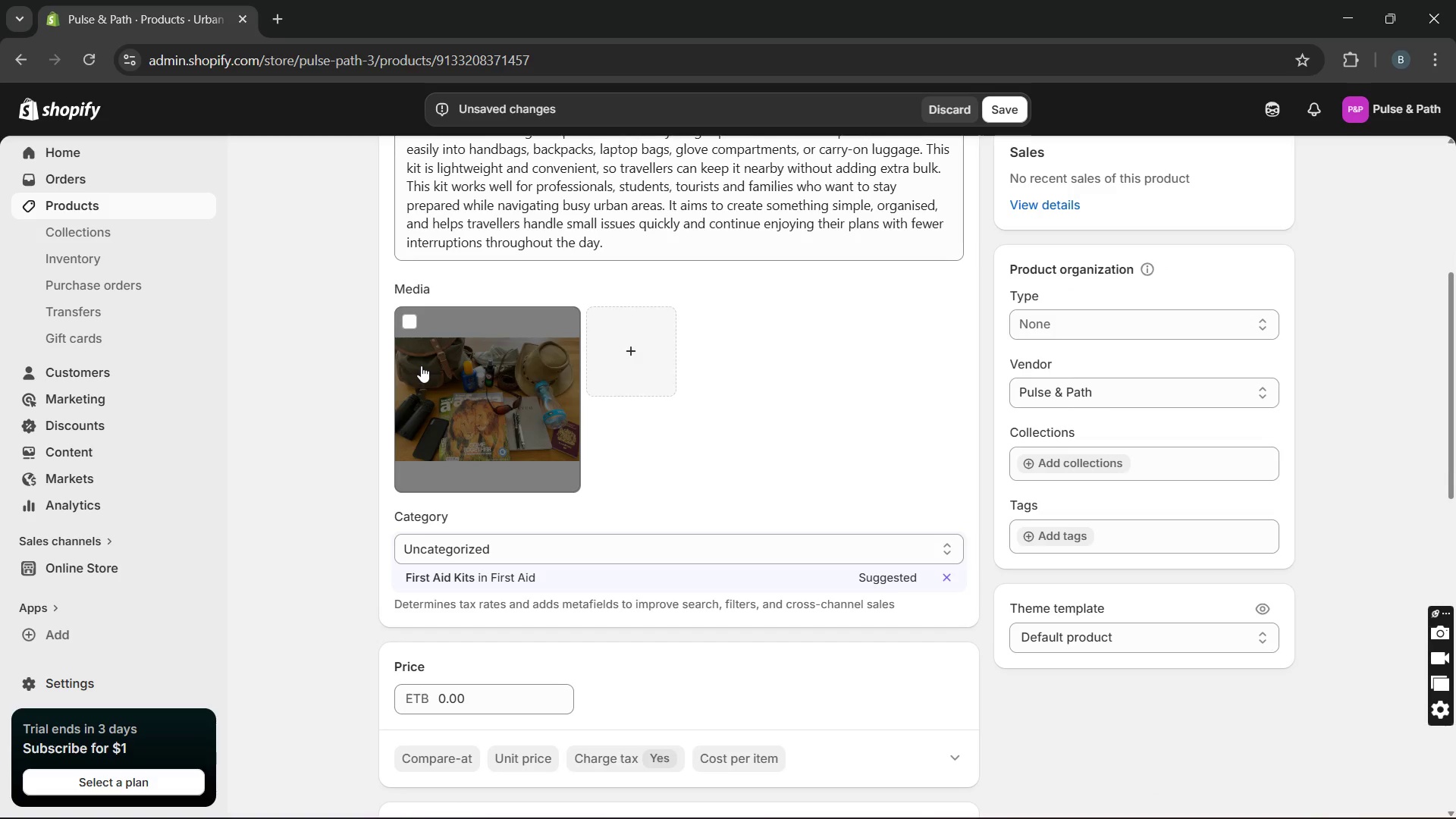 
left_click([486, 639])
 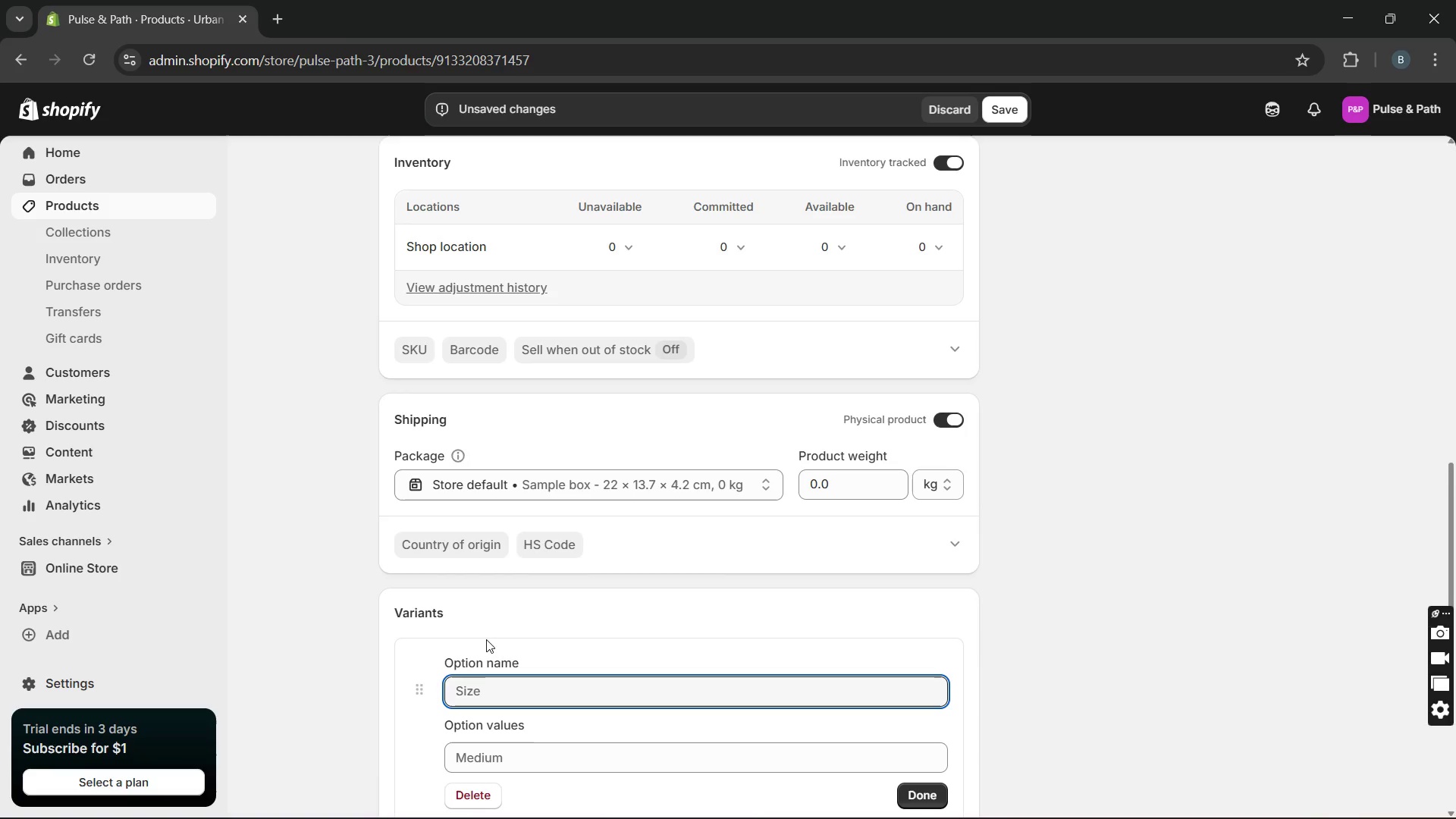 
wait(16.52)
 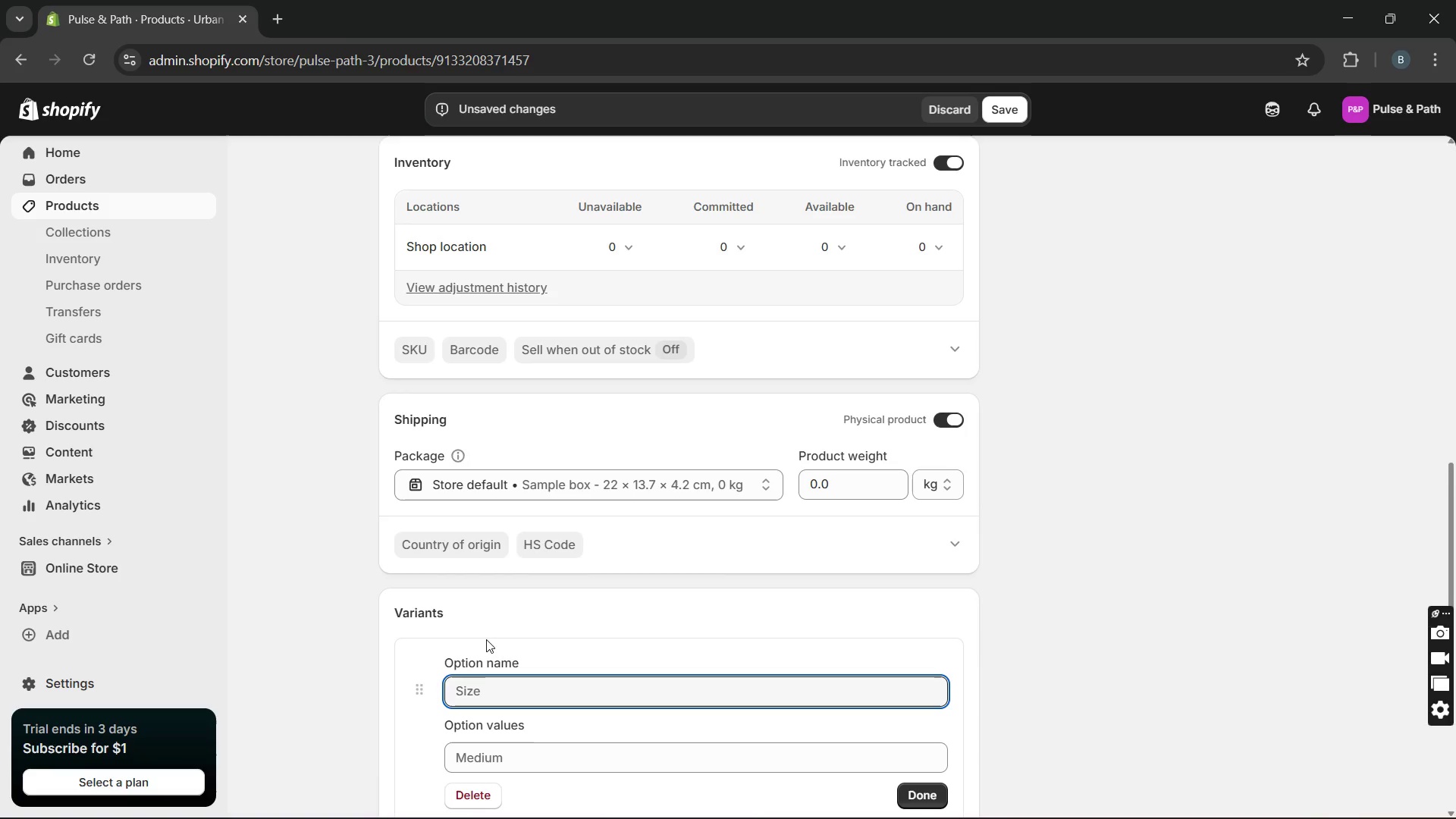 
type(Trip Duration)
 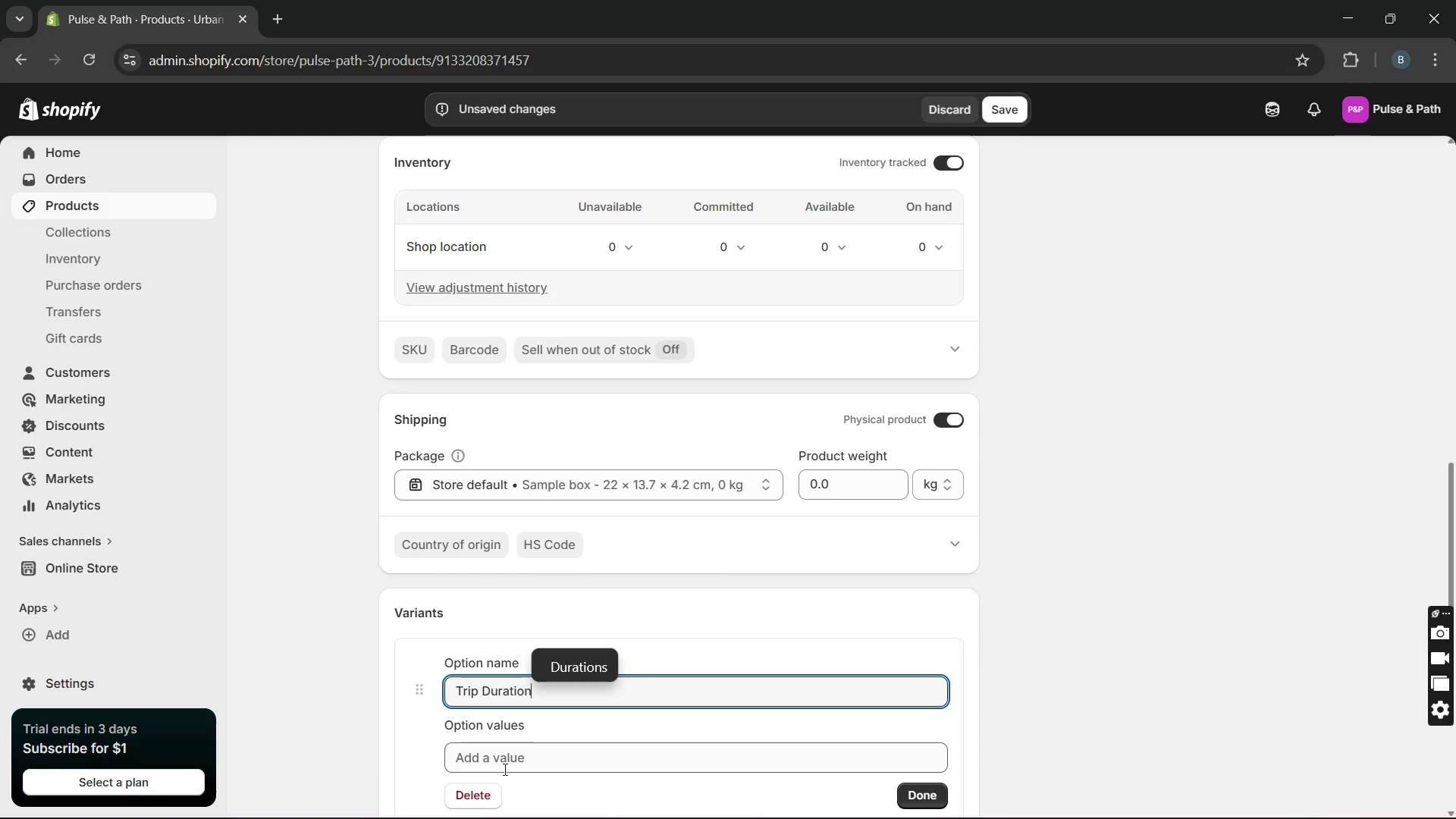 
left_click([504, 767])
 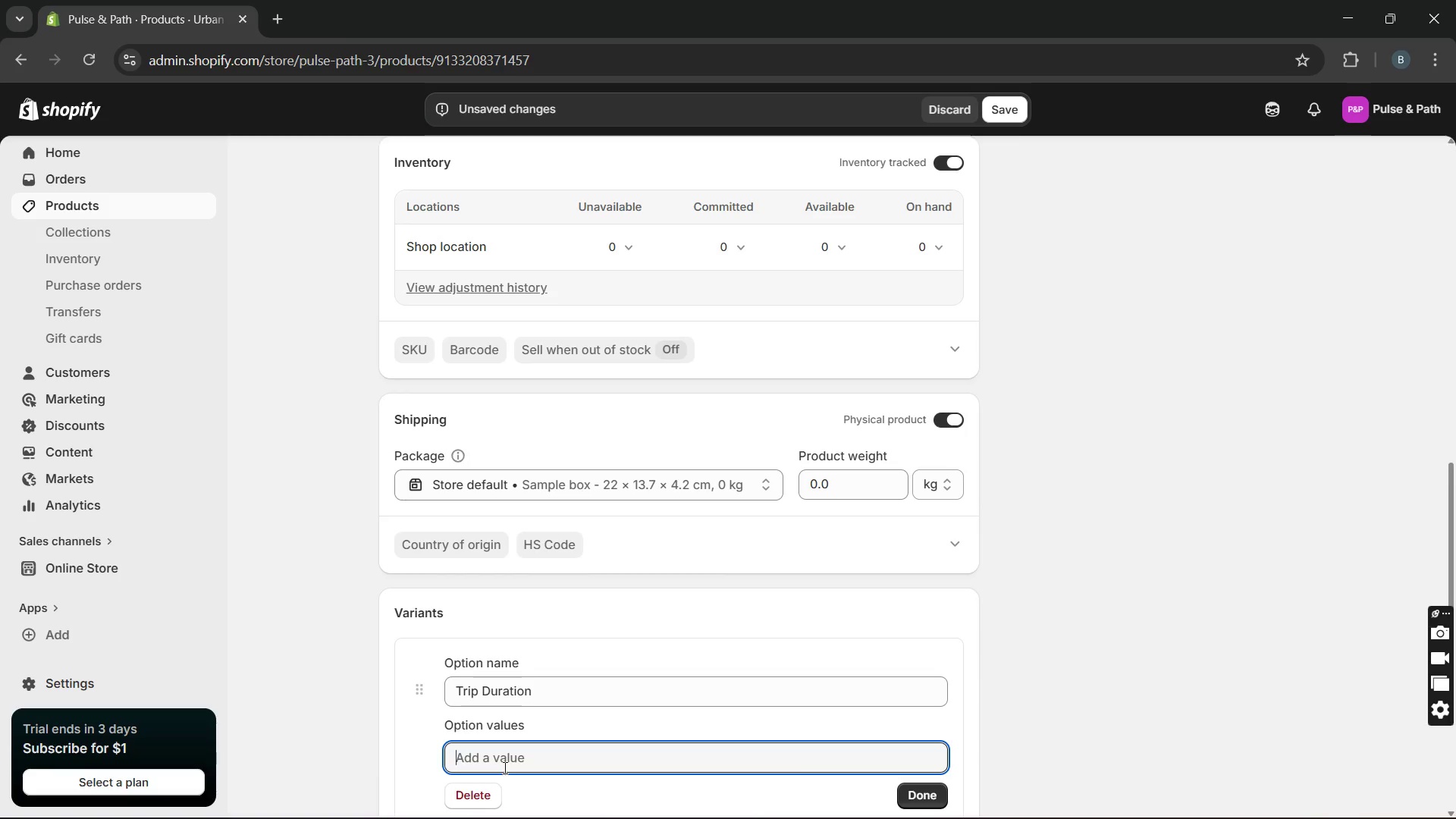 
wait(5.59)
 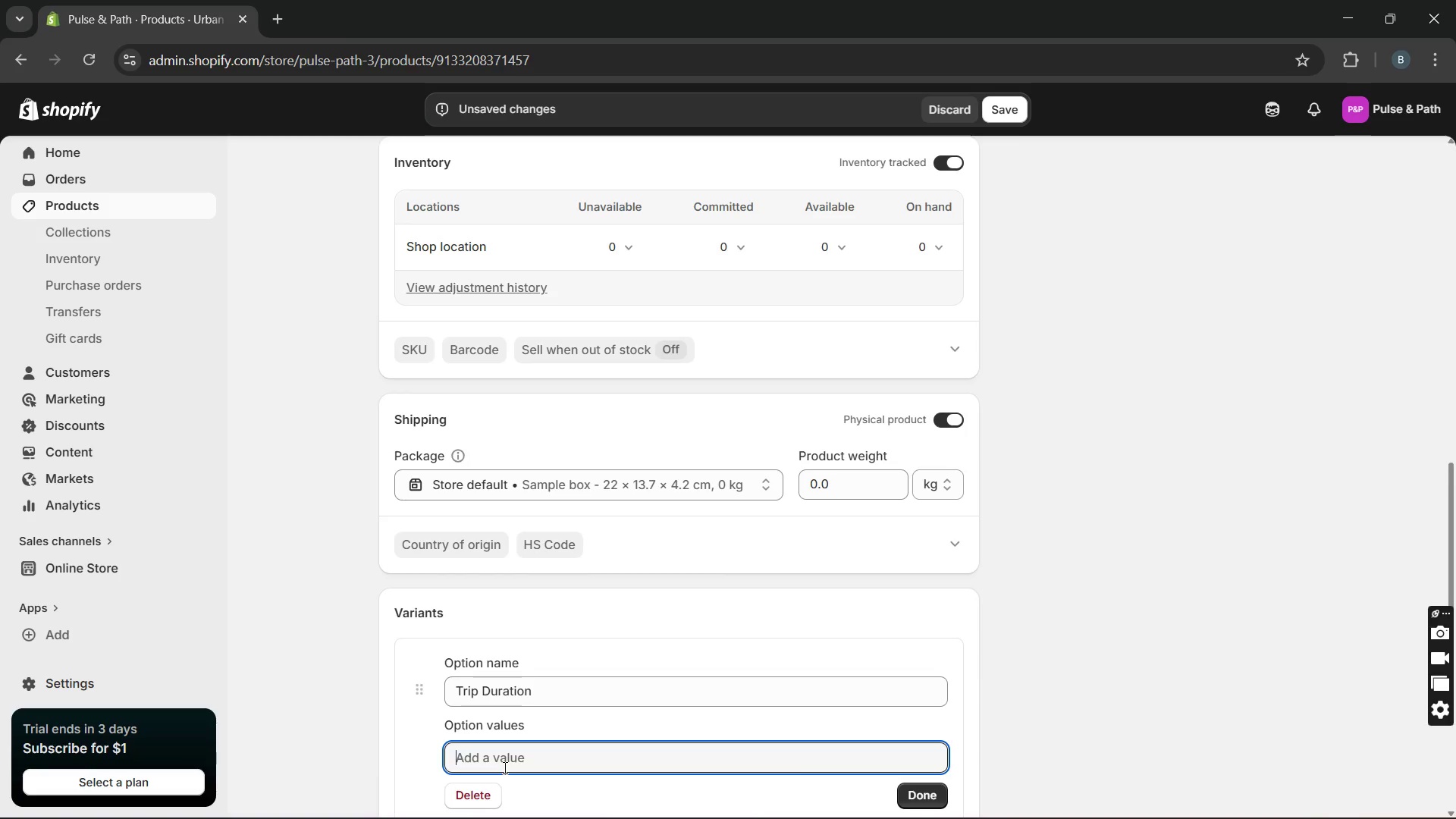 
type(Standard ())
 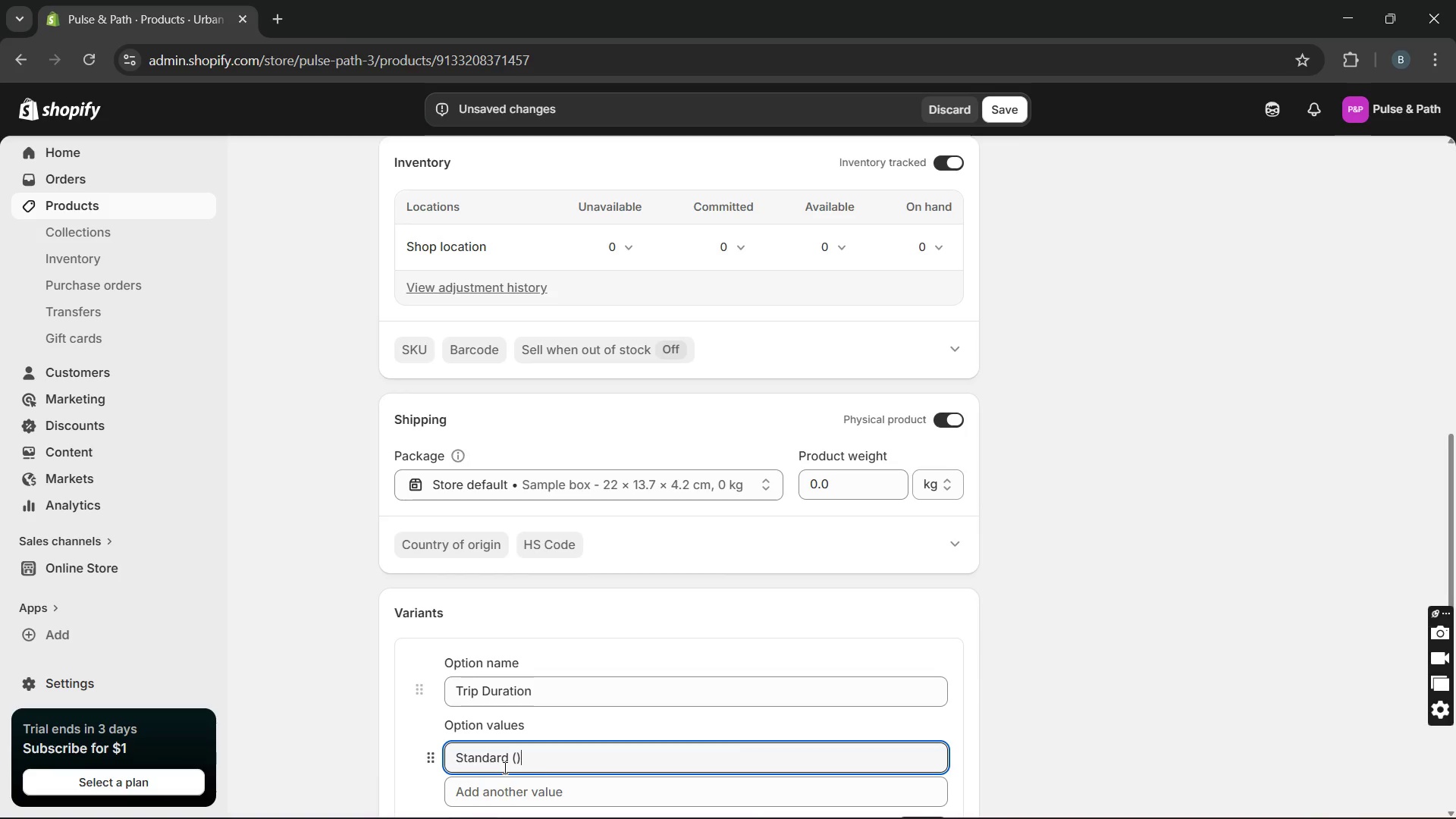 
key(ArrowLeft)
 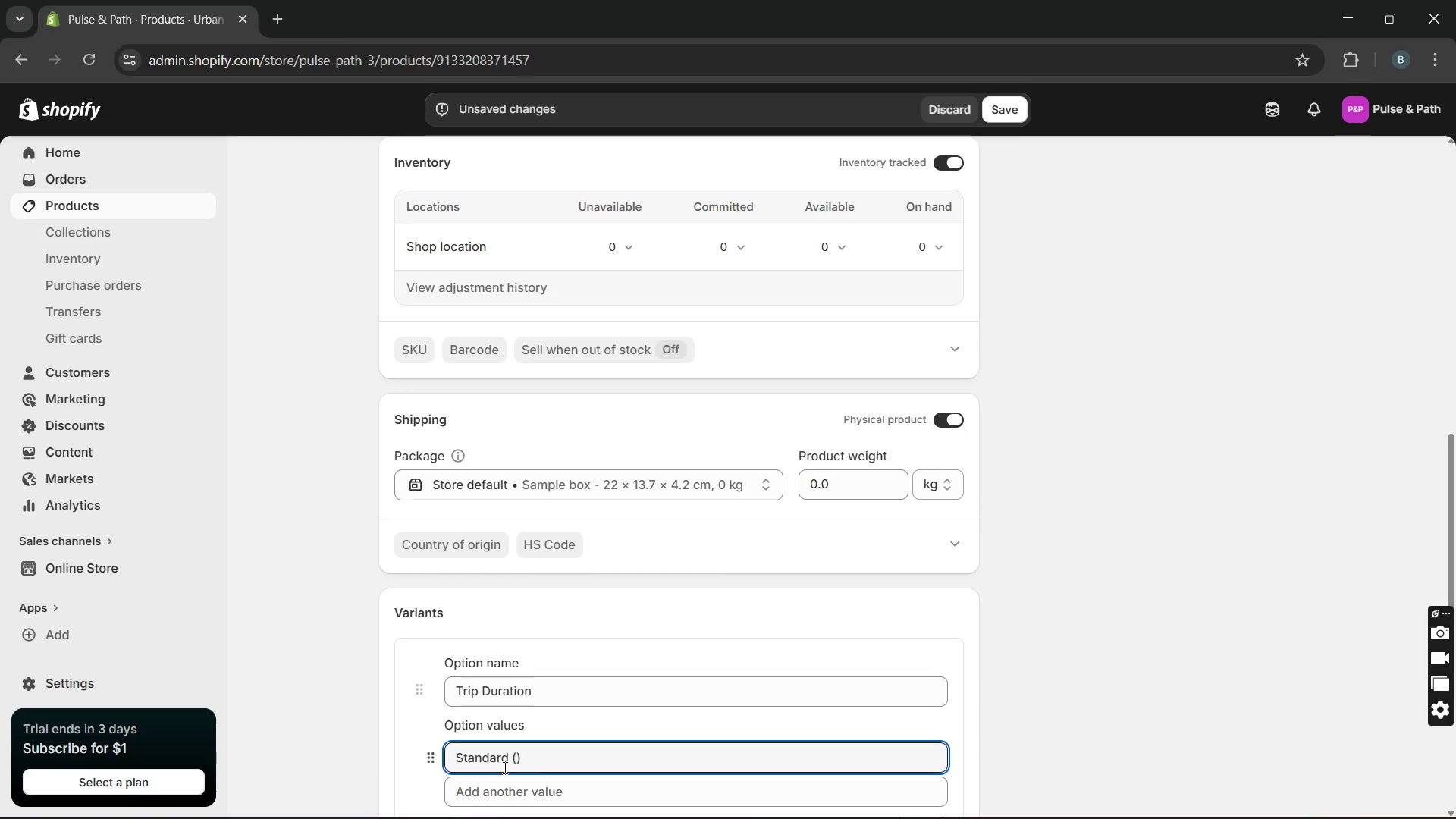 
wait(5.58)
 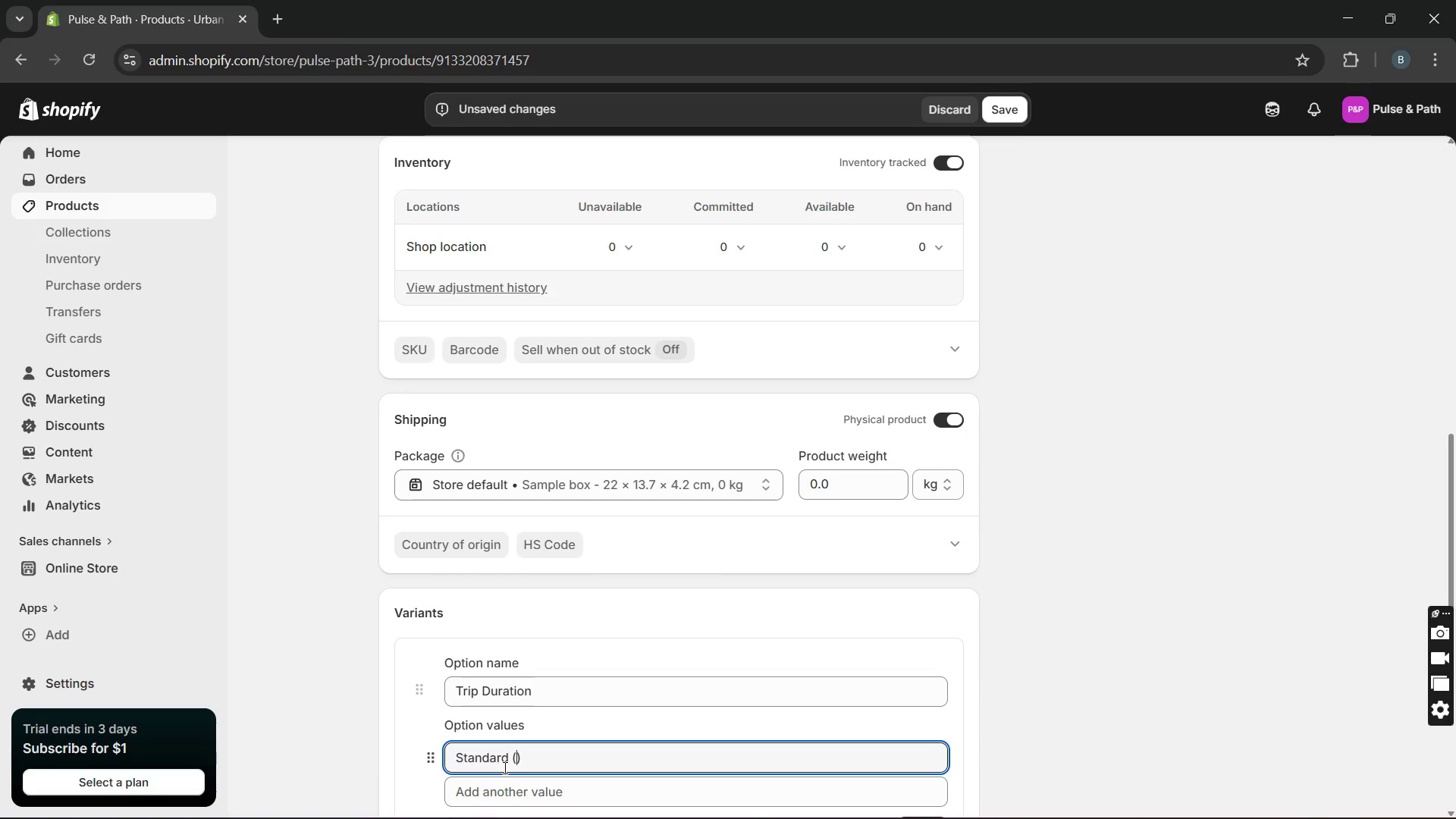 
type(7-10 days)
 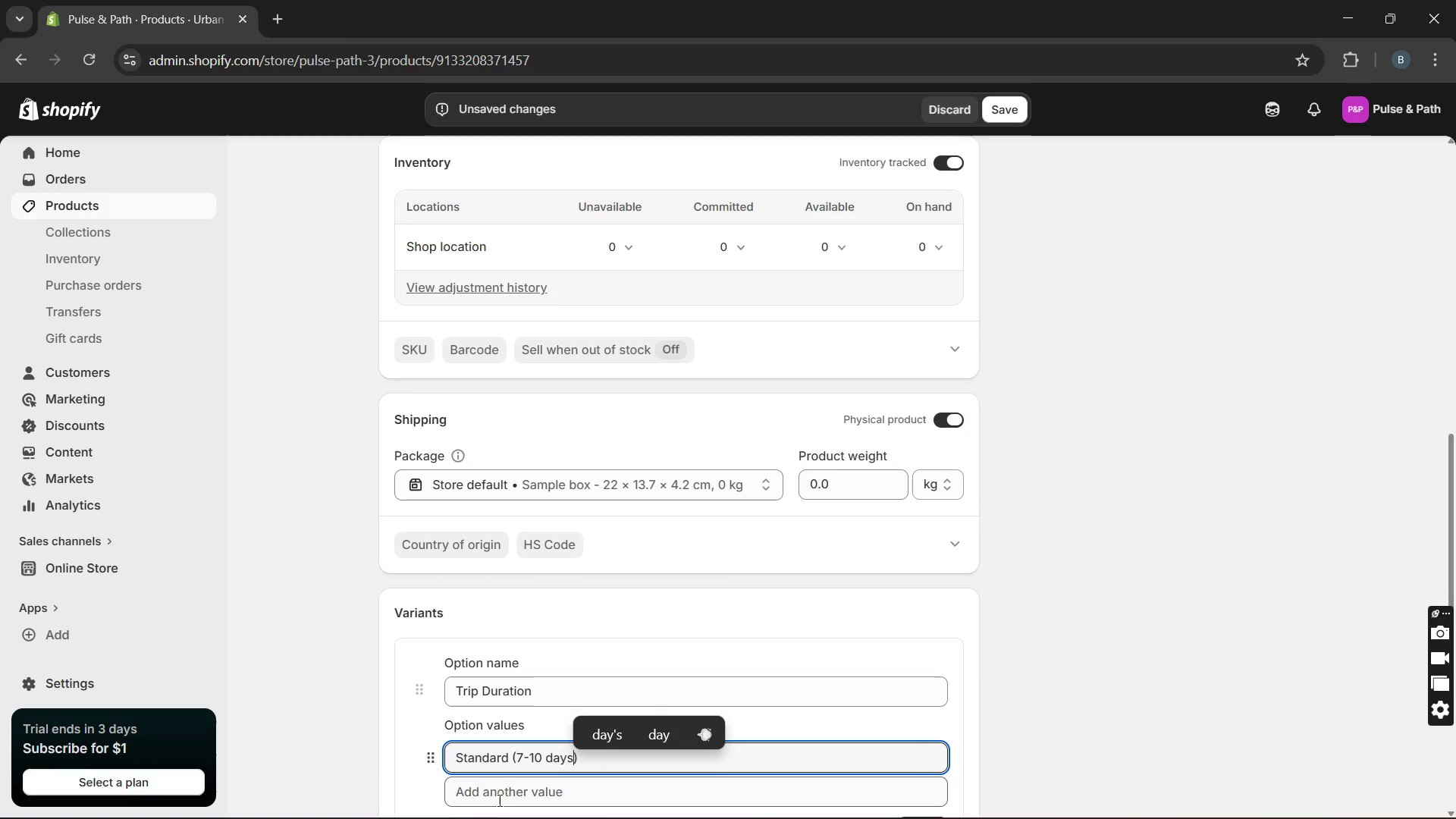 
left_click([498, 797])
 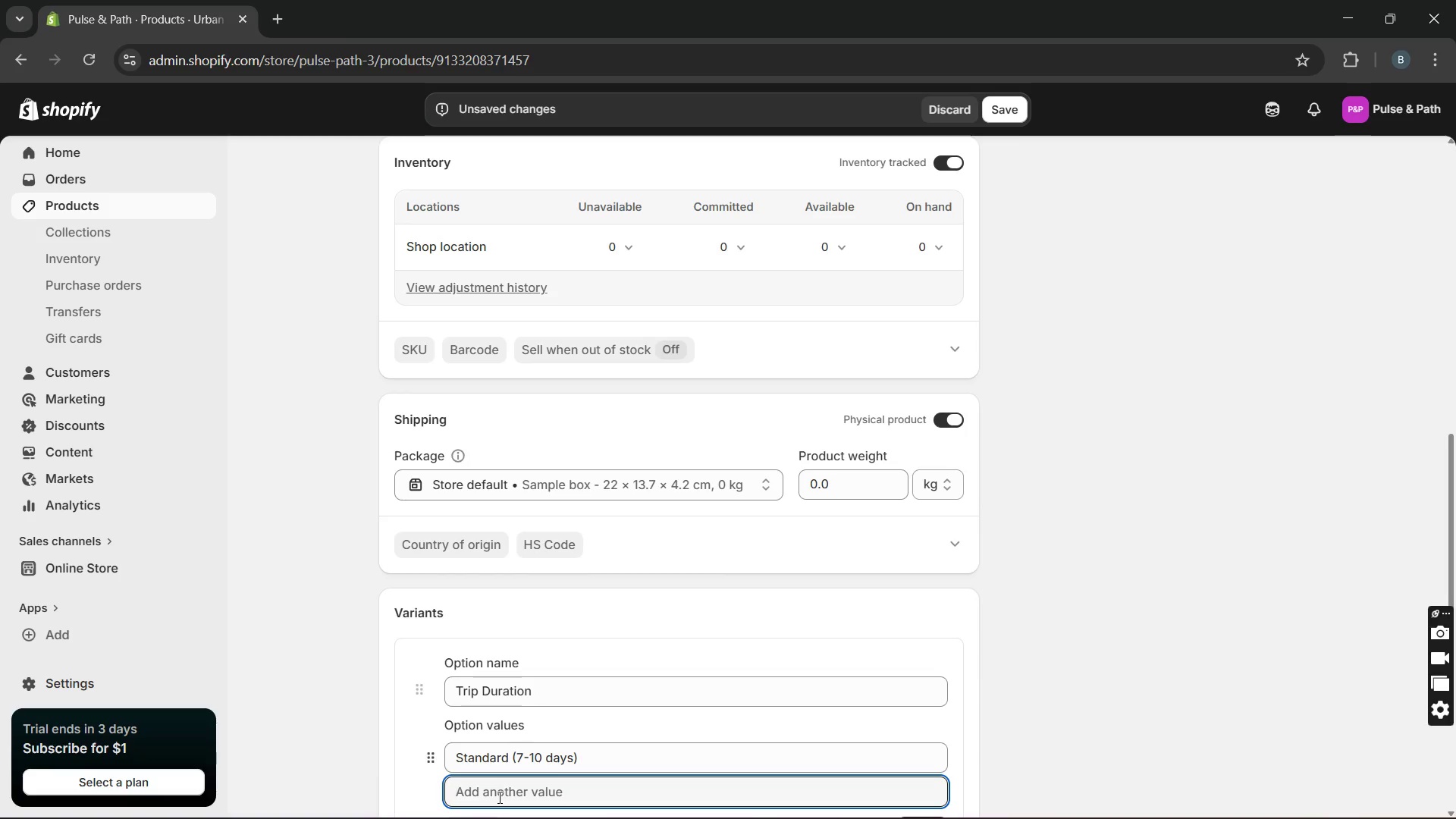 
type(Extended ())
 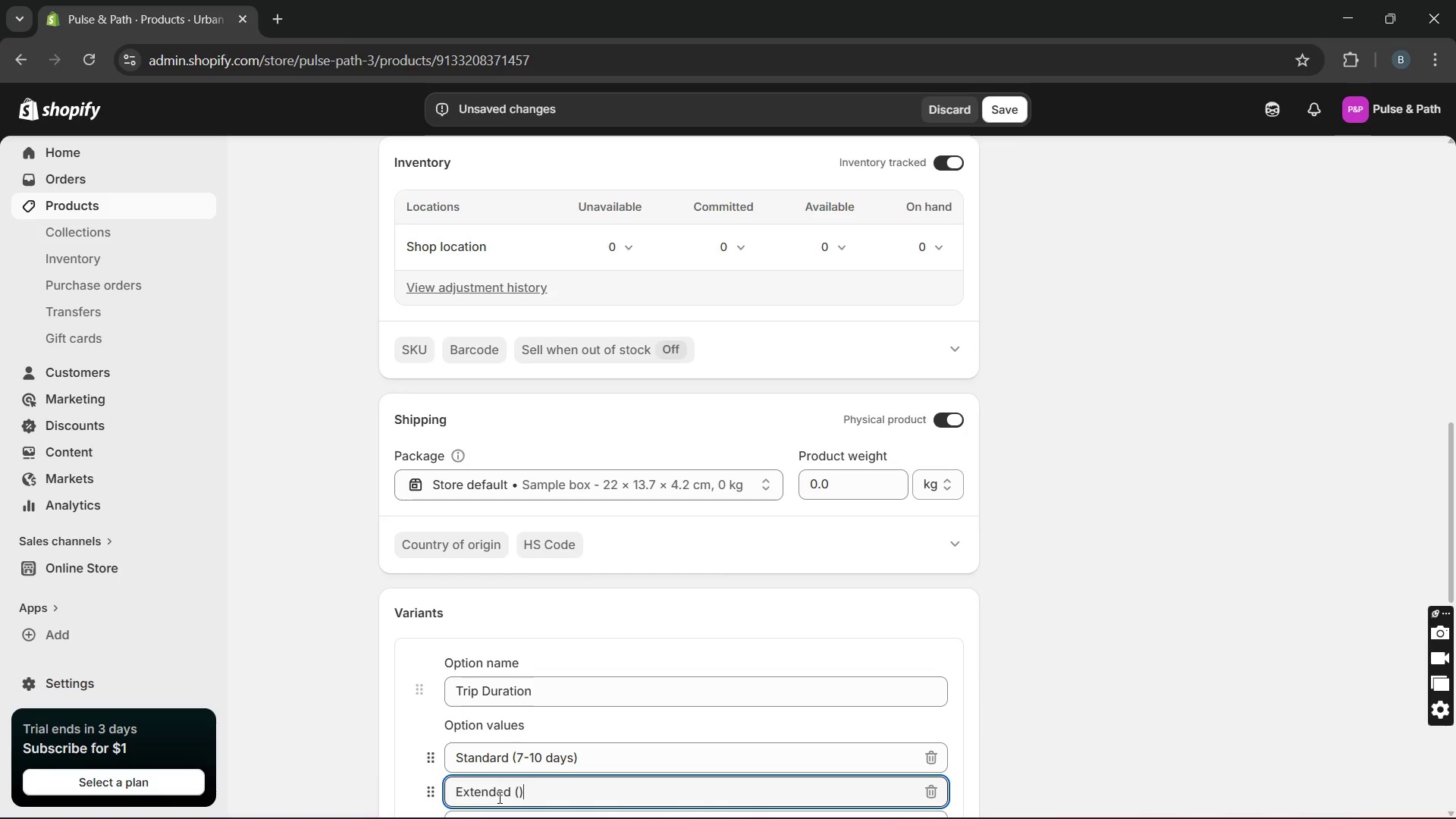 
key(ArrowLeft)
 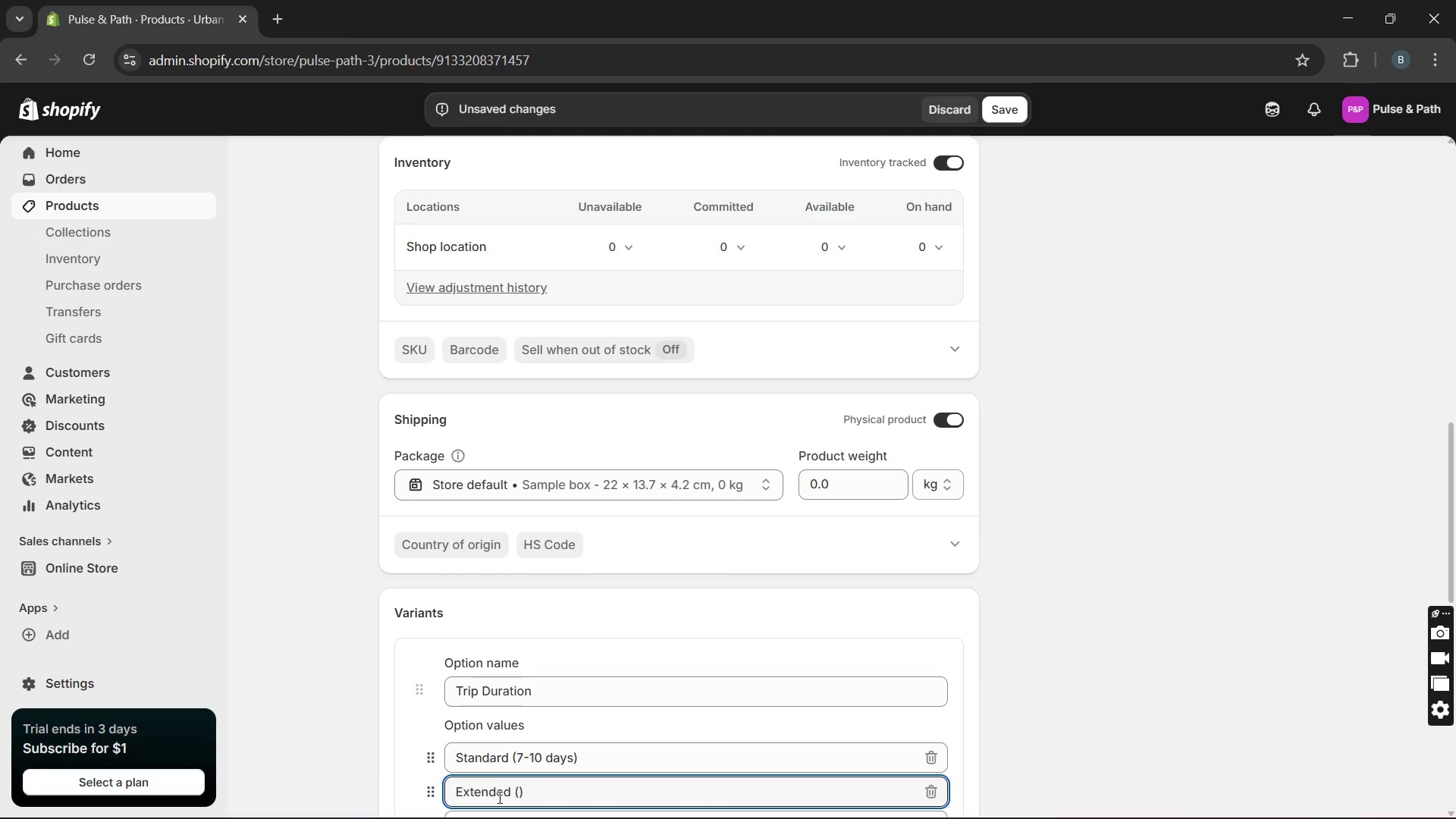 
type( )
key(Backspace)
type(14-21 days)
 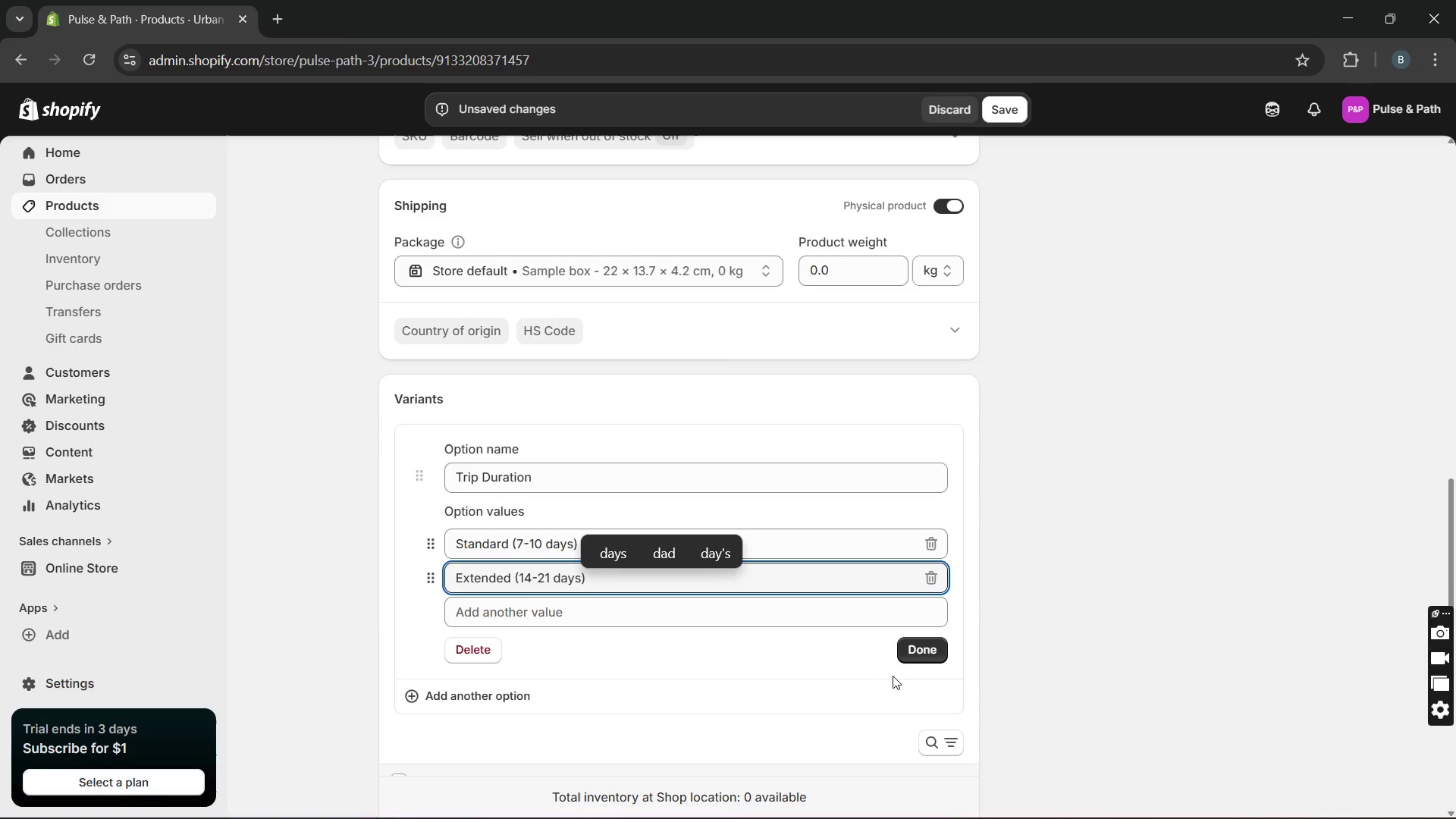 
left_click([914, 654])
 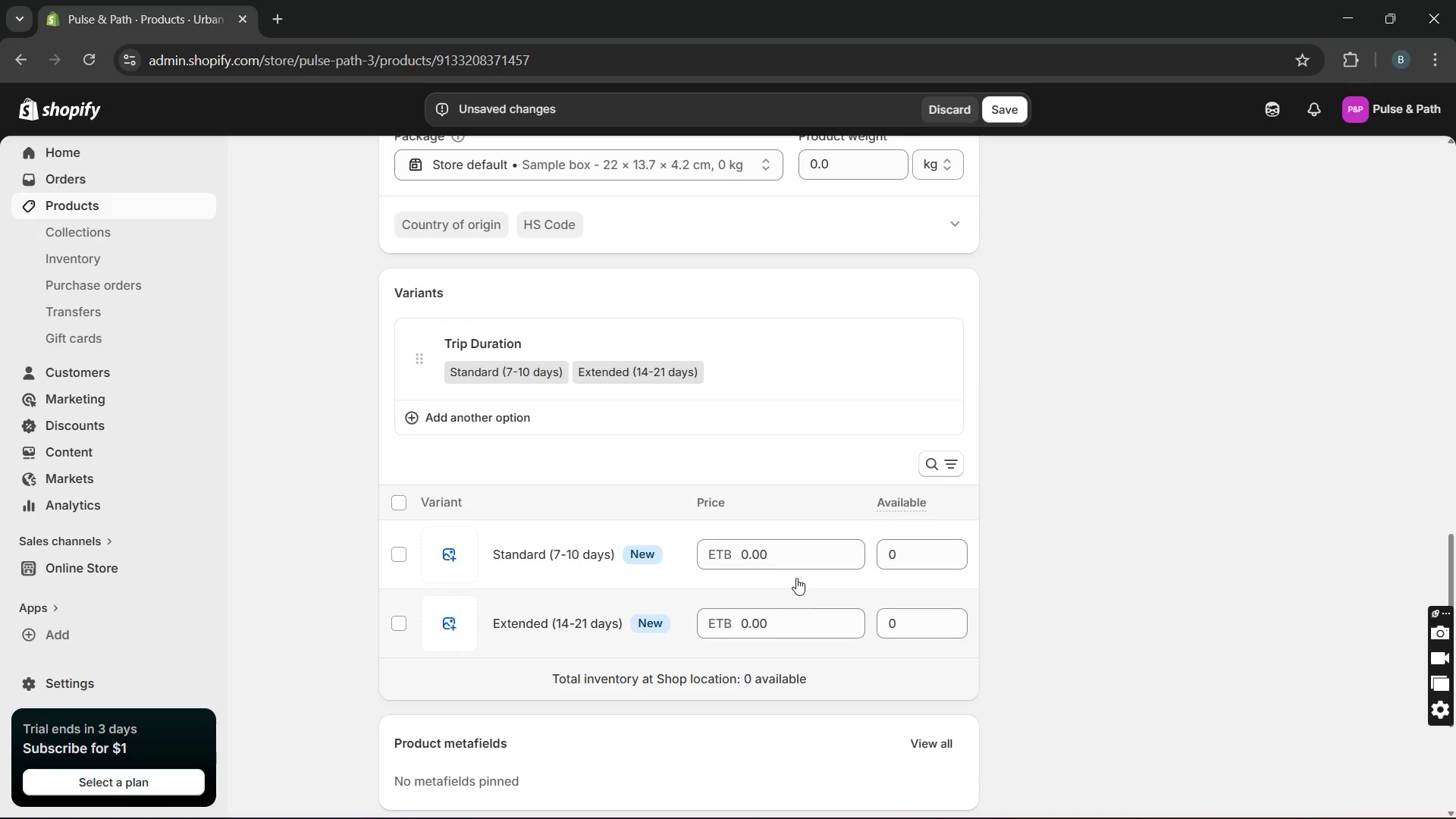 
left_click([773, 564])
 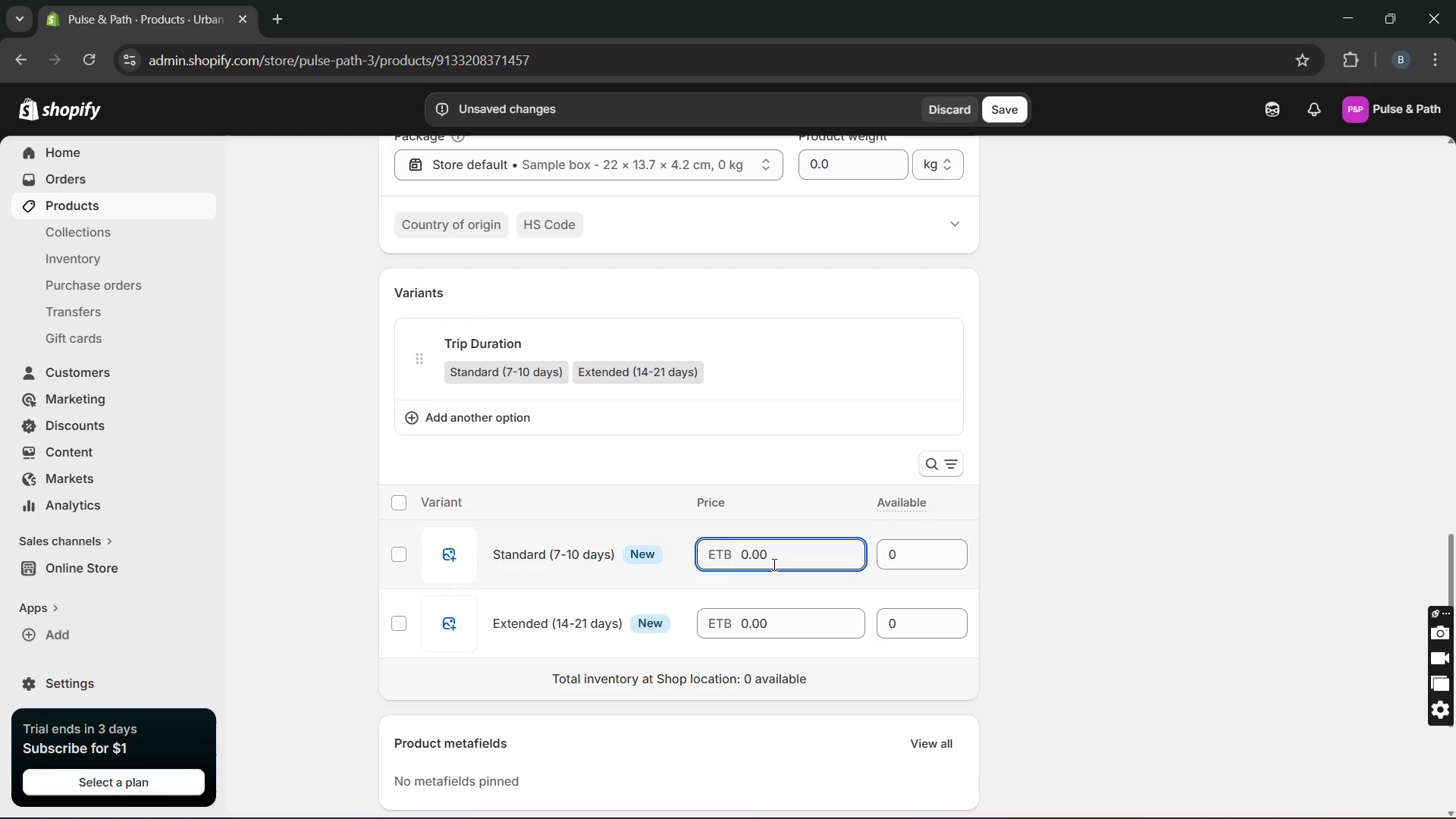 
left_click_drag(start_coordinate=[773, 564], to_coordinate=[742, 559])
 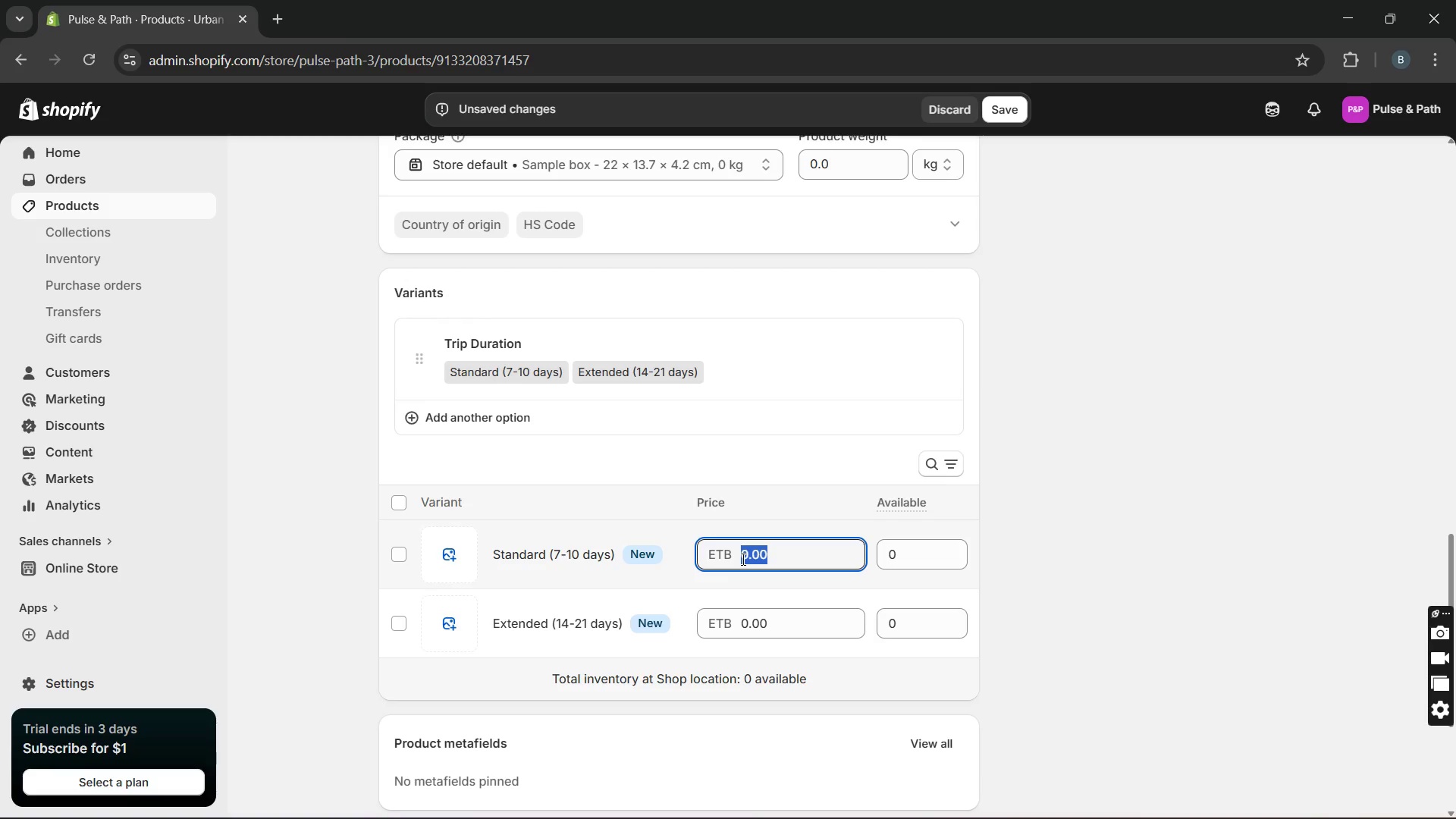 
key(Backspace)
type(39)
 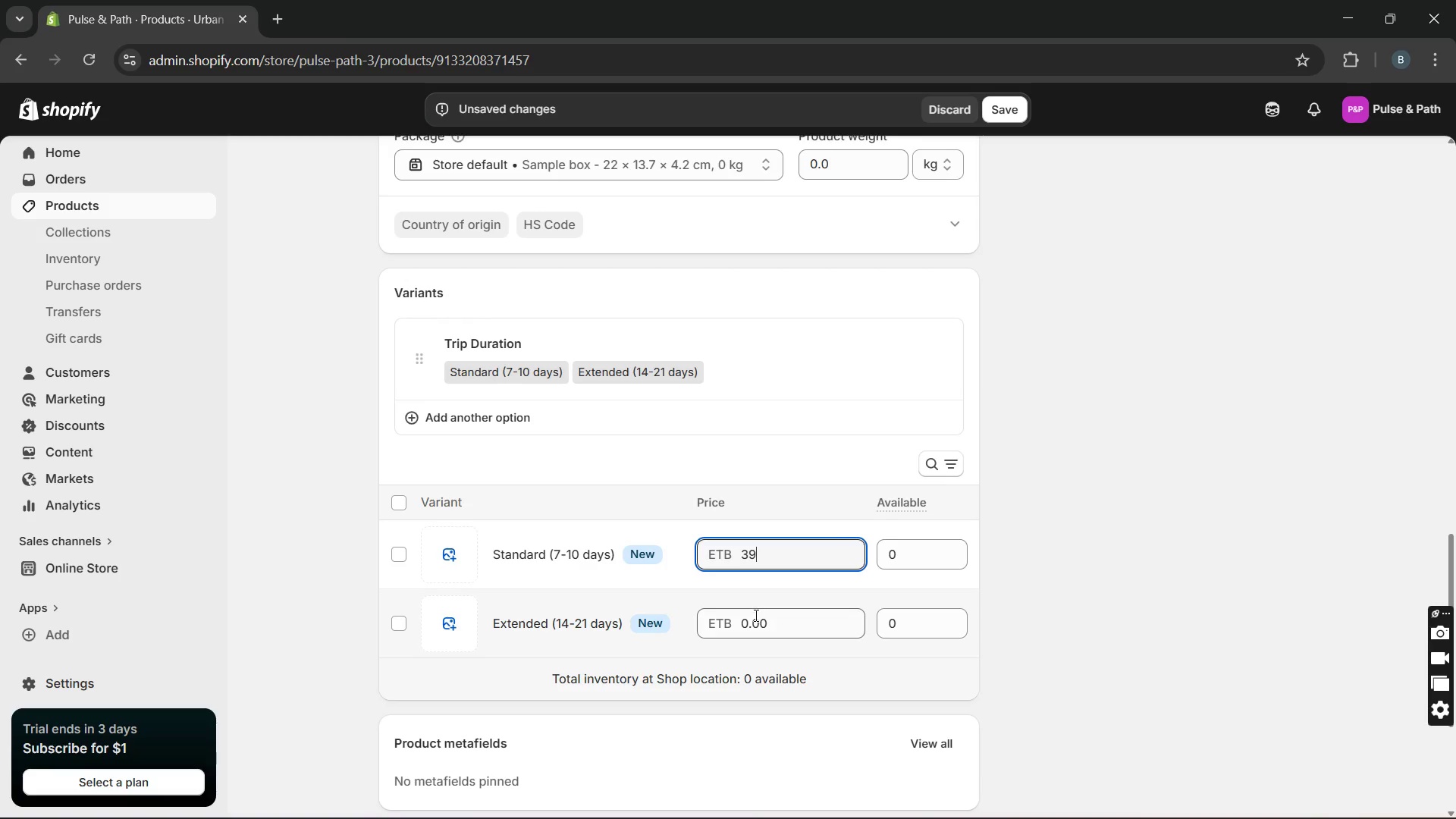 
double_click([755, 615])
 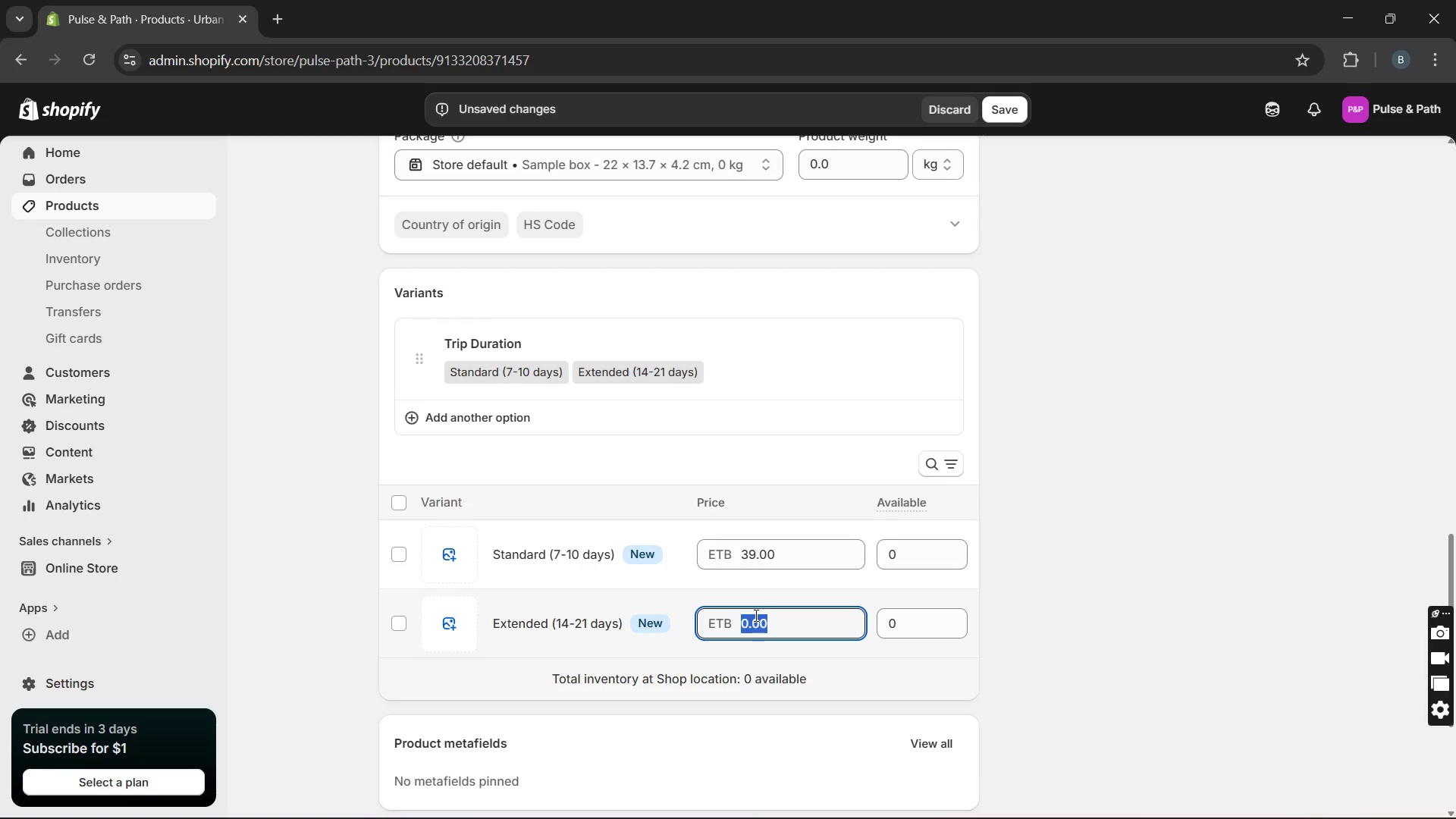 
triple_click([755, 615])
 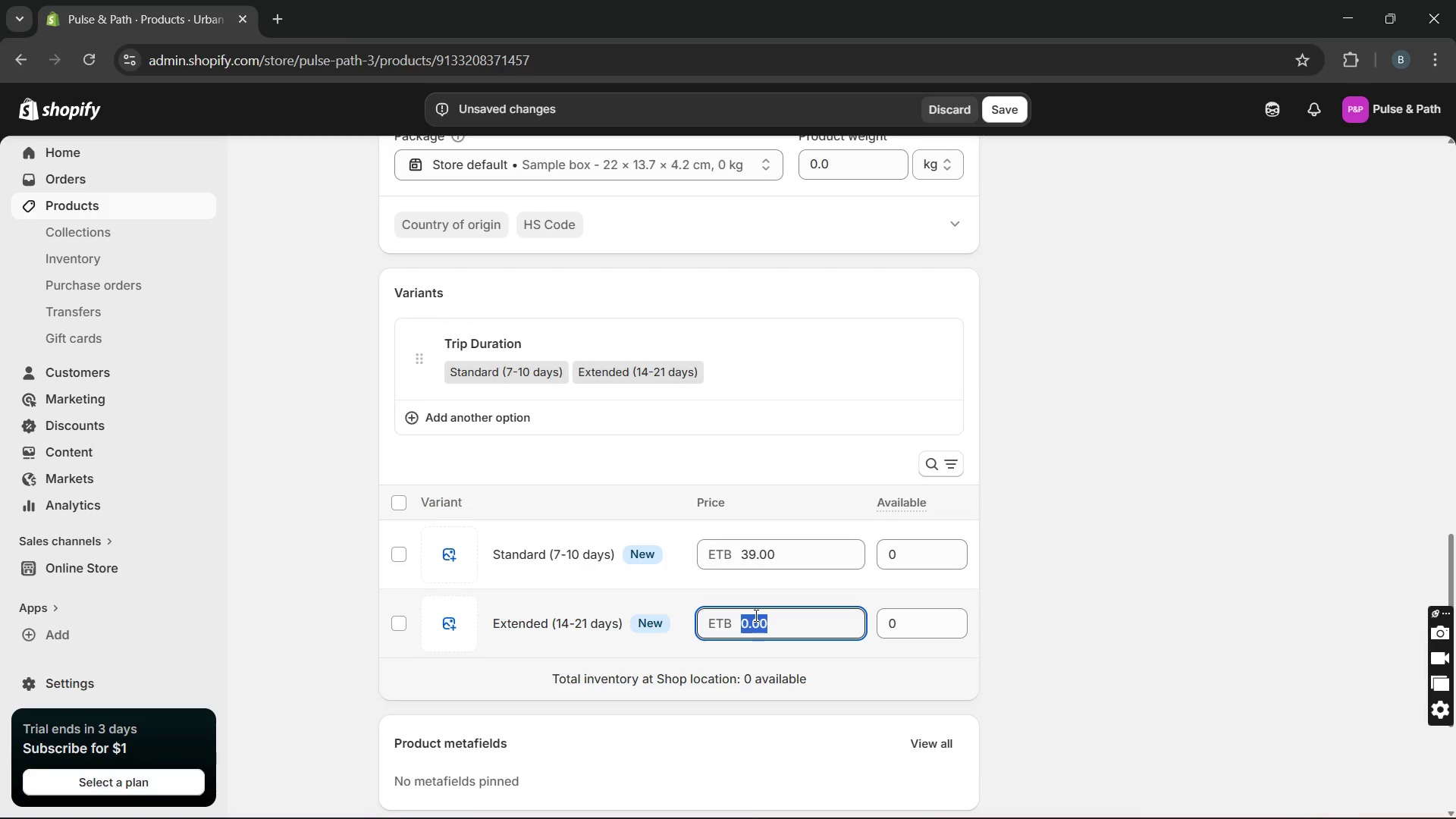 
type(51)
 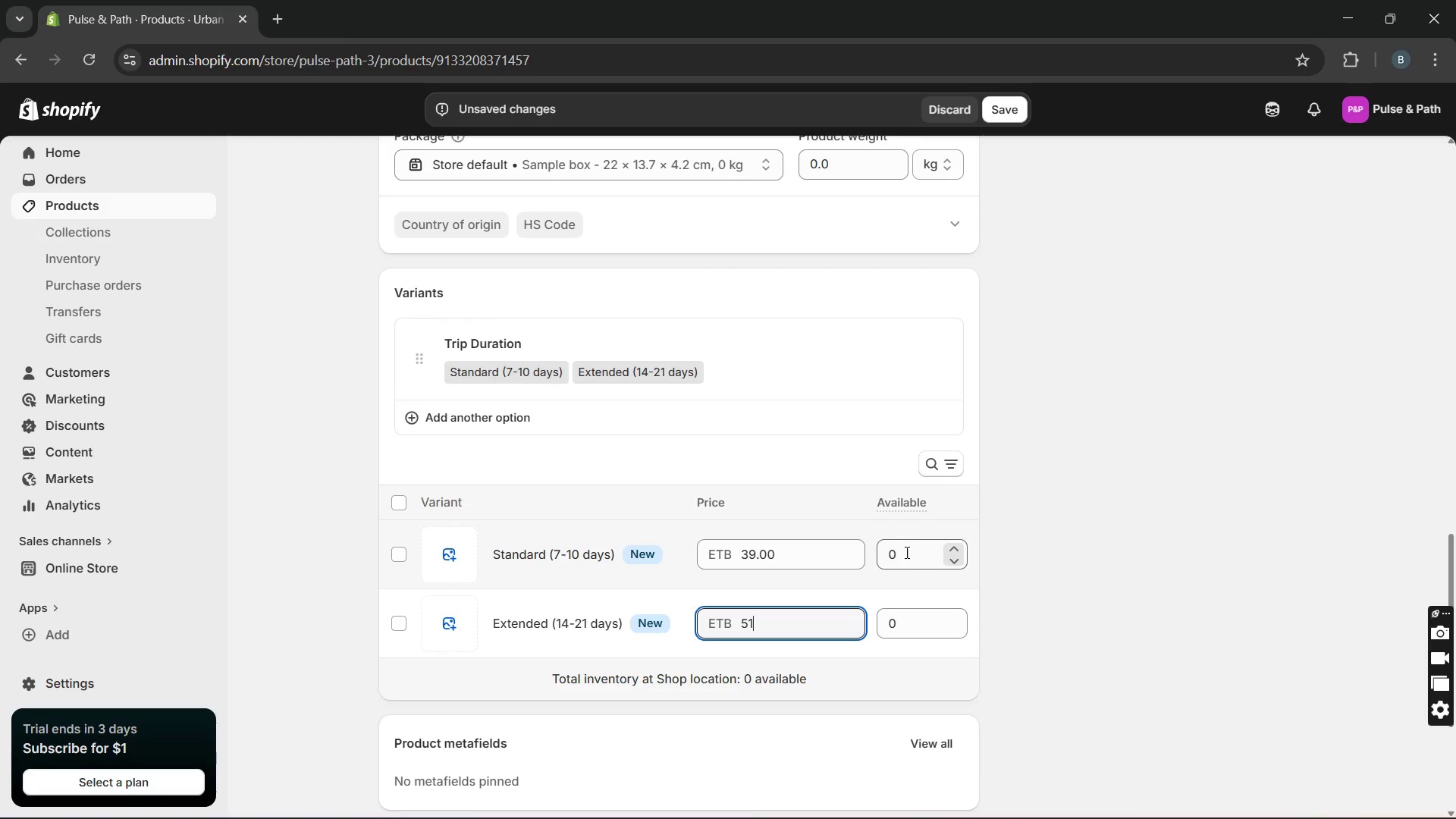 
left_click([909, 548])
 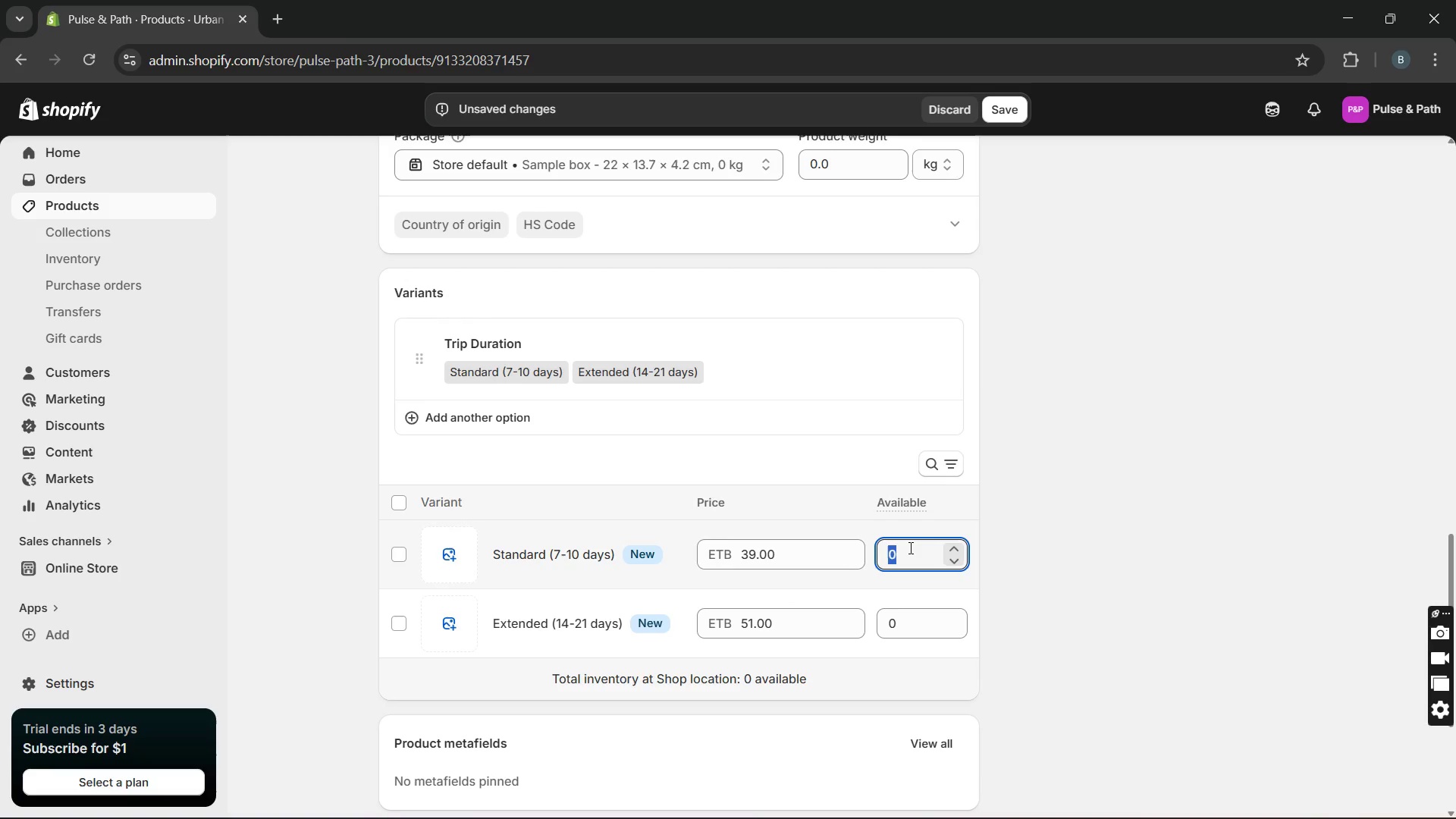 
type(50)
 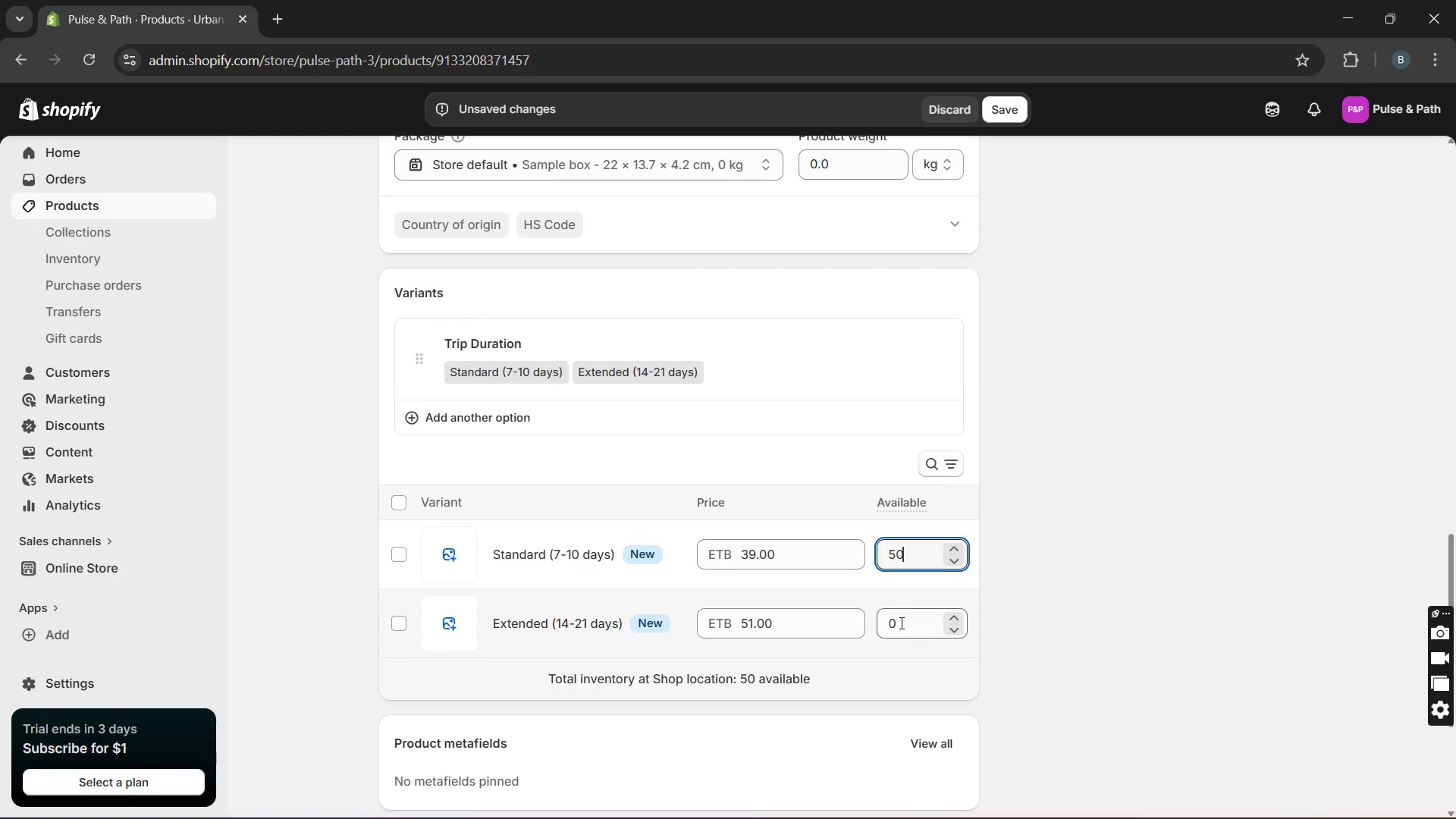 
left_click([900, 635])
 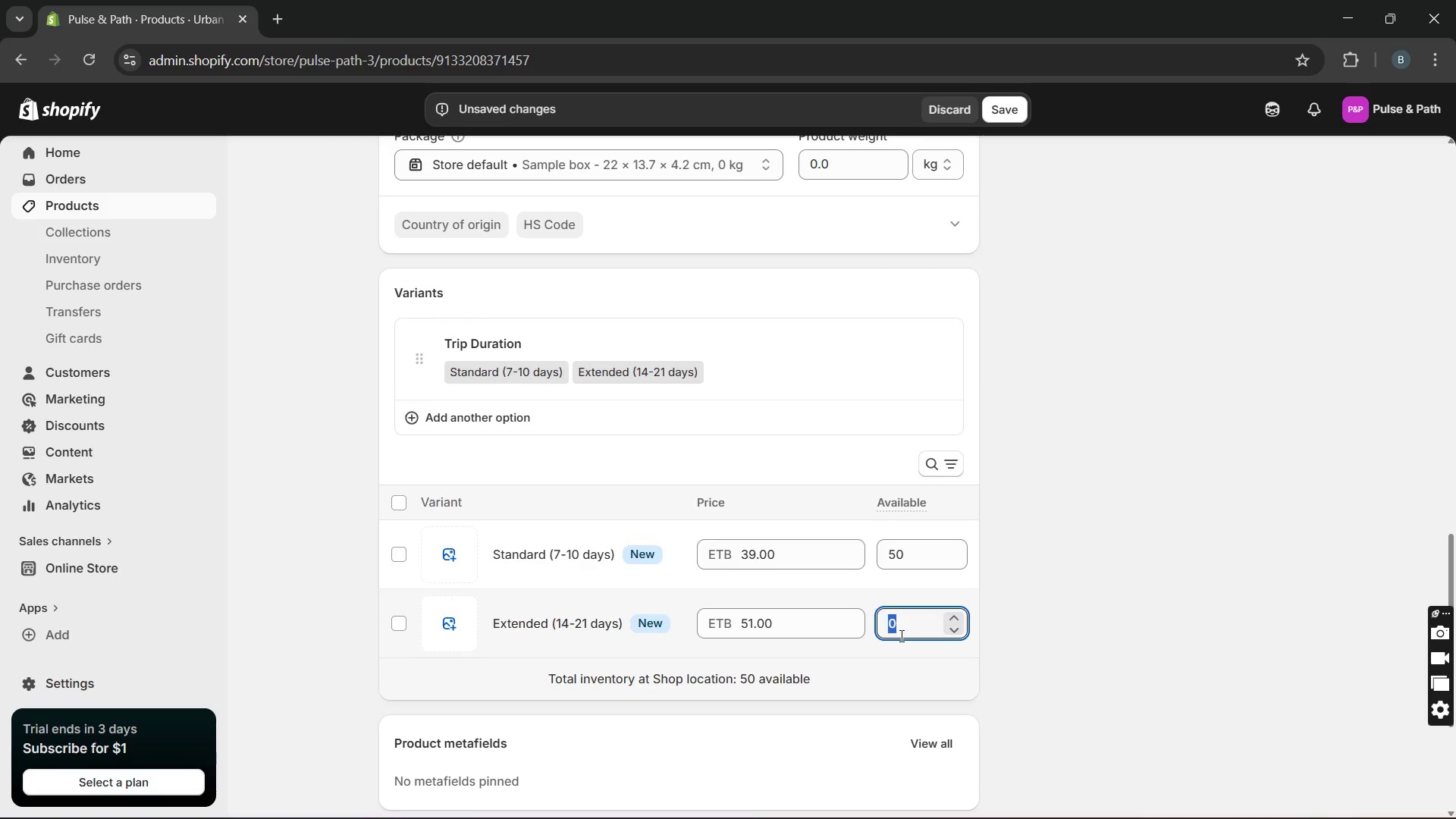 
hold_key(key=5, duration=0.34)
 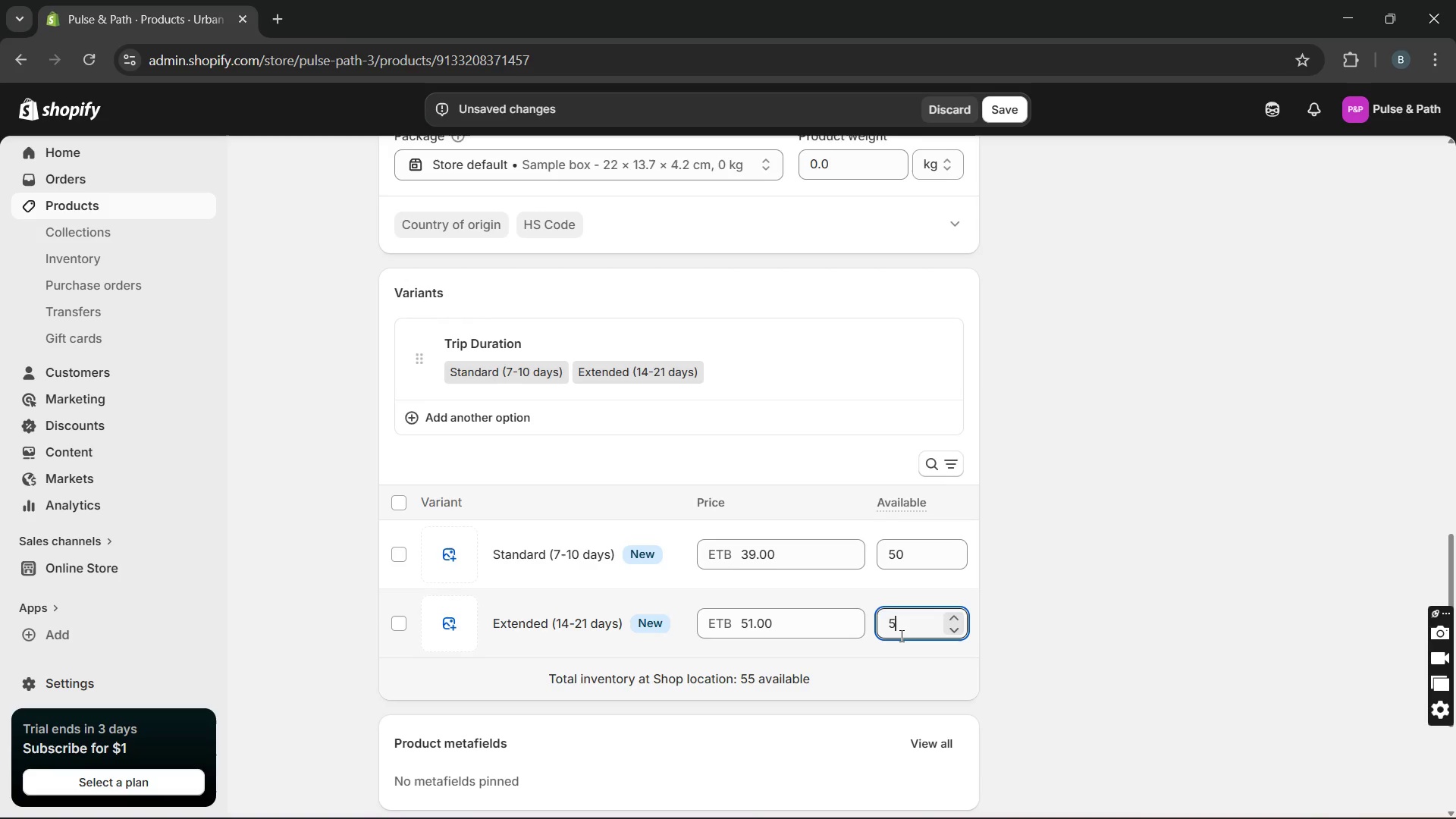 
key(0)
 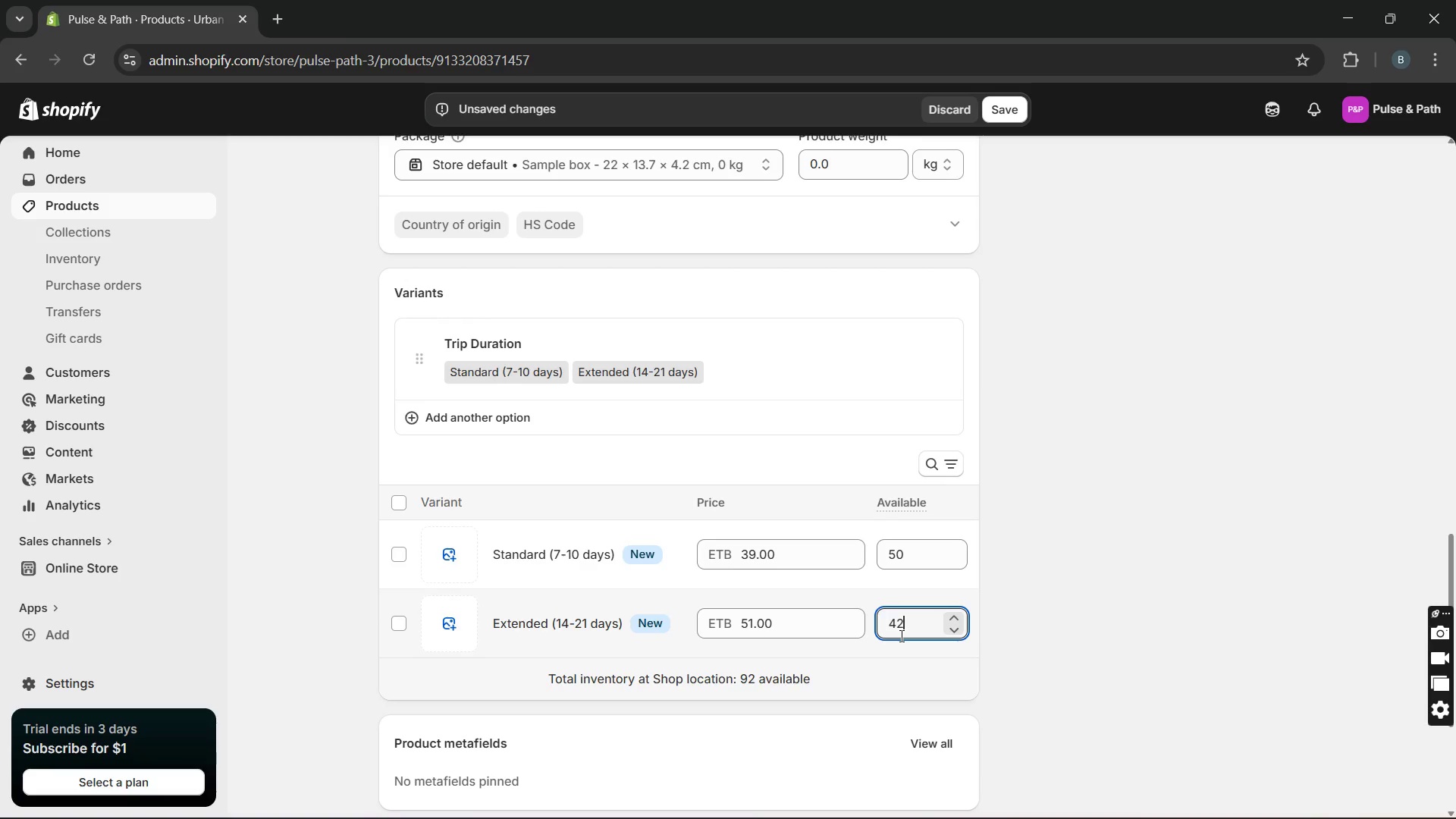 
wait(5.09)
 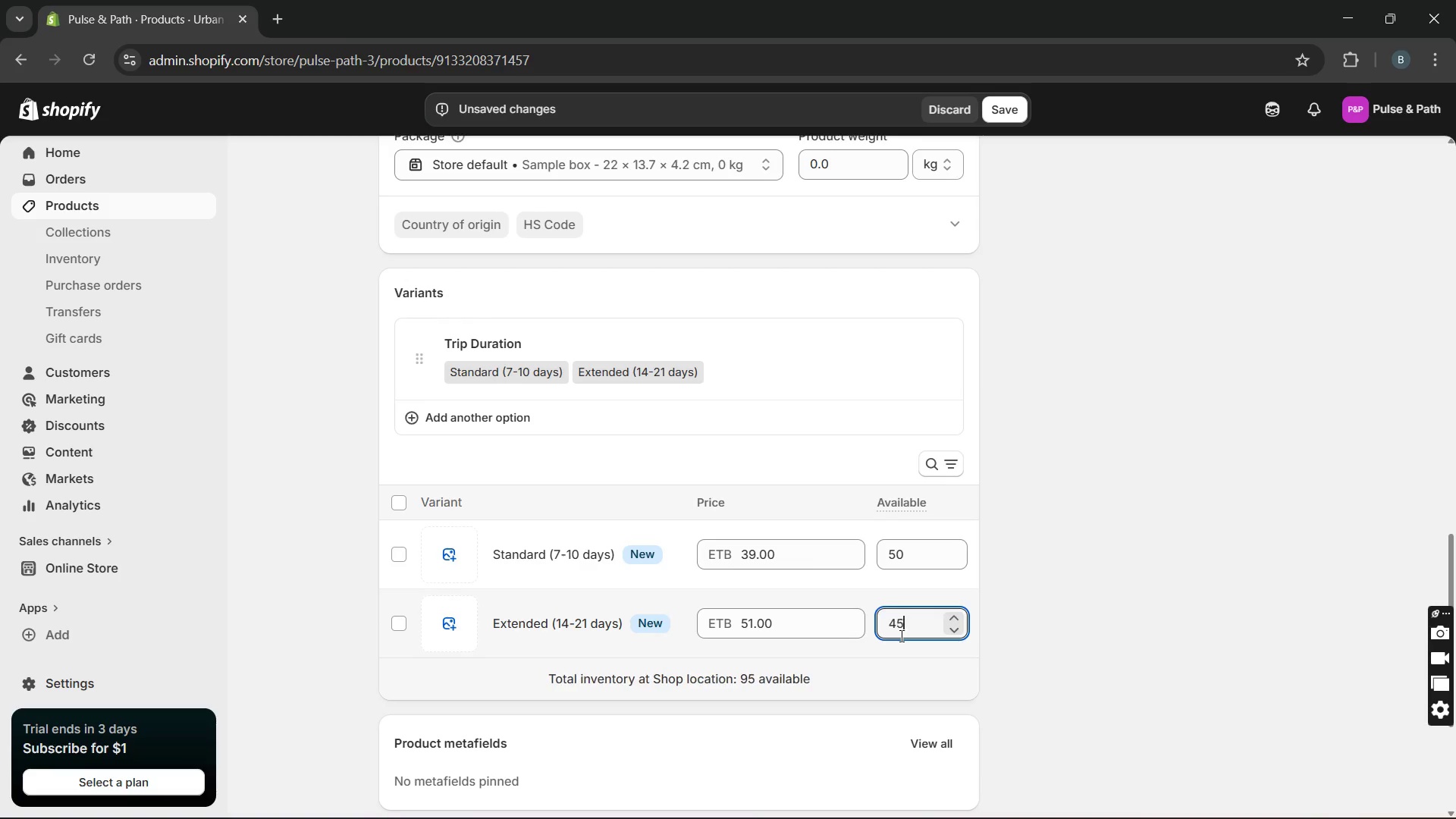 
key(Backspace)
key(Backspace)
type(50)
 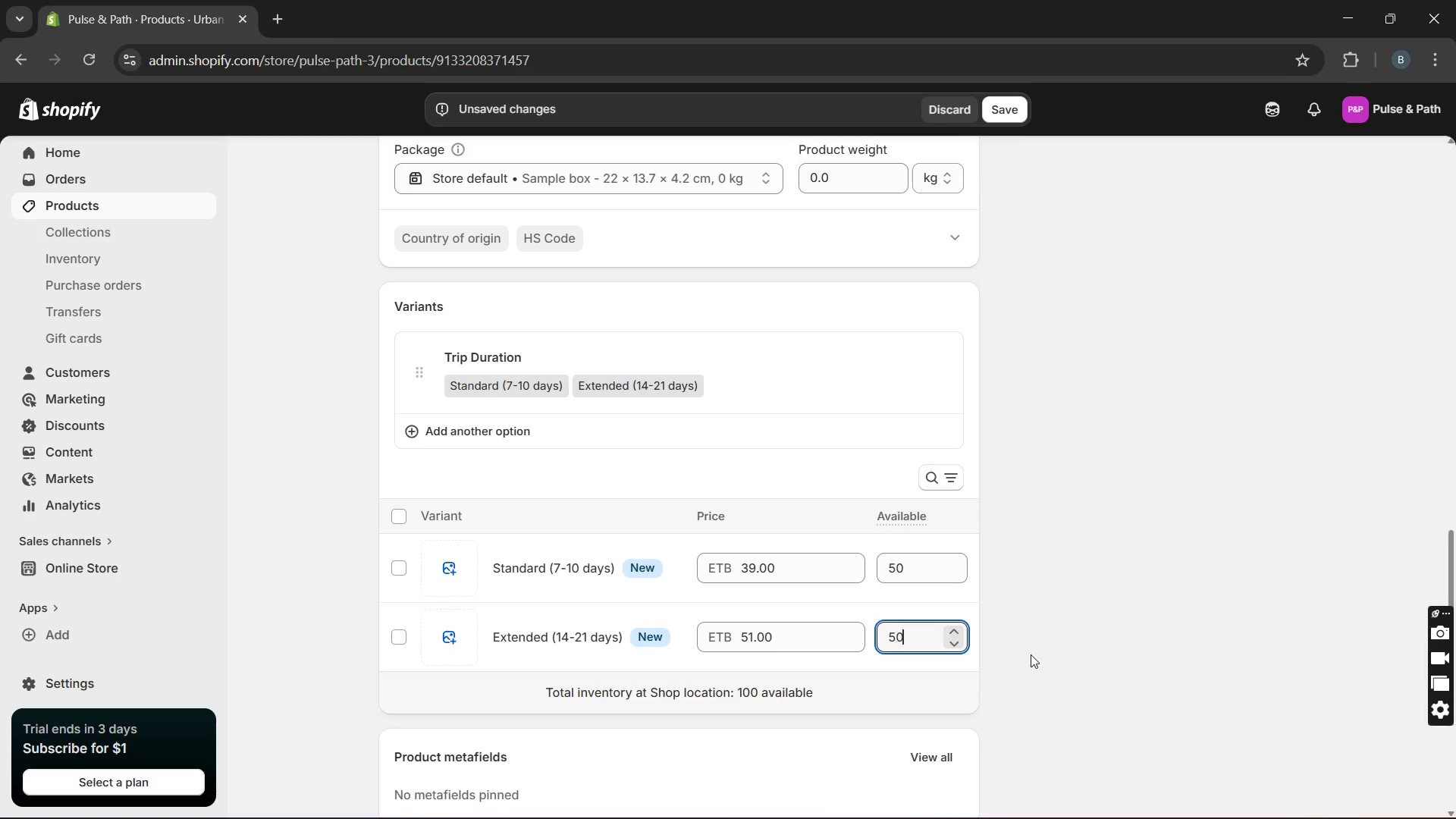 
wait(9.53)
 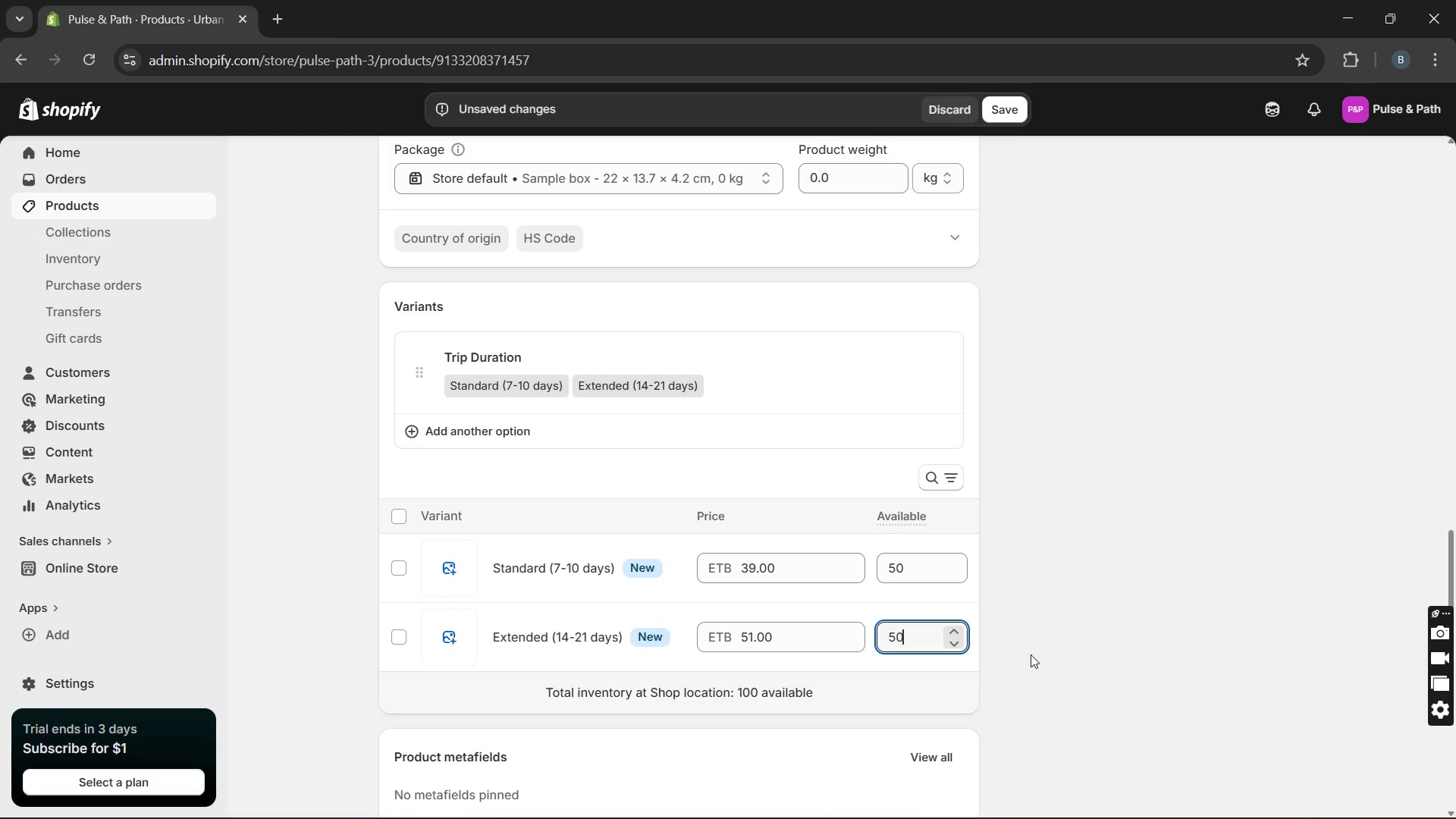 
left_click([949, 563])
 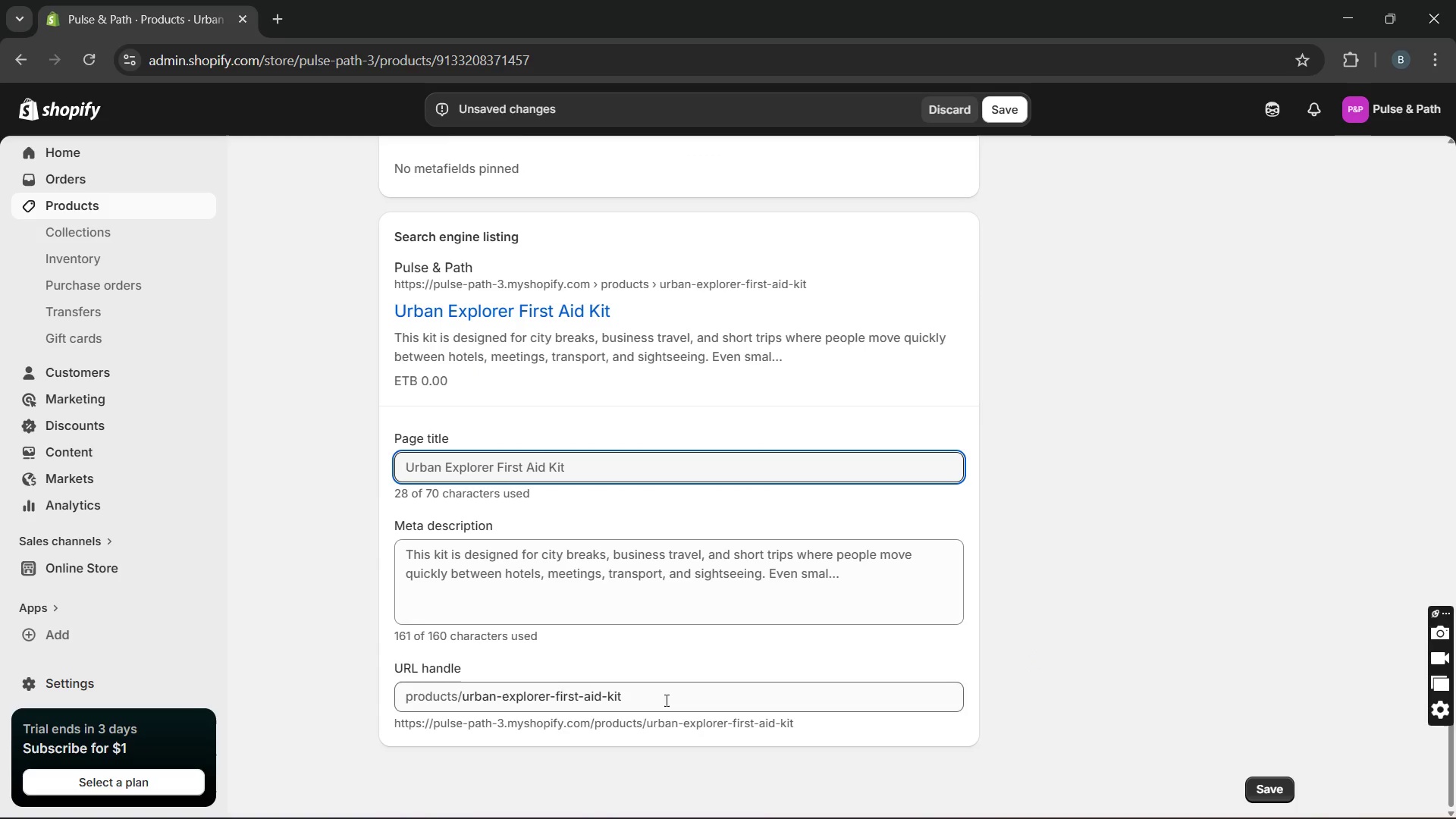 
wait(5.41)
 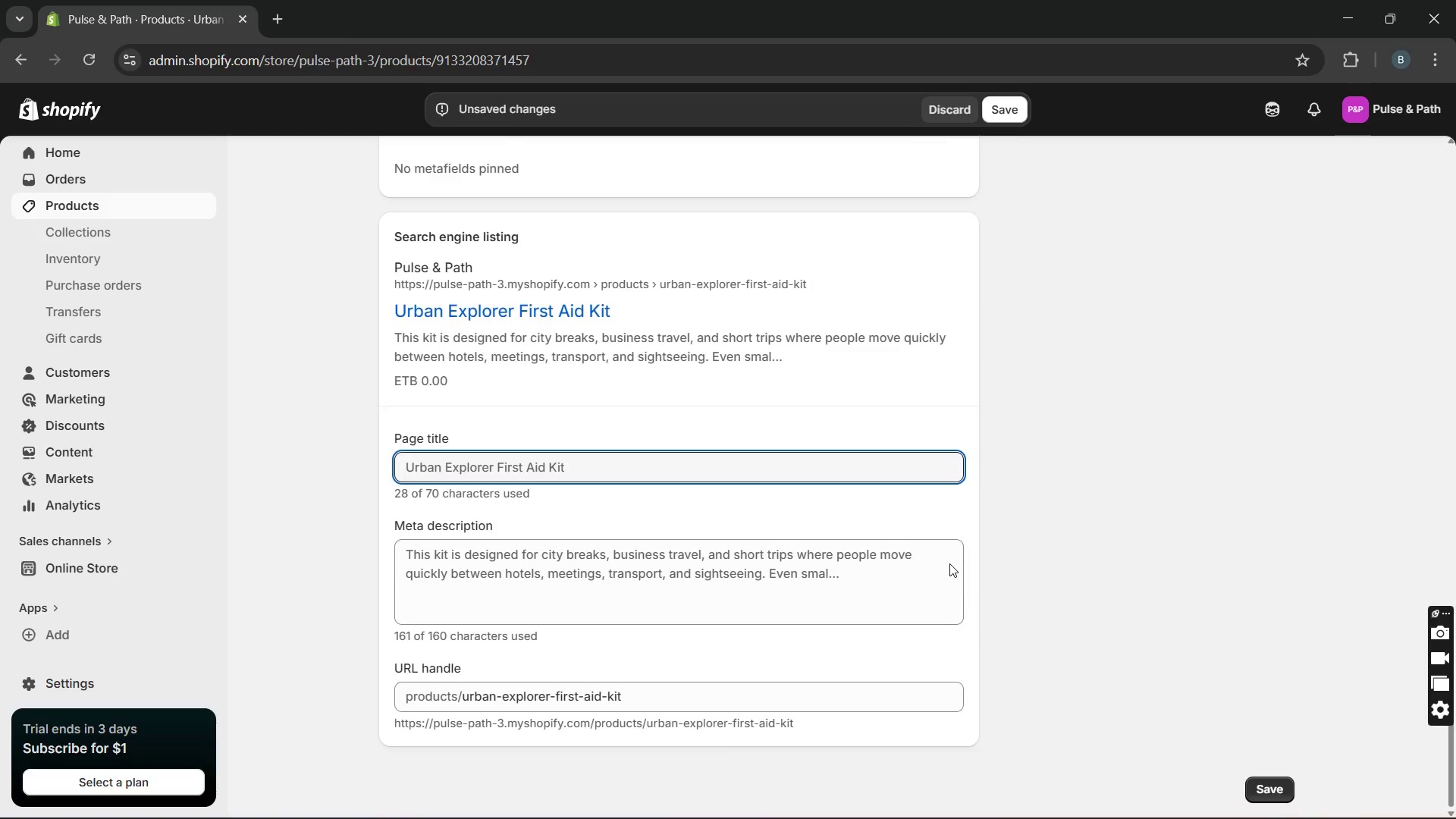 
left_click([664, 463])
 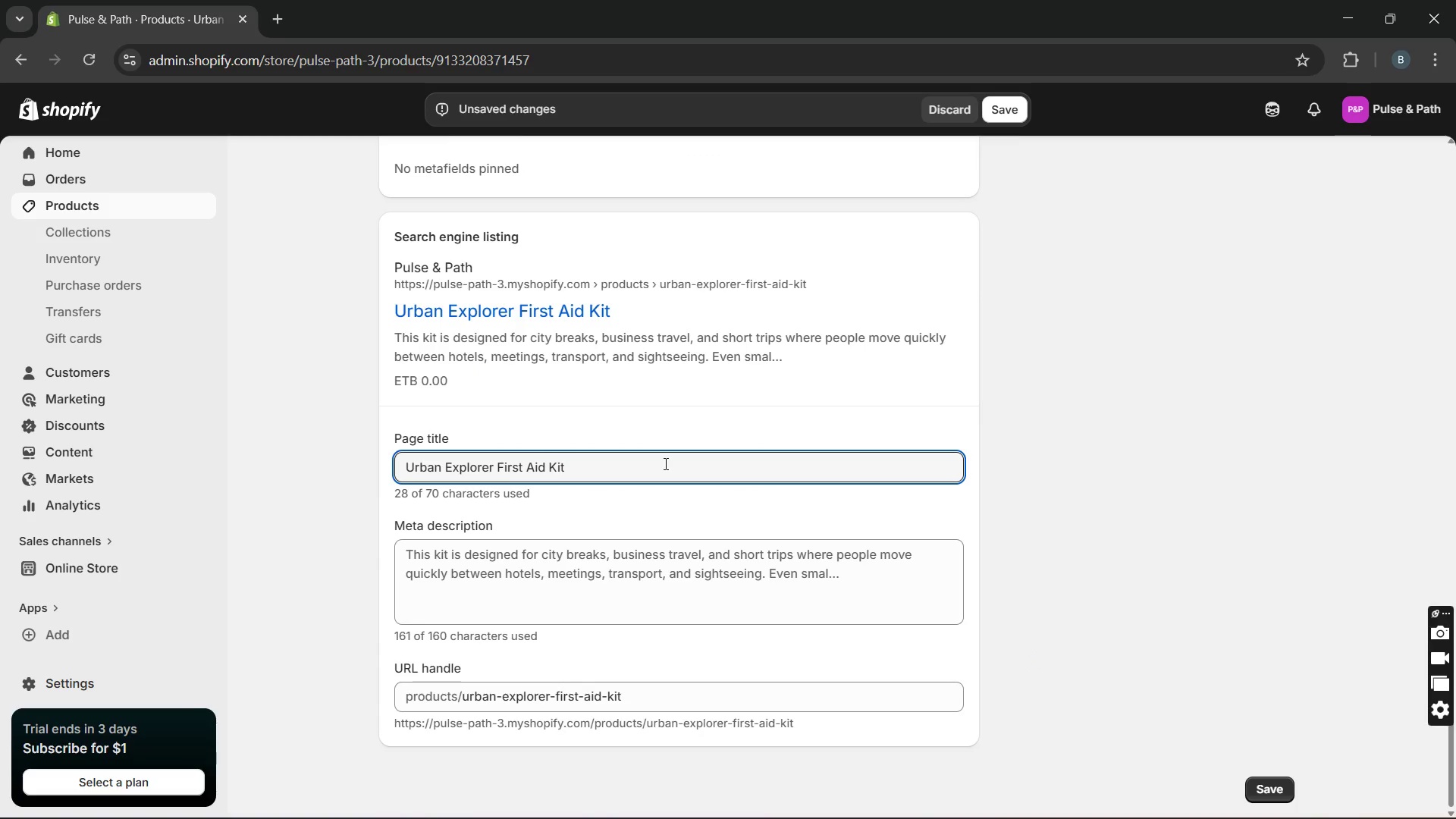 
key(Space)
 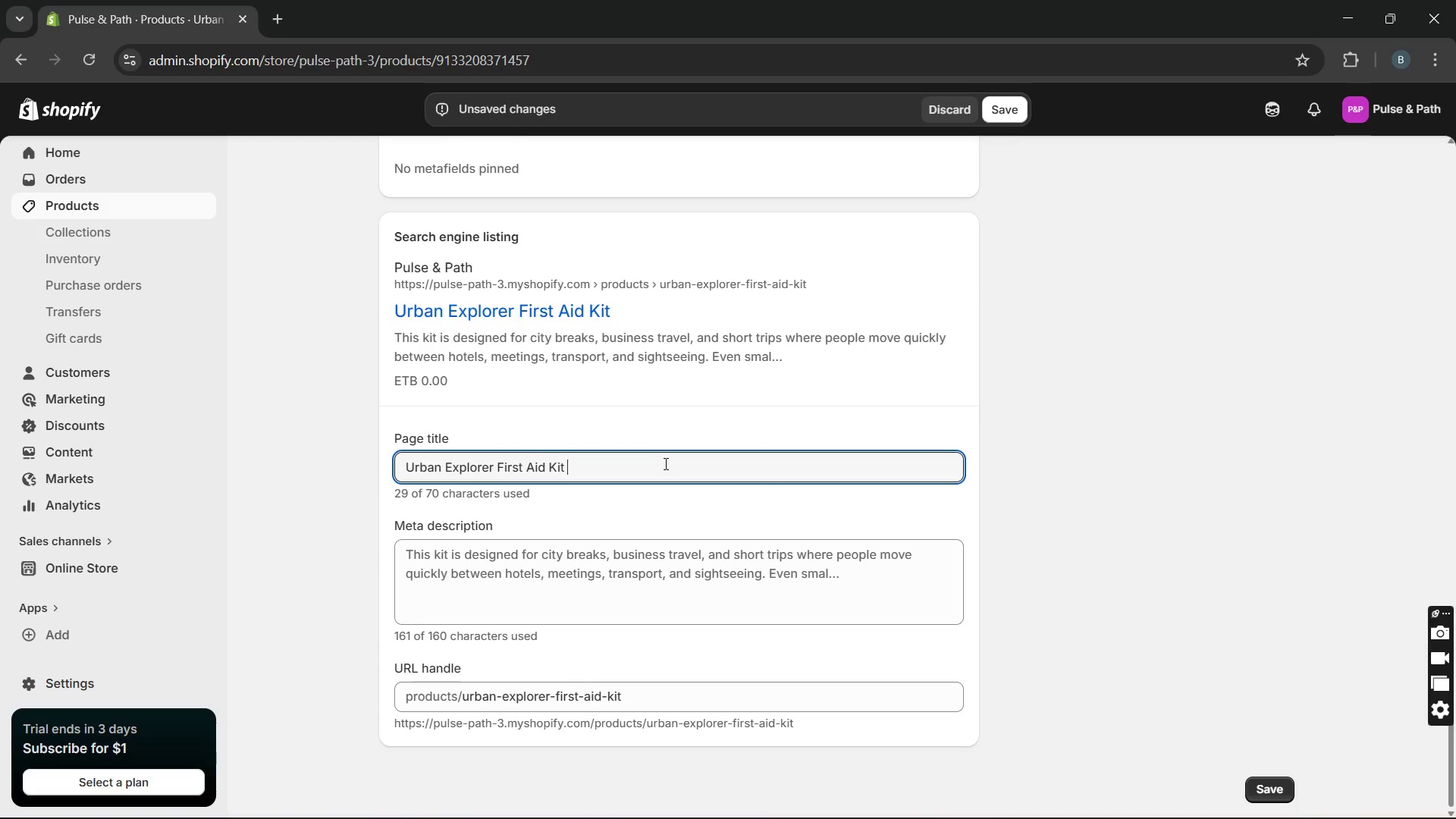 
key(Control+Break)
 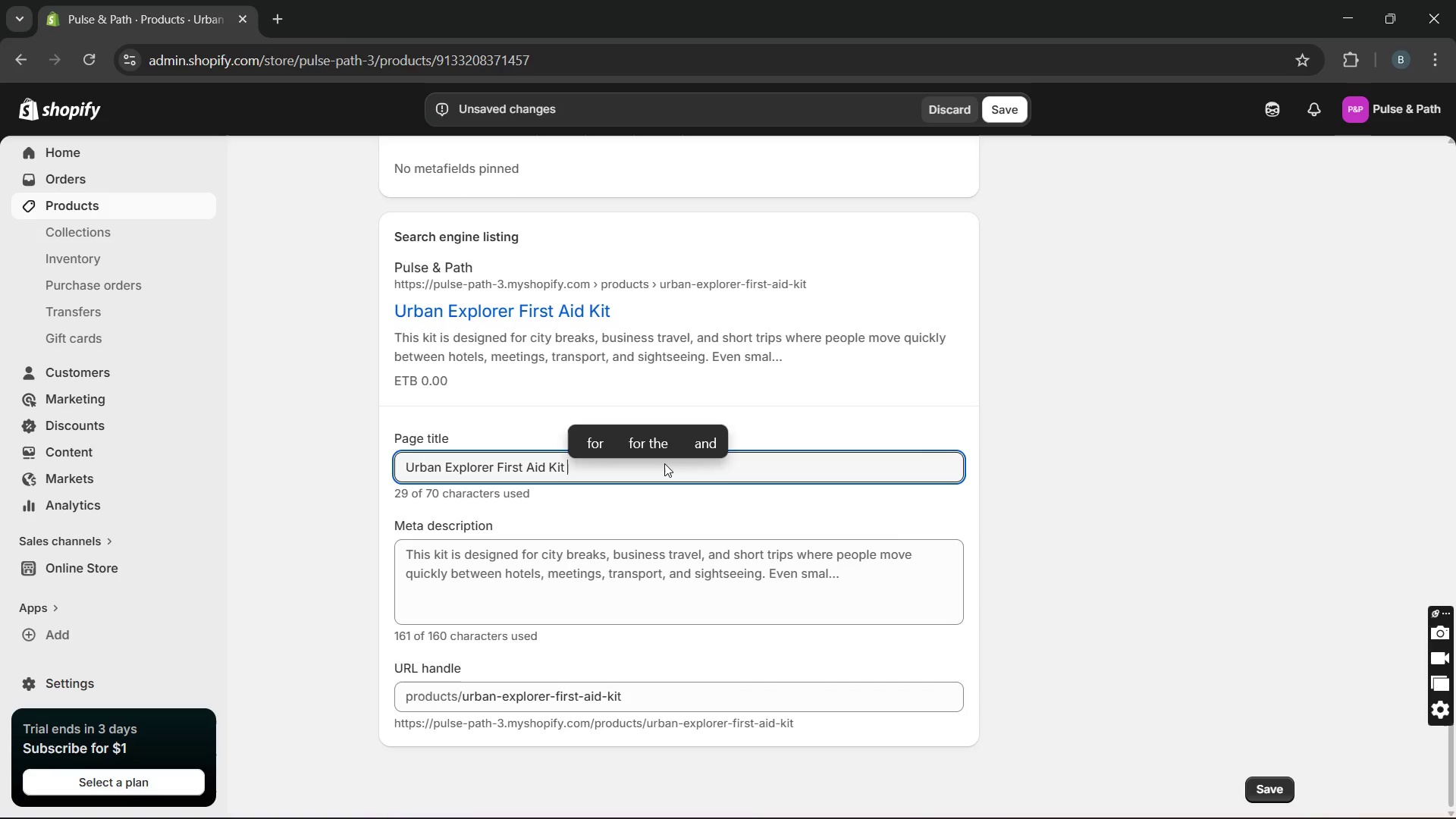 
hold_key(key=ControlLeft, duration=0.34)
 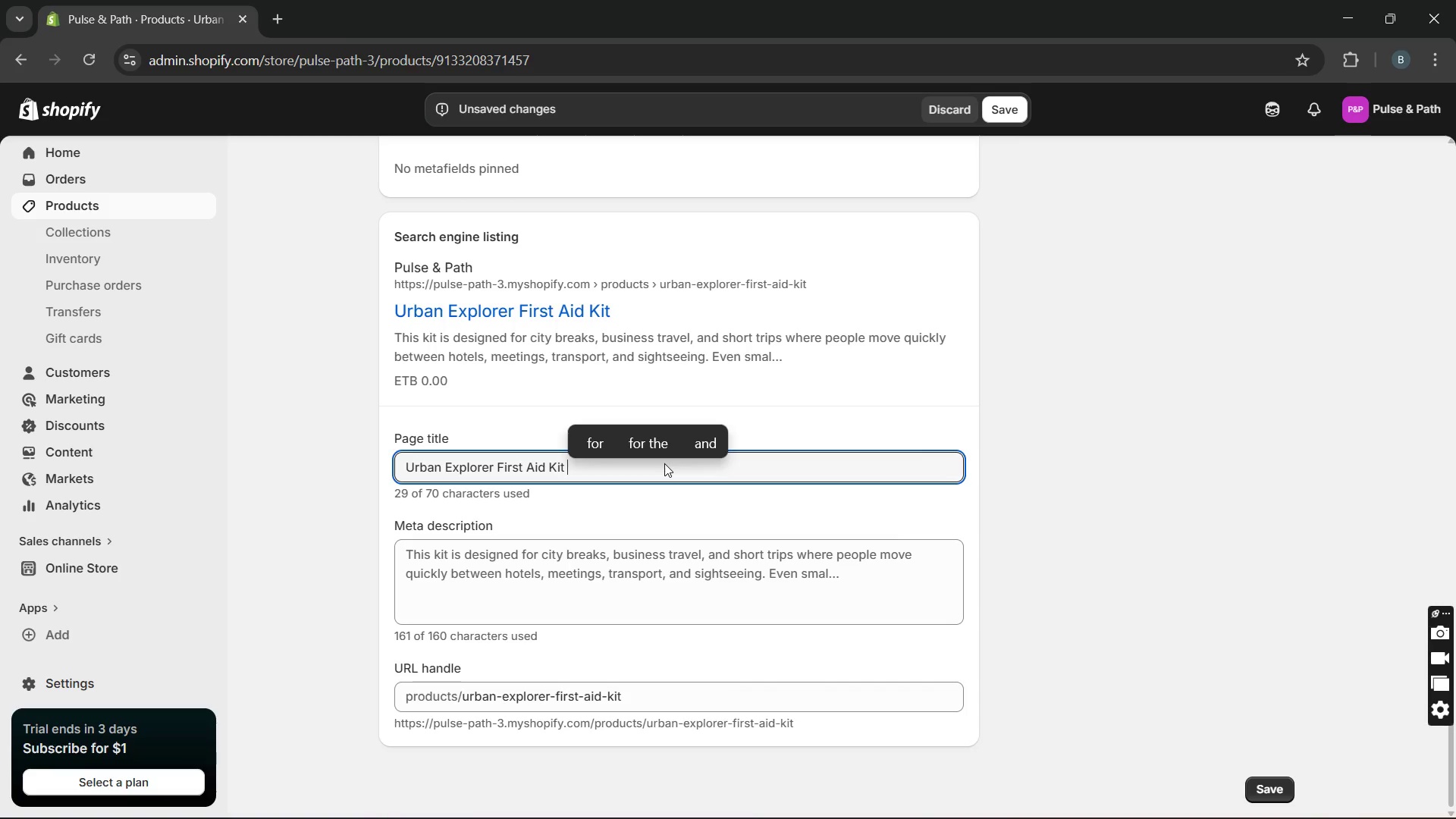 
type([Break] Travel Health Essentials)
 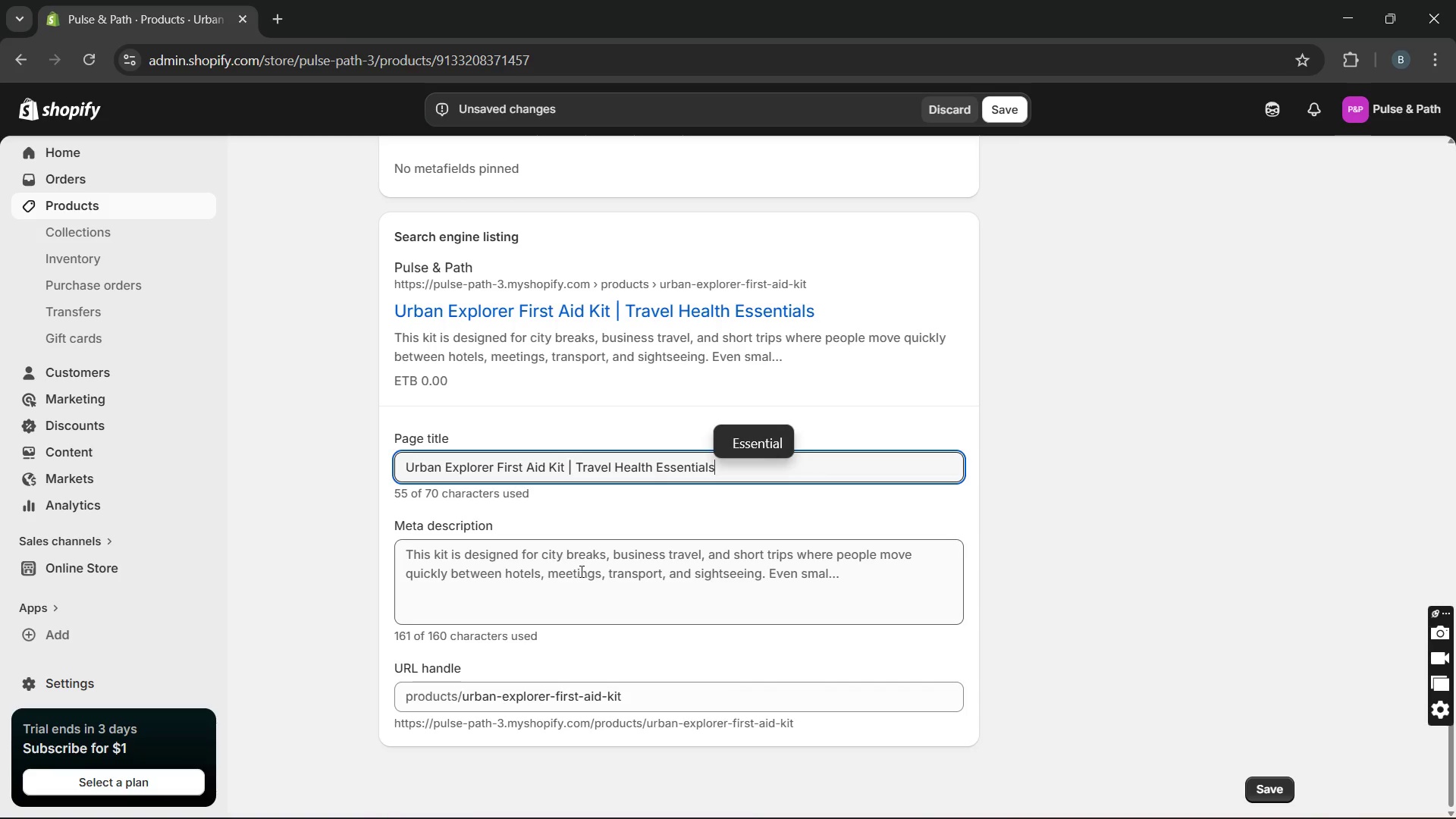 
double_click([580, 571])
 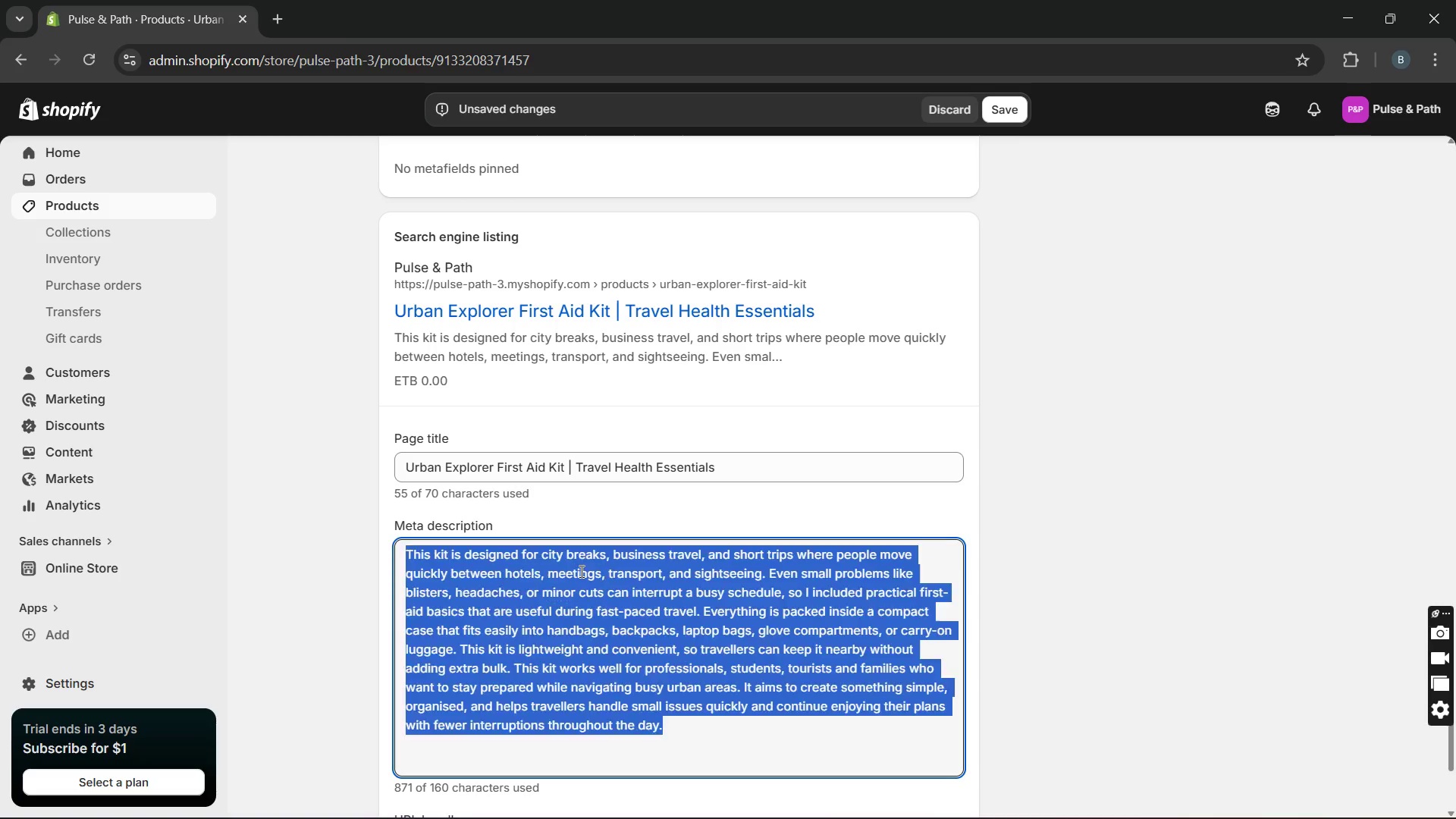 
triple_click([580, 571])
 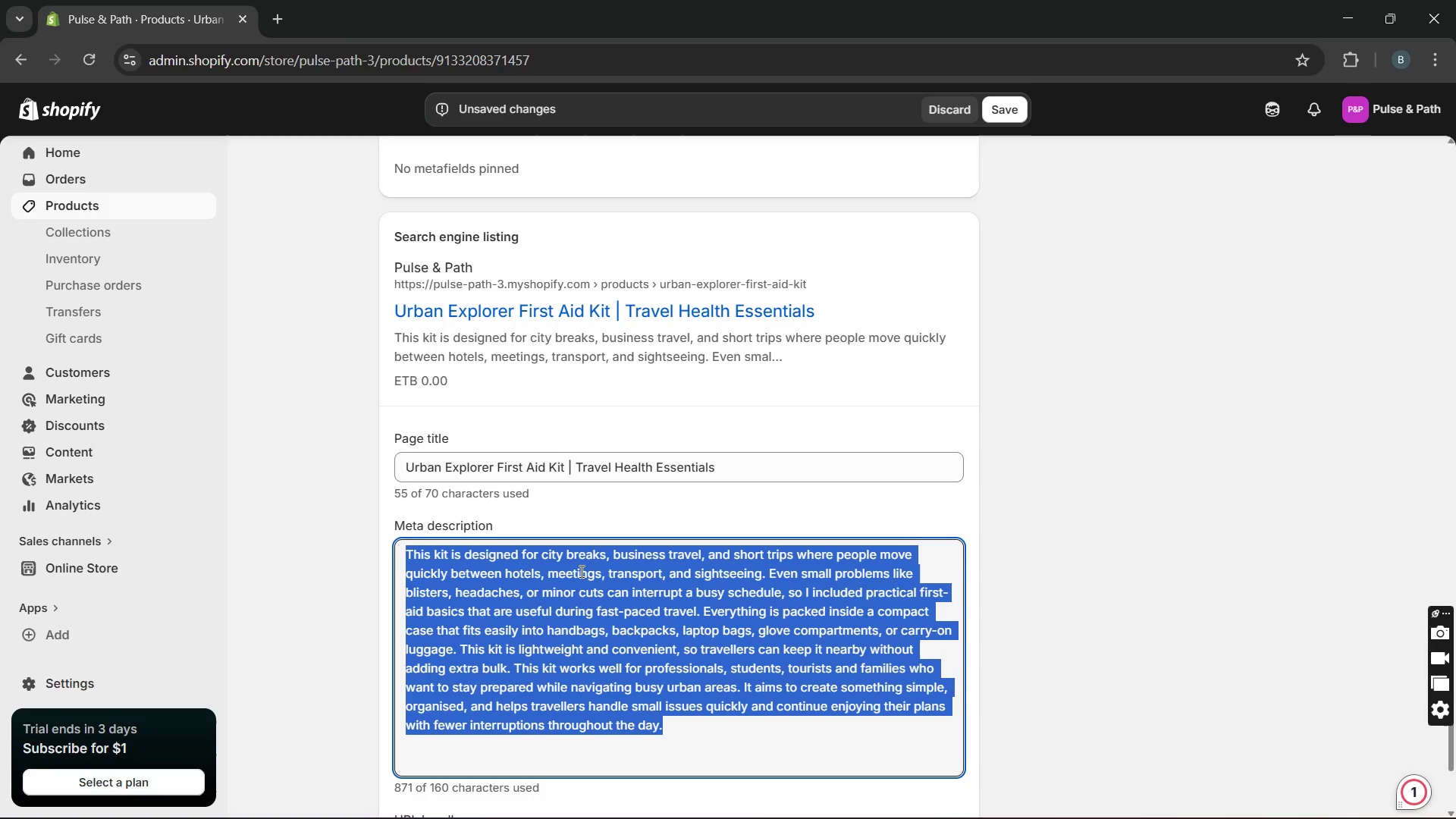 
wait(16.62)
 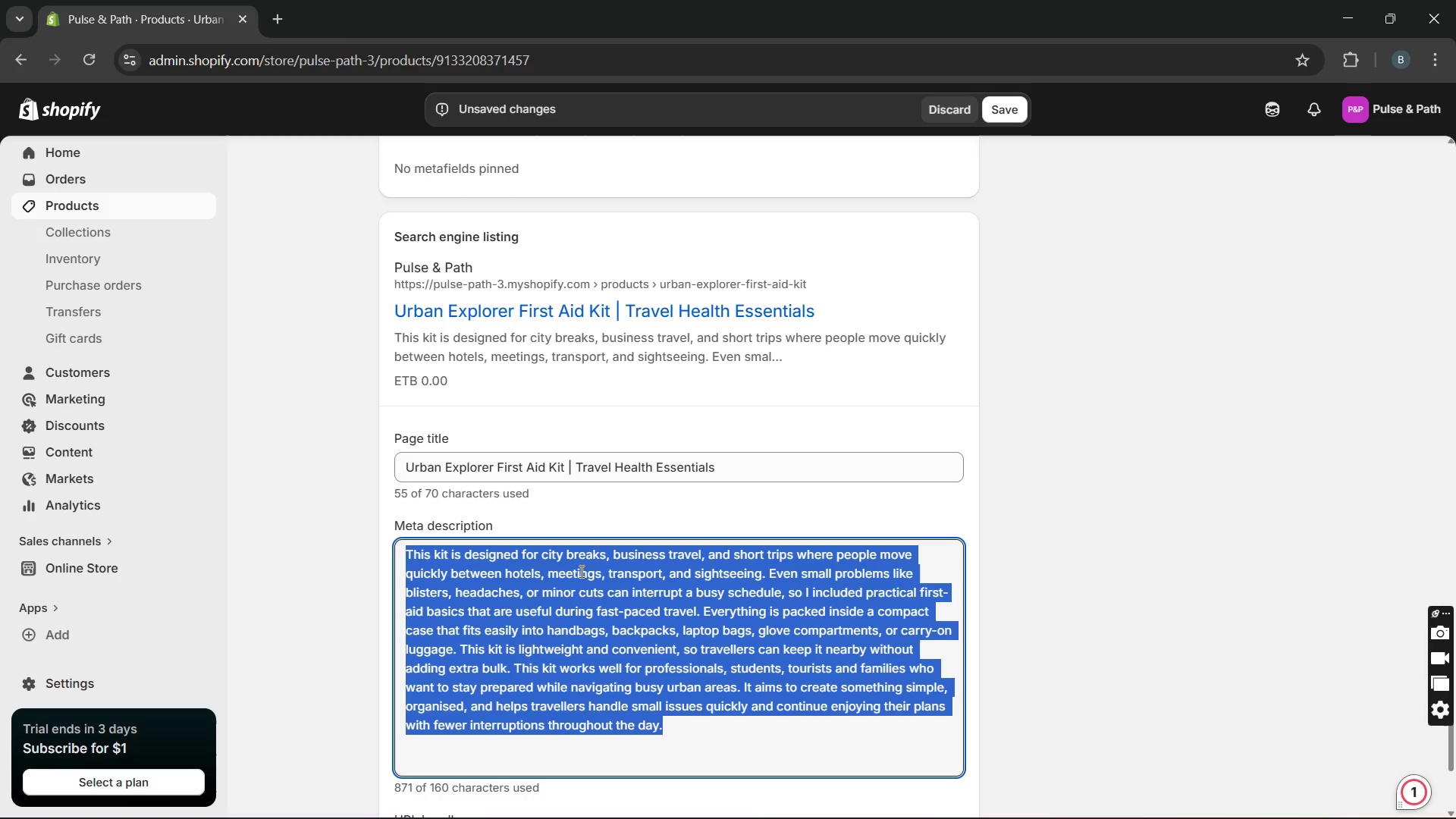 
type(Stay ready)
 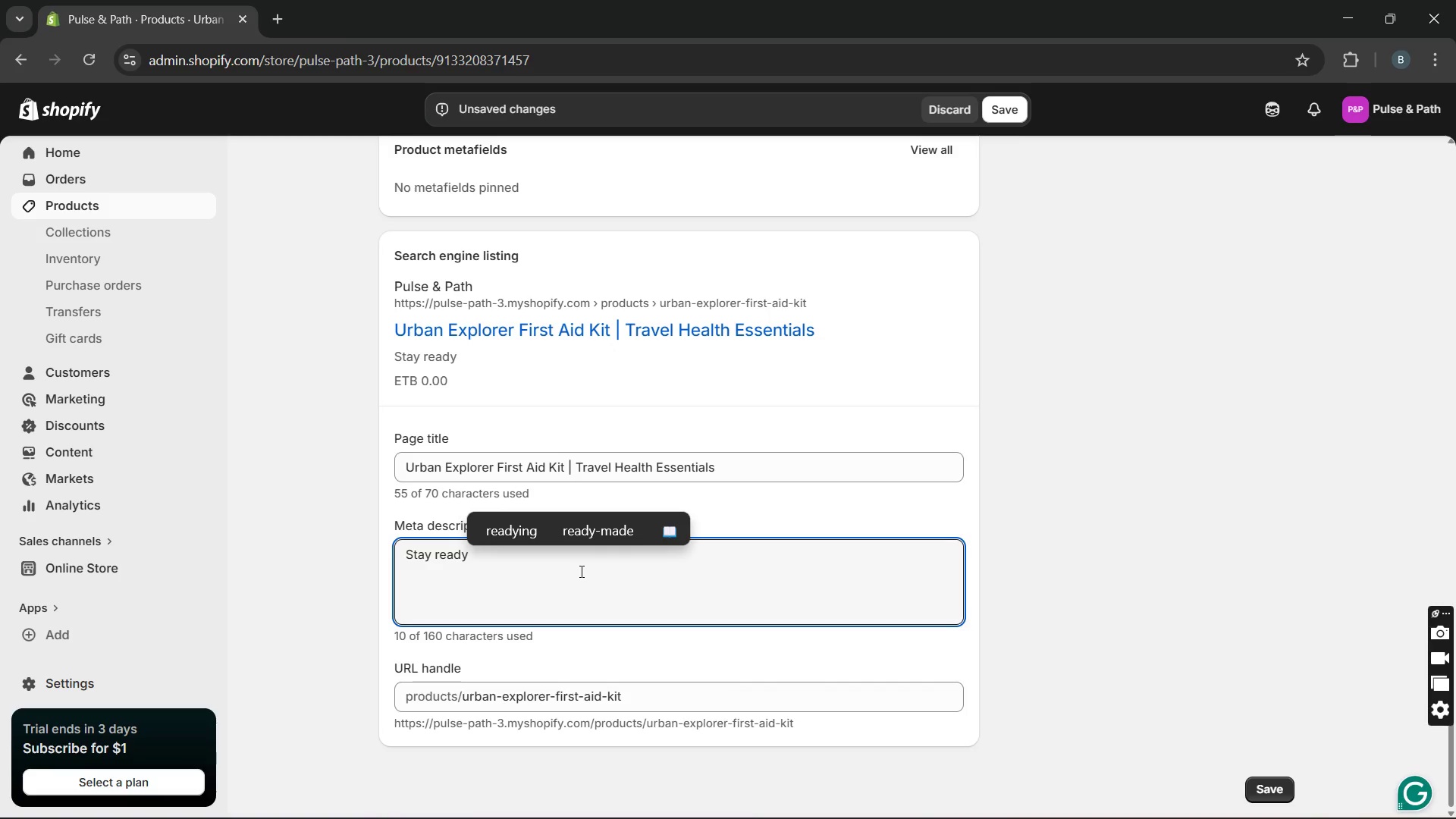 
type( during city travel with the urban explorer kit. Compp)
key(Backspace)
type(act essentials for )
 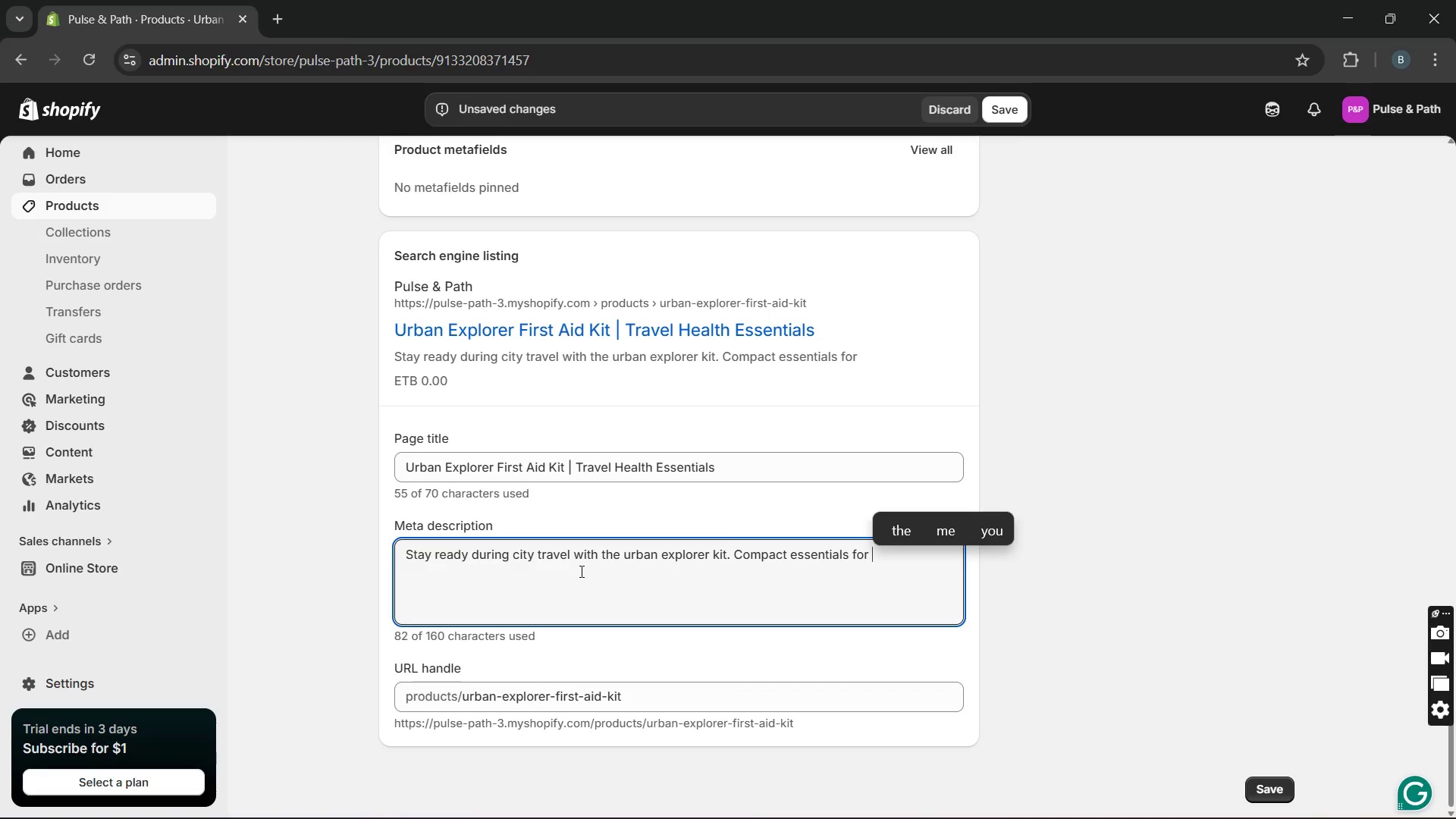 
type(buss)
key(Backspace)
type(iness trip, short stays and everyday travel needs.)
 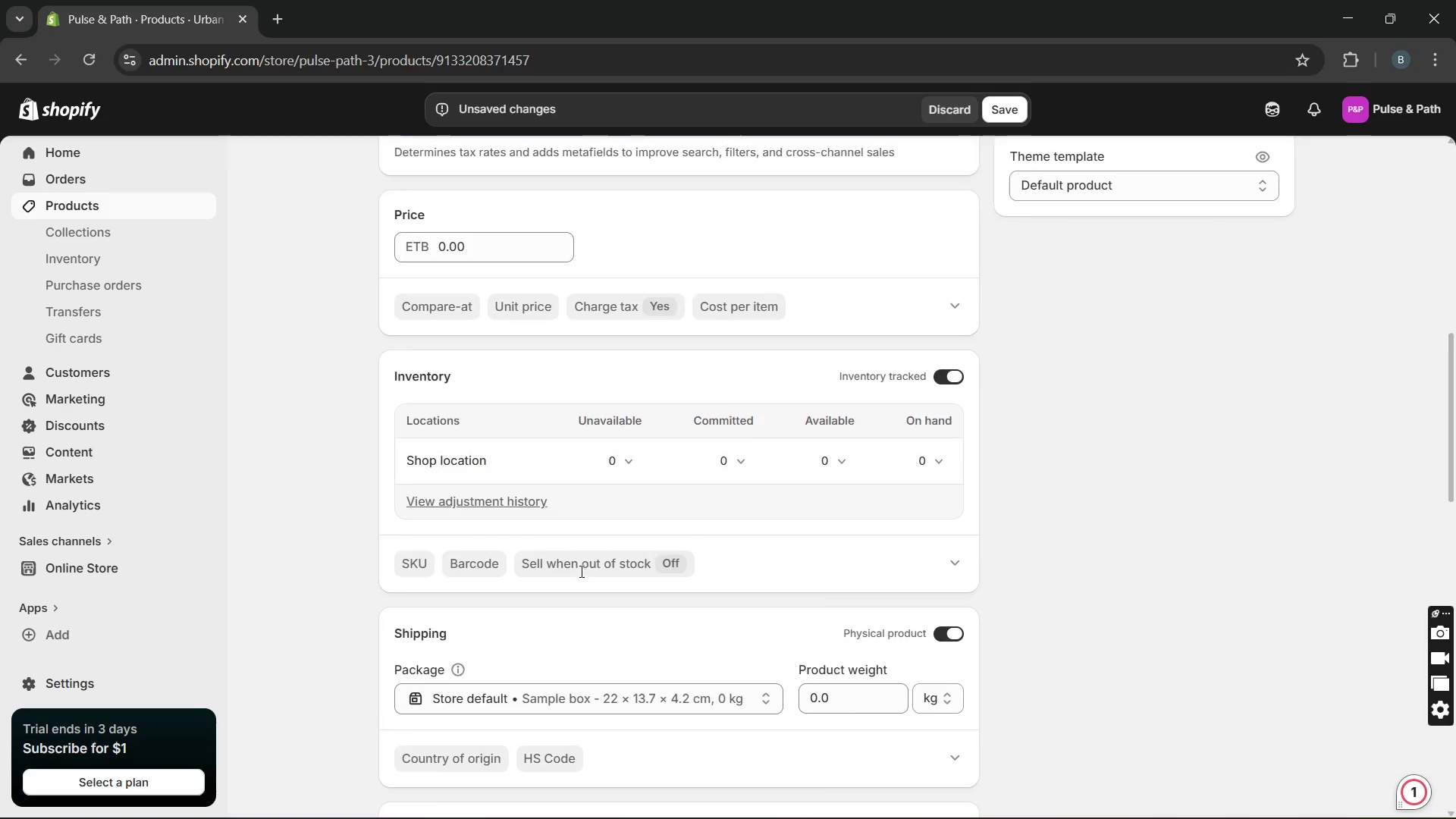 
wait(8.0)
 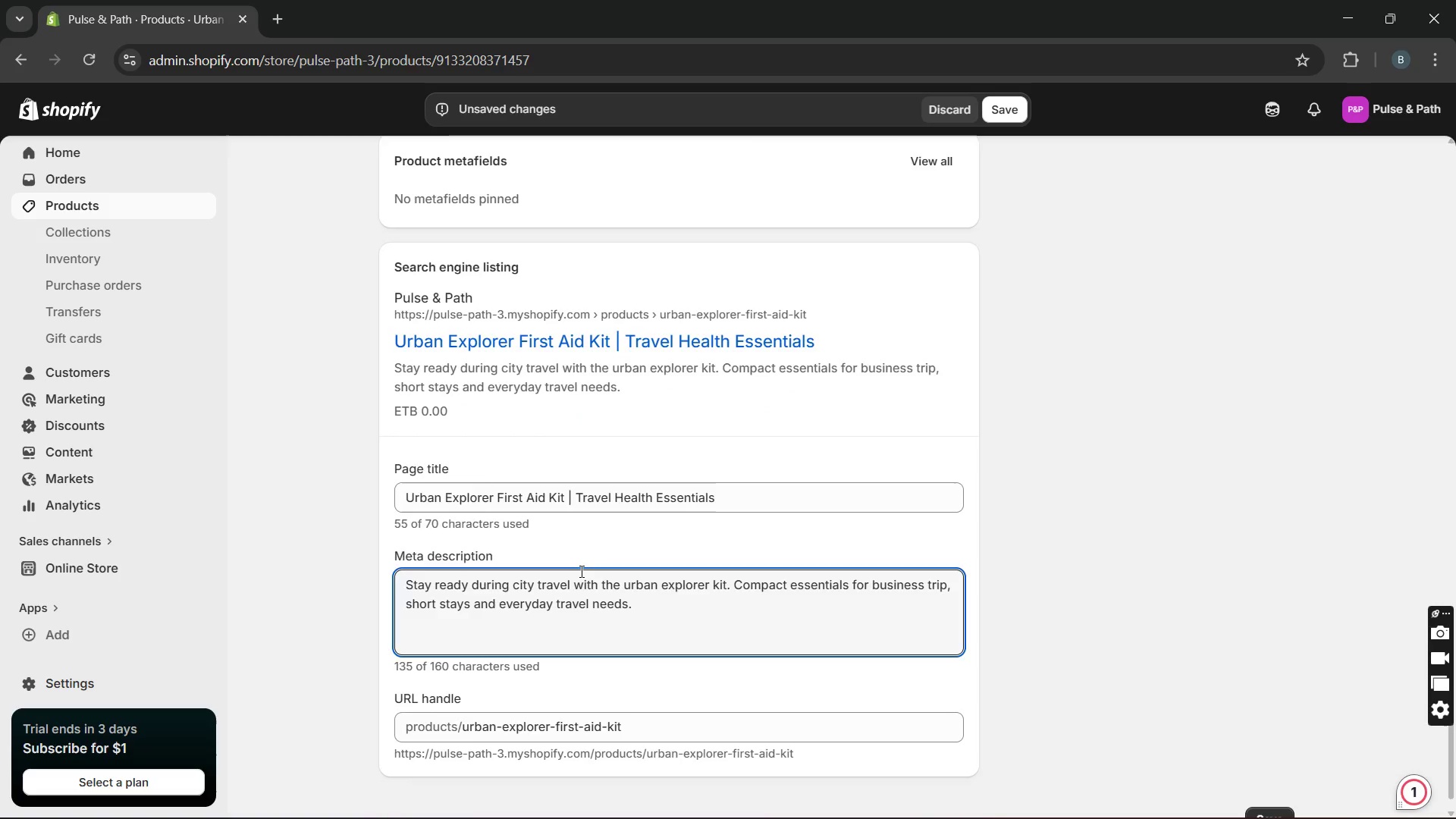 
left_click([1043, 350])
 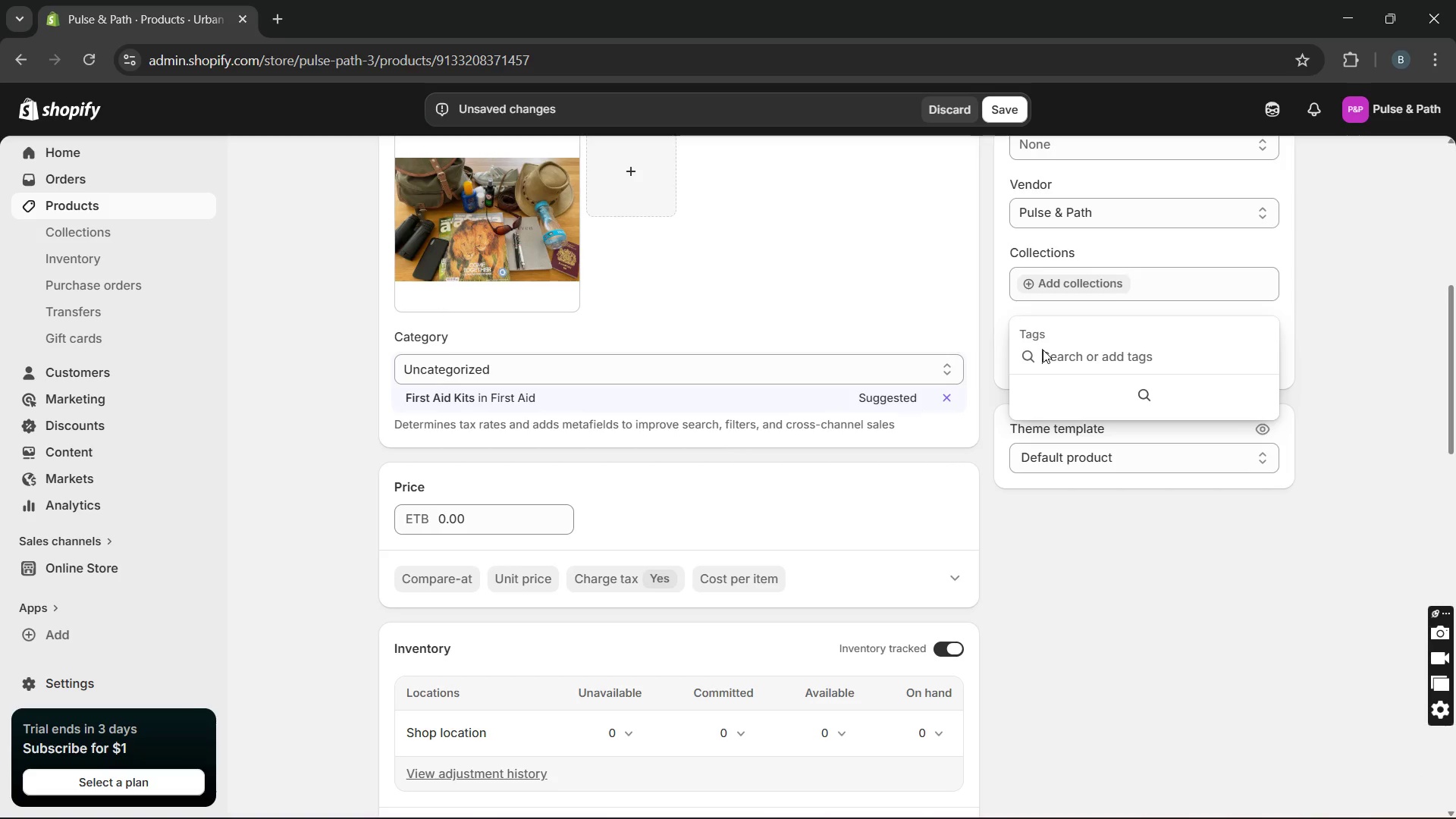 
type(urban, city travel, first aid)
 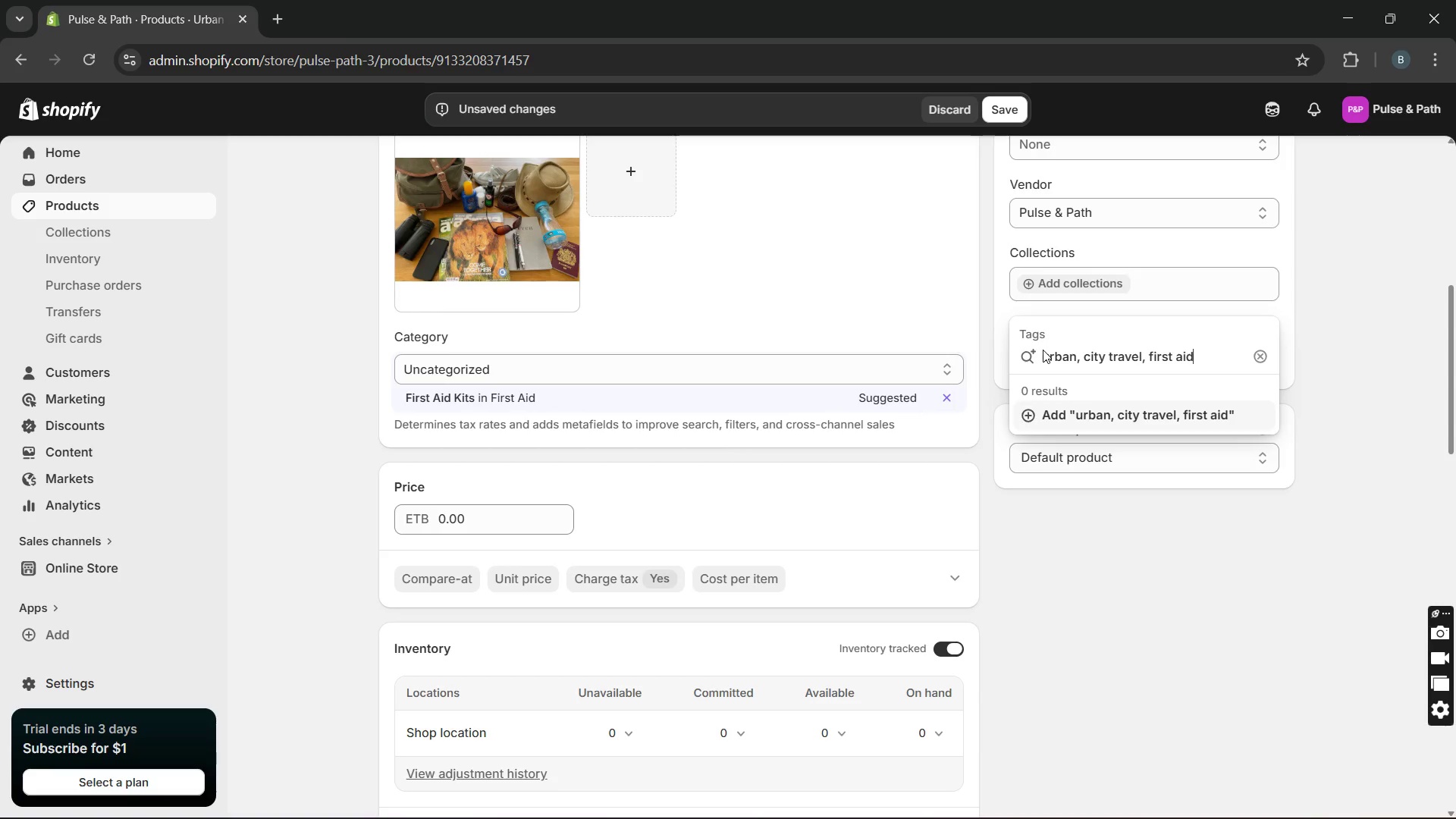 
key(Enter)
 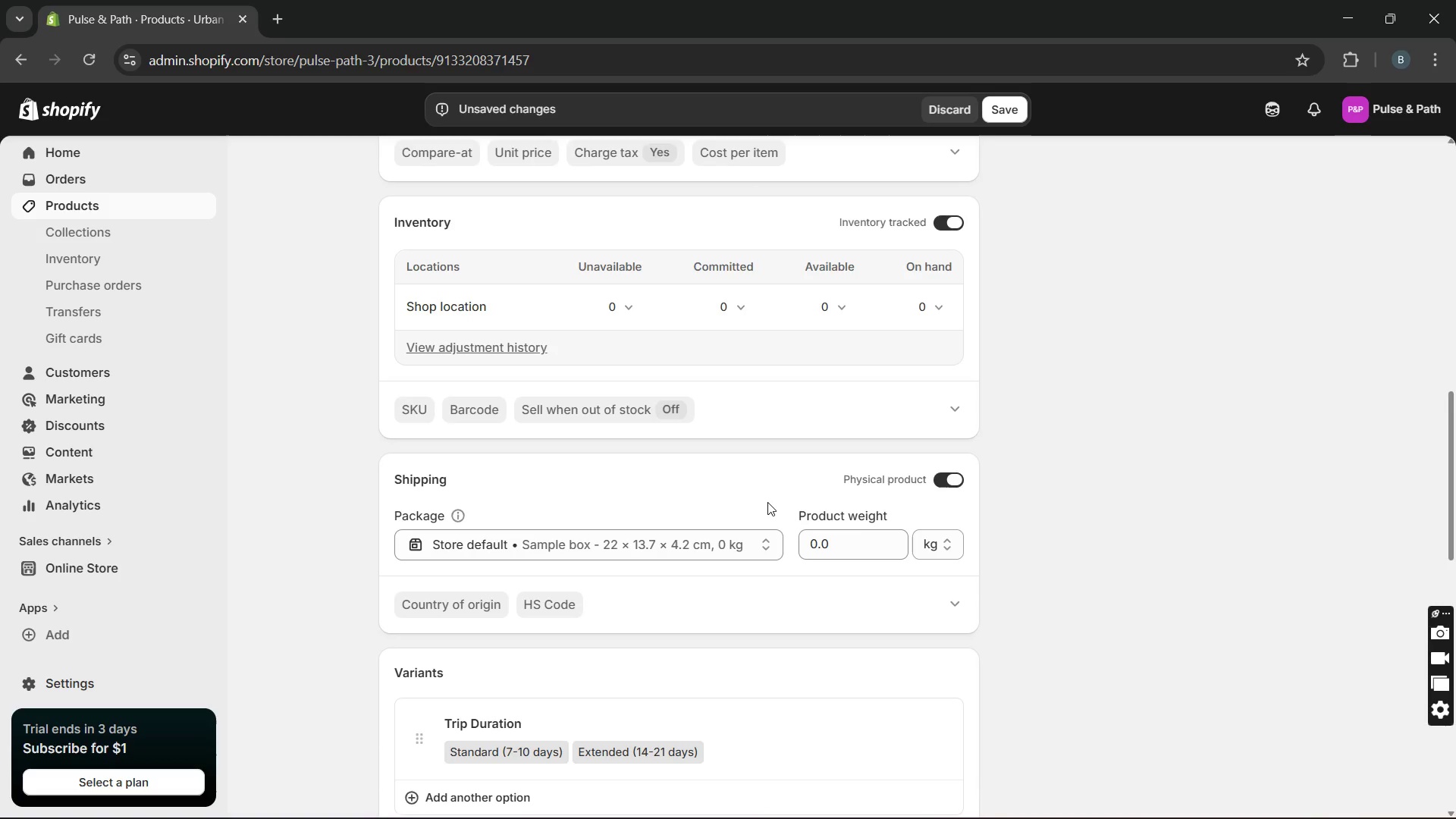 
wait(10.97)
 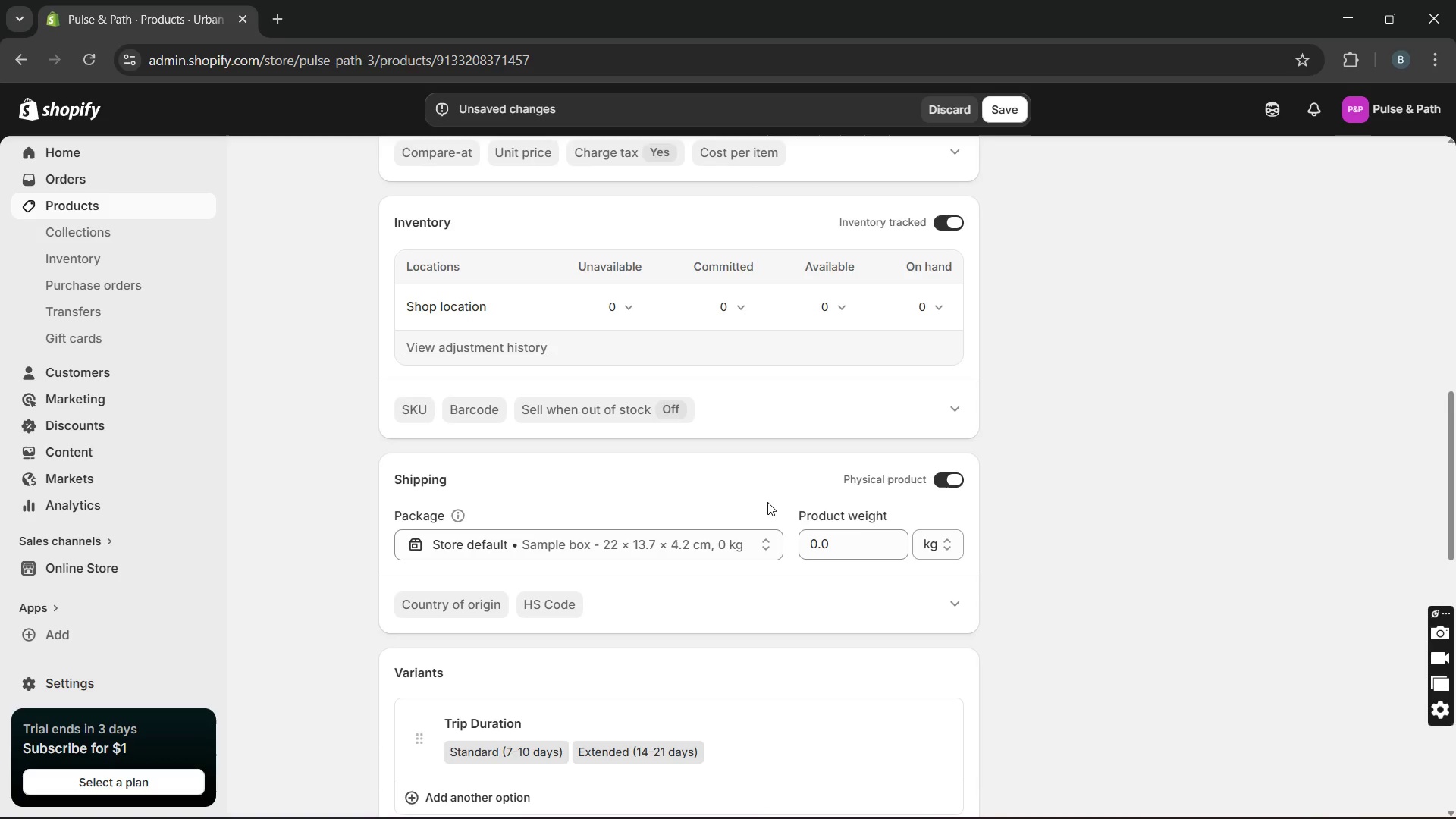 
left_click([1007, 115])
 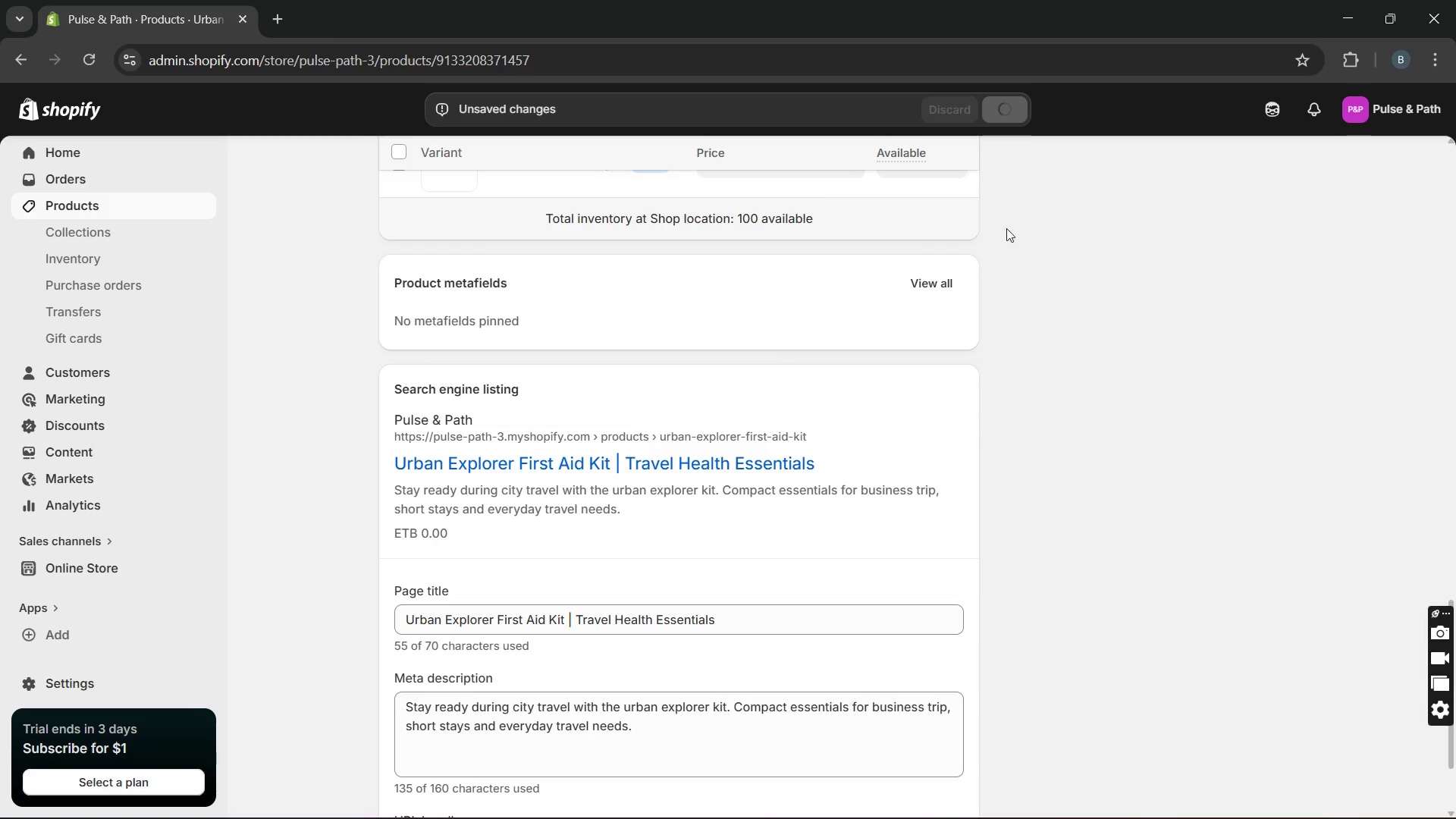 
mouse_move([1006, 248])
 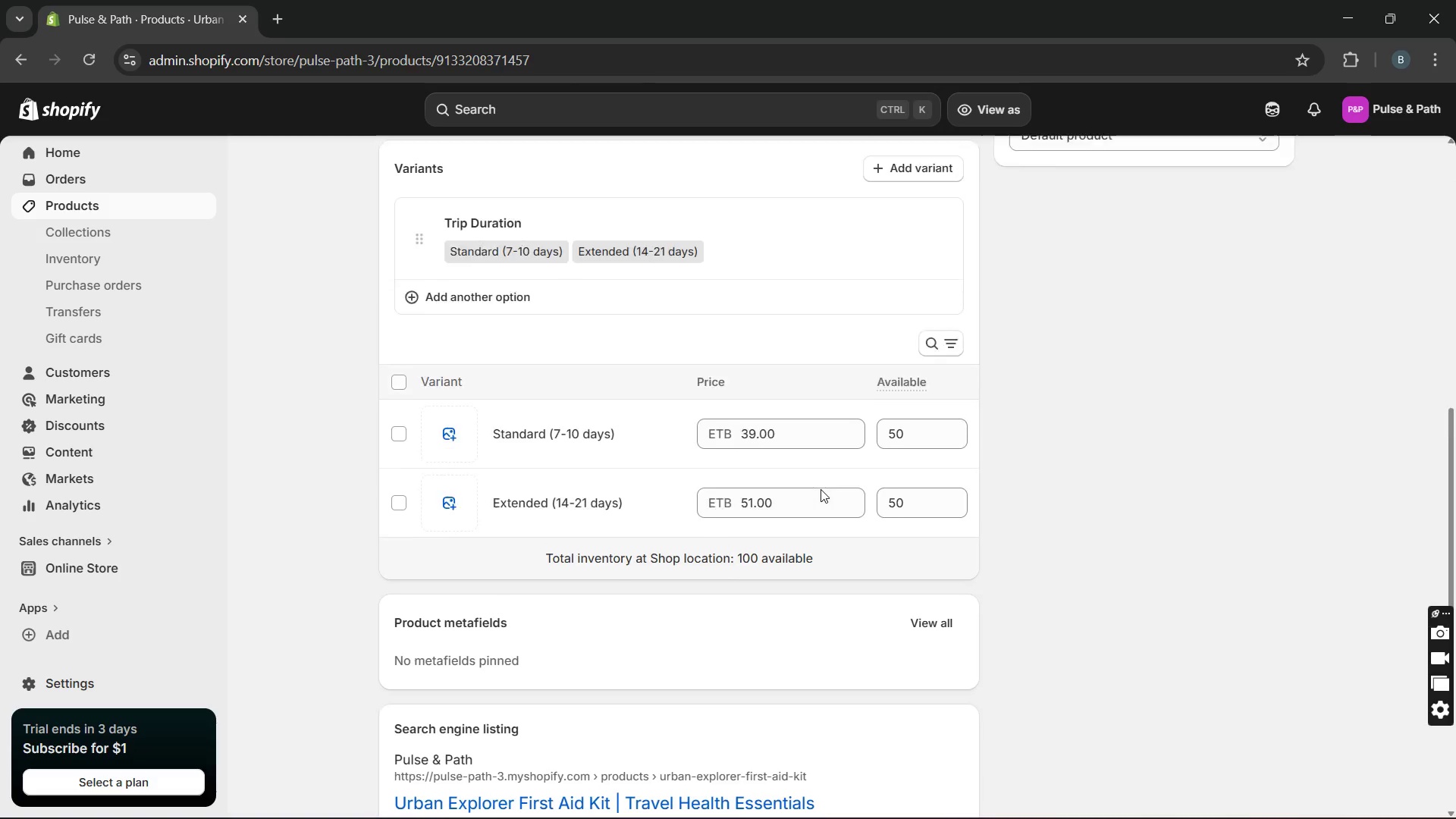 
wait(7.32)
 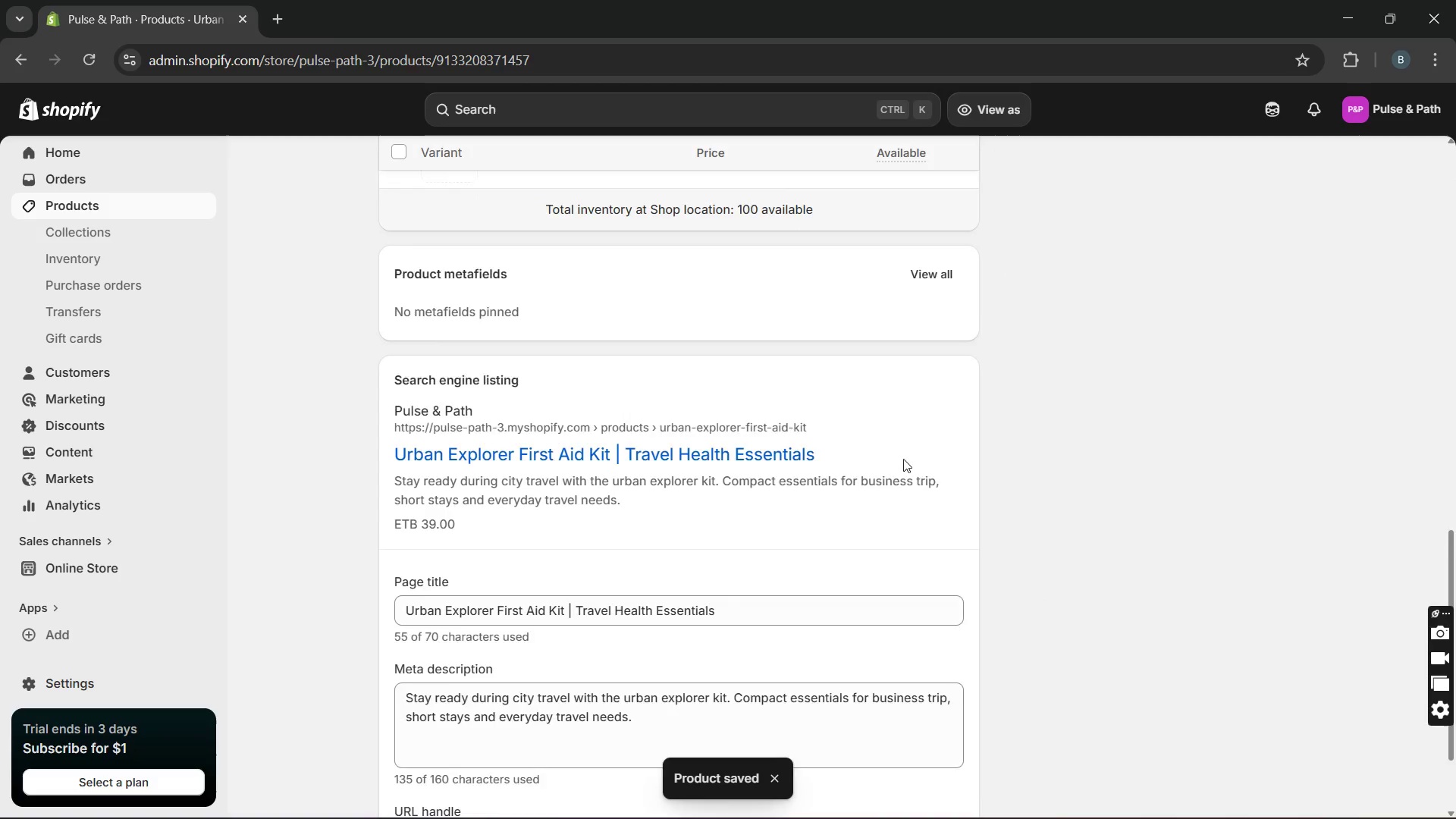 
left_click([595, 491])
 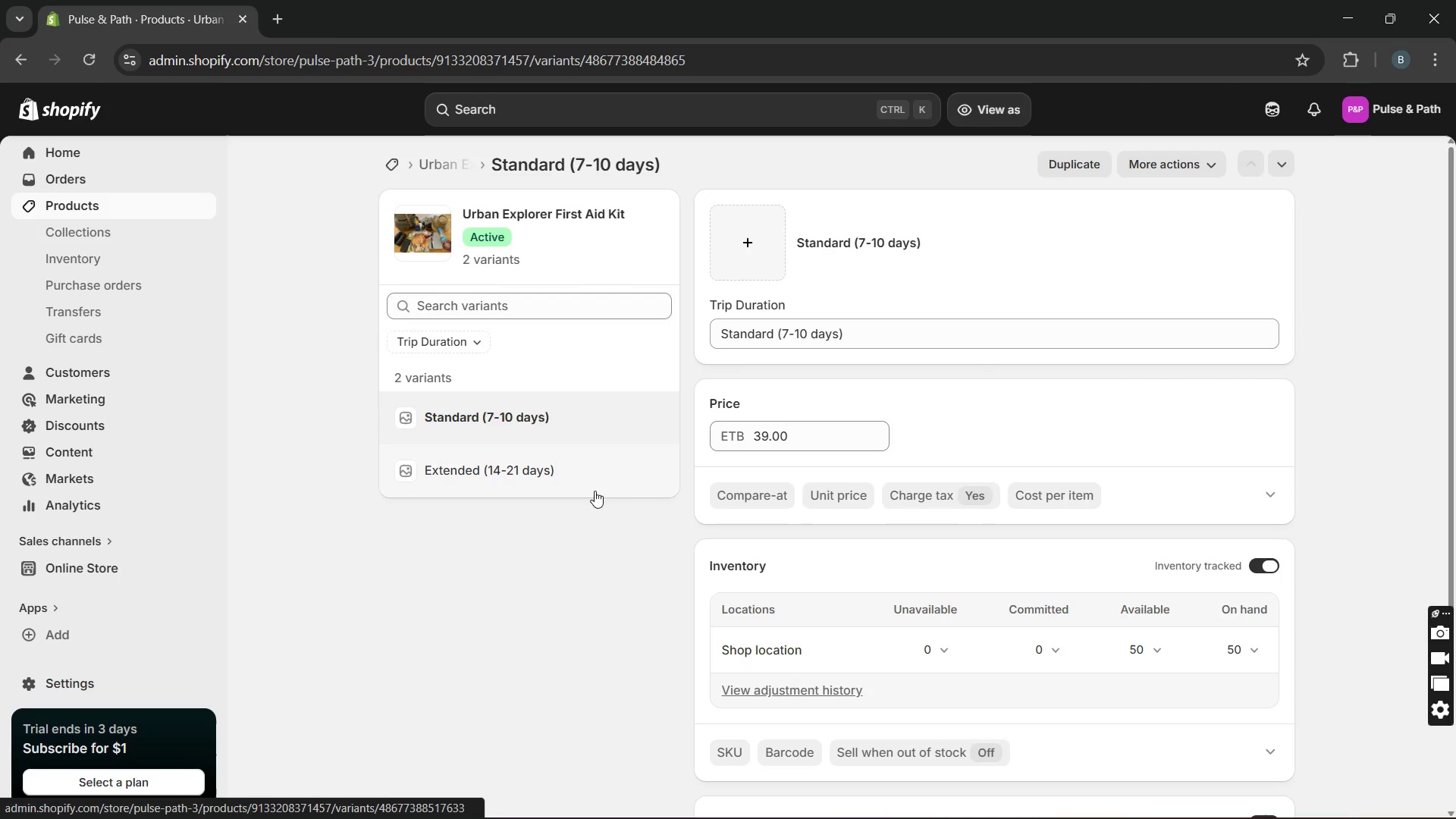 
wait(8.98)
 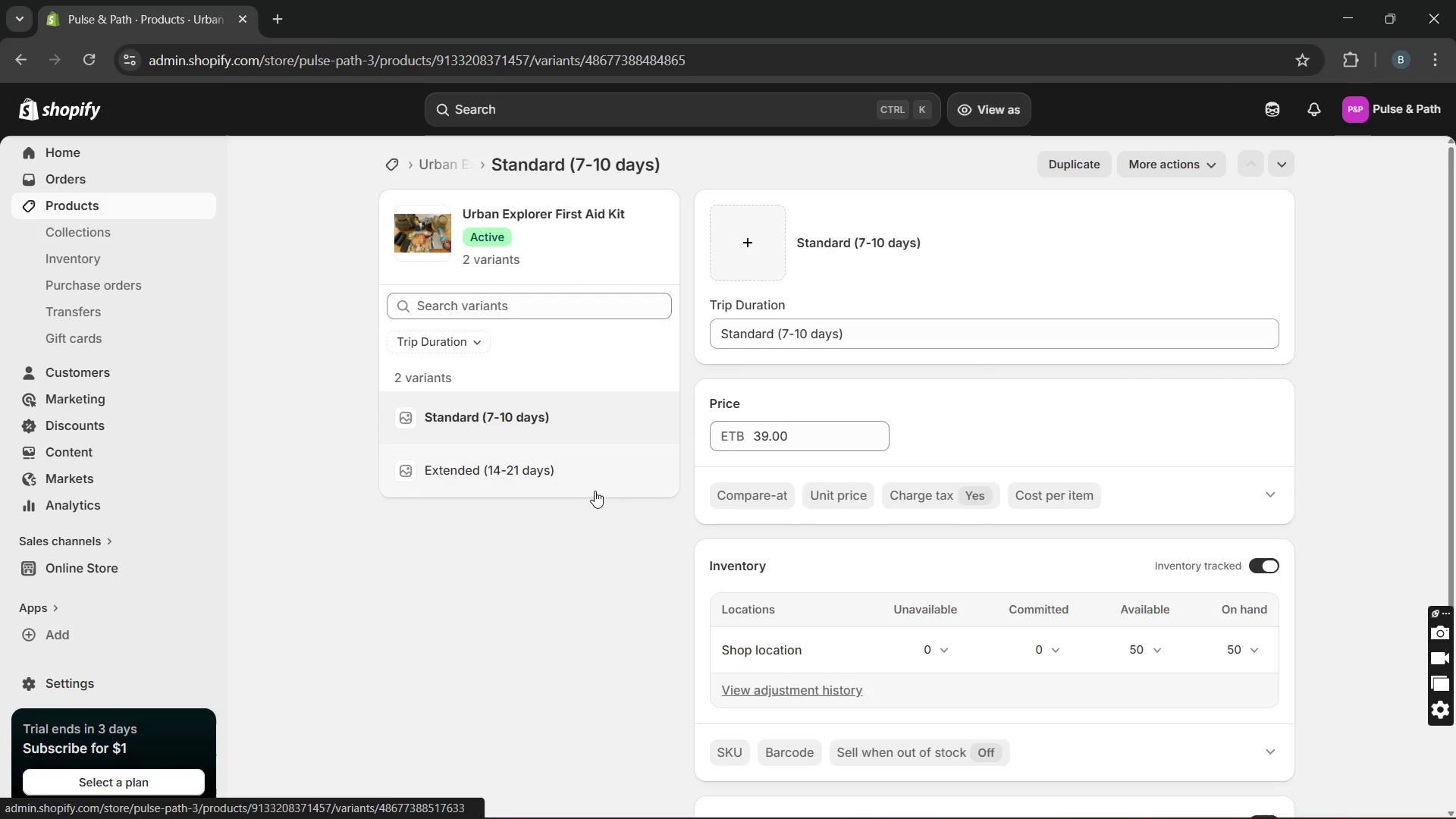 
left_click([1163, 651])
 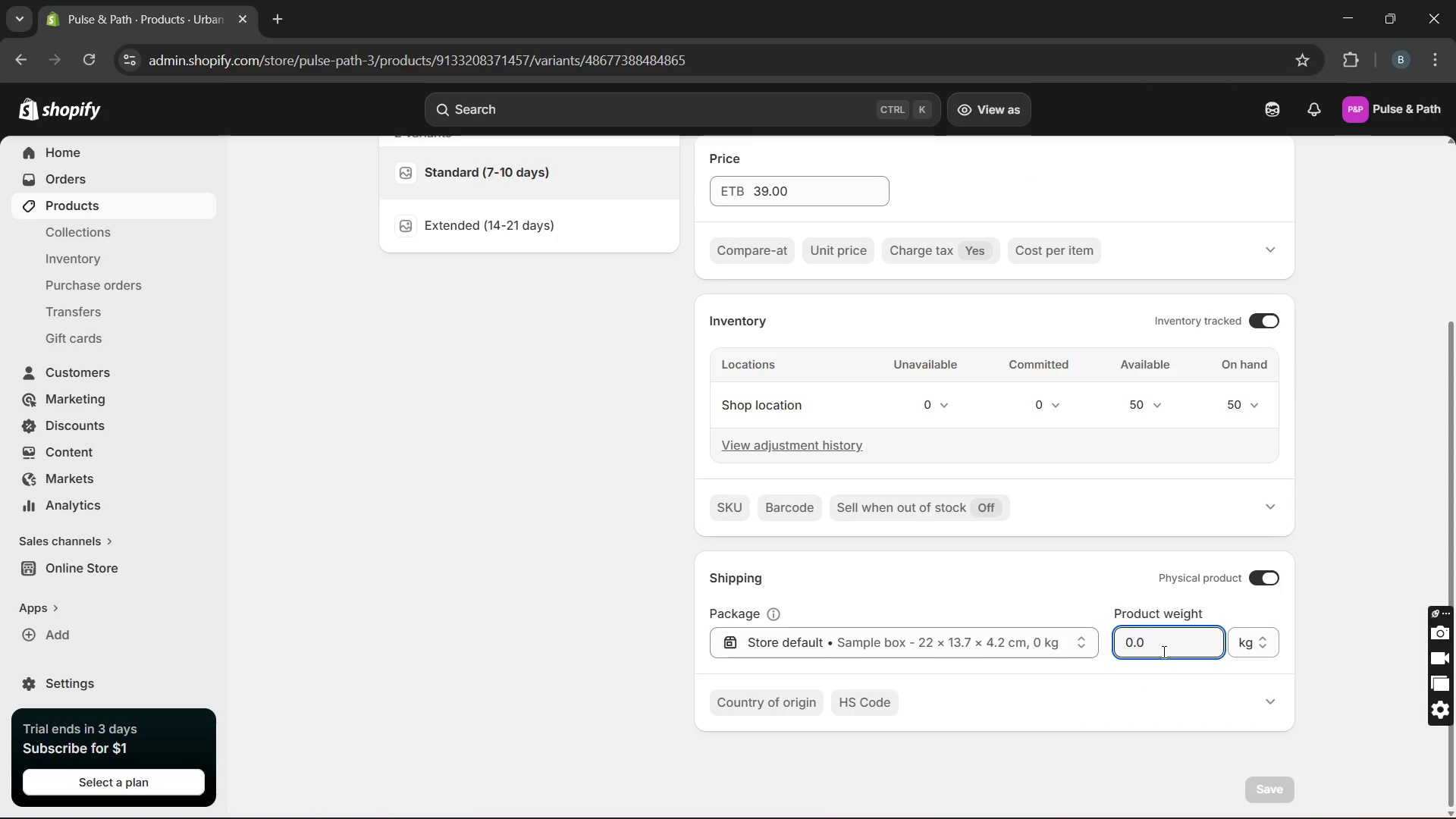 
key(Backspace)
 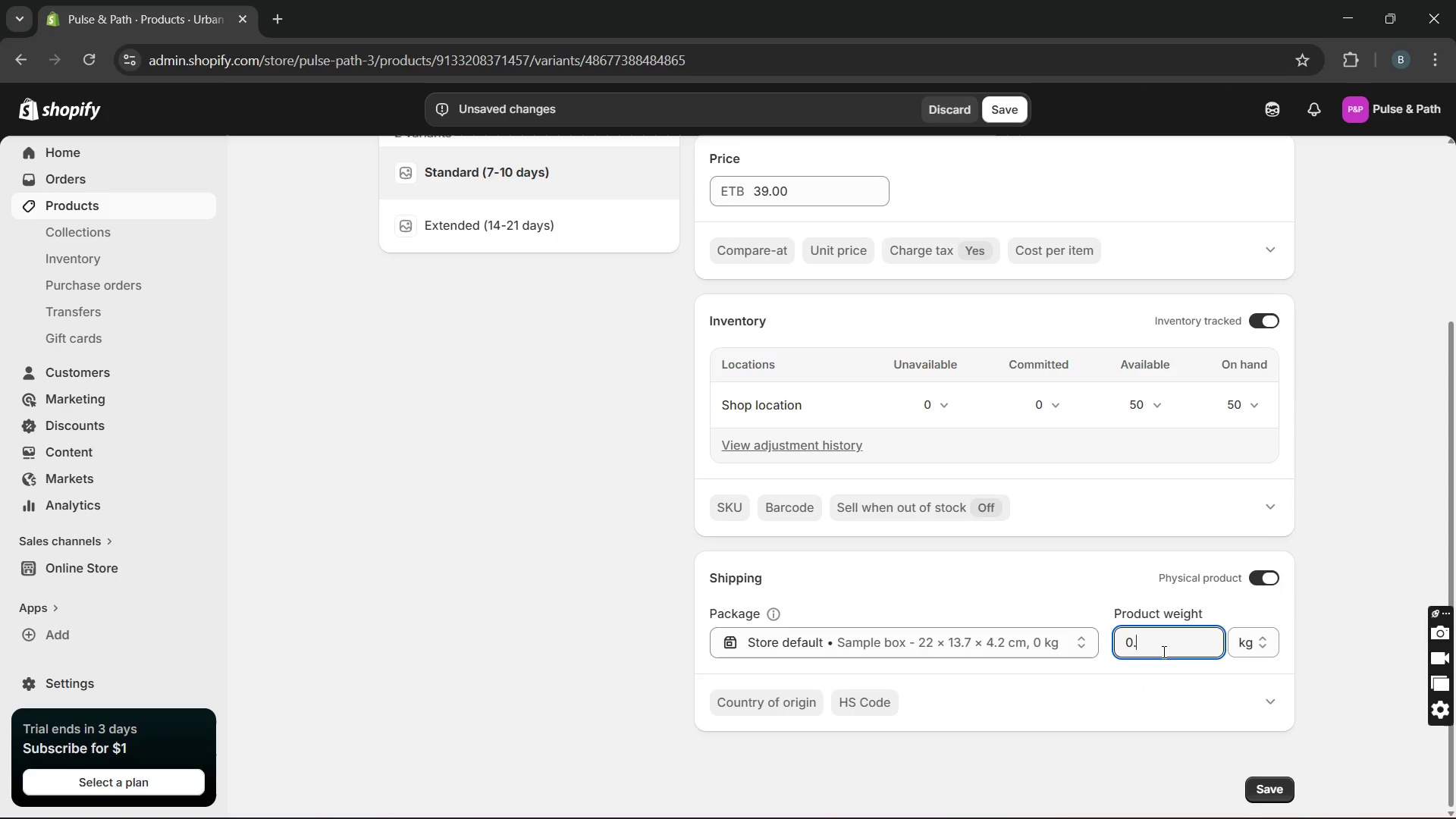 
key(6)
 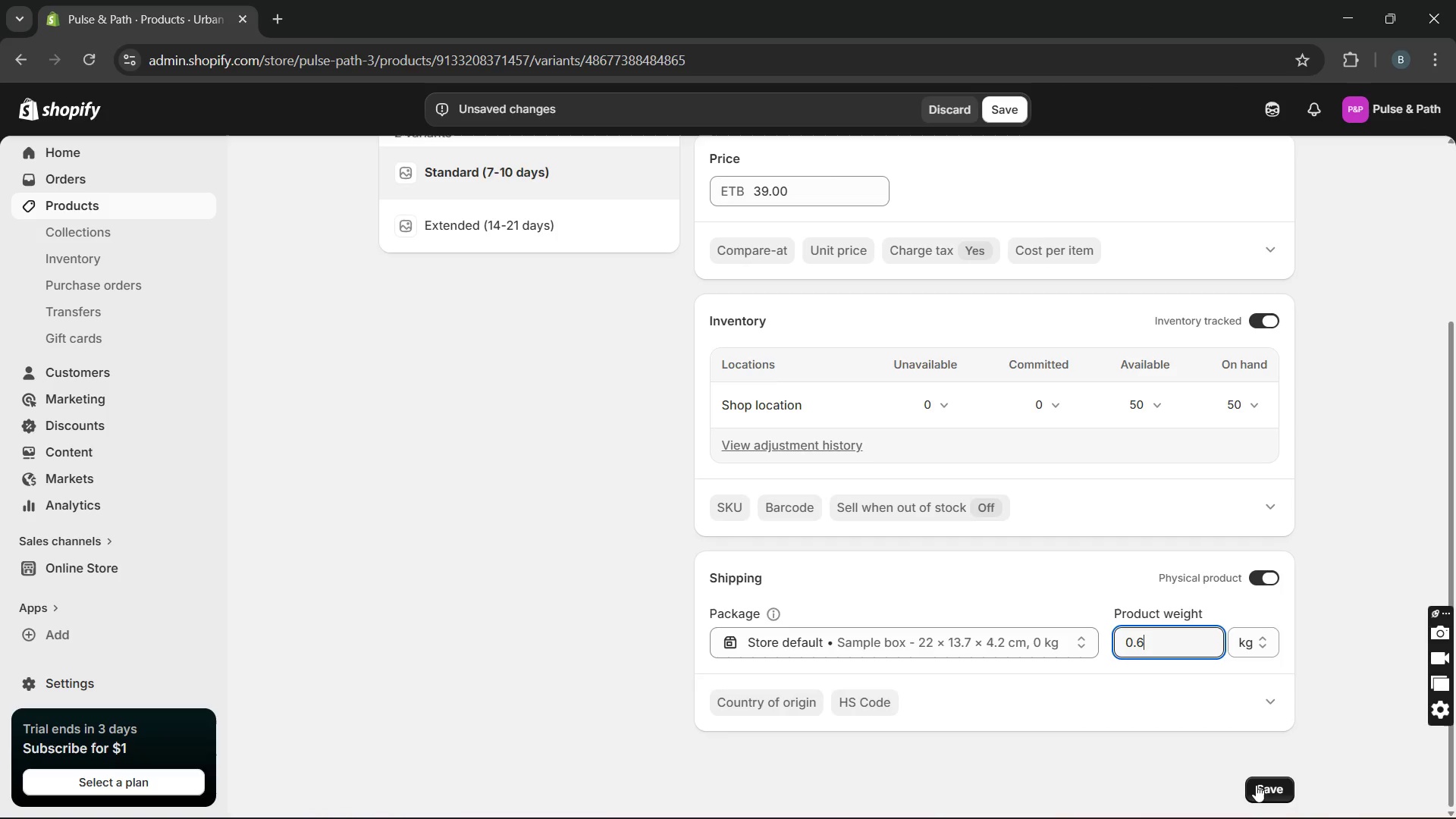 
left_click([1261, 785])
 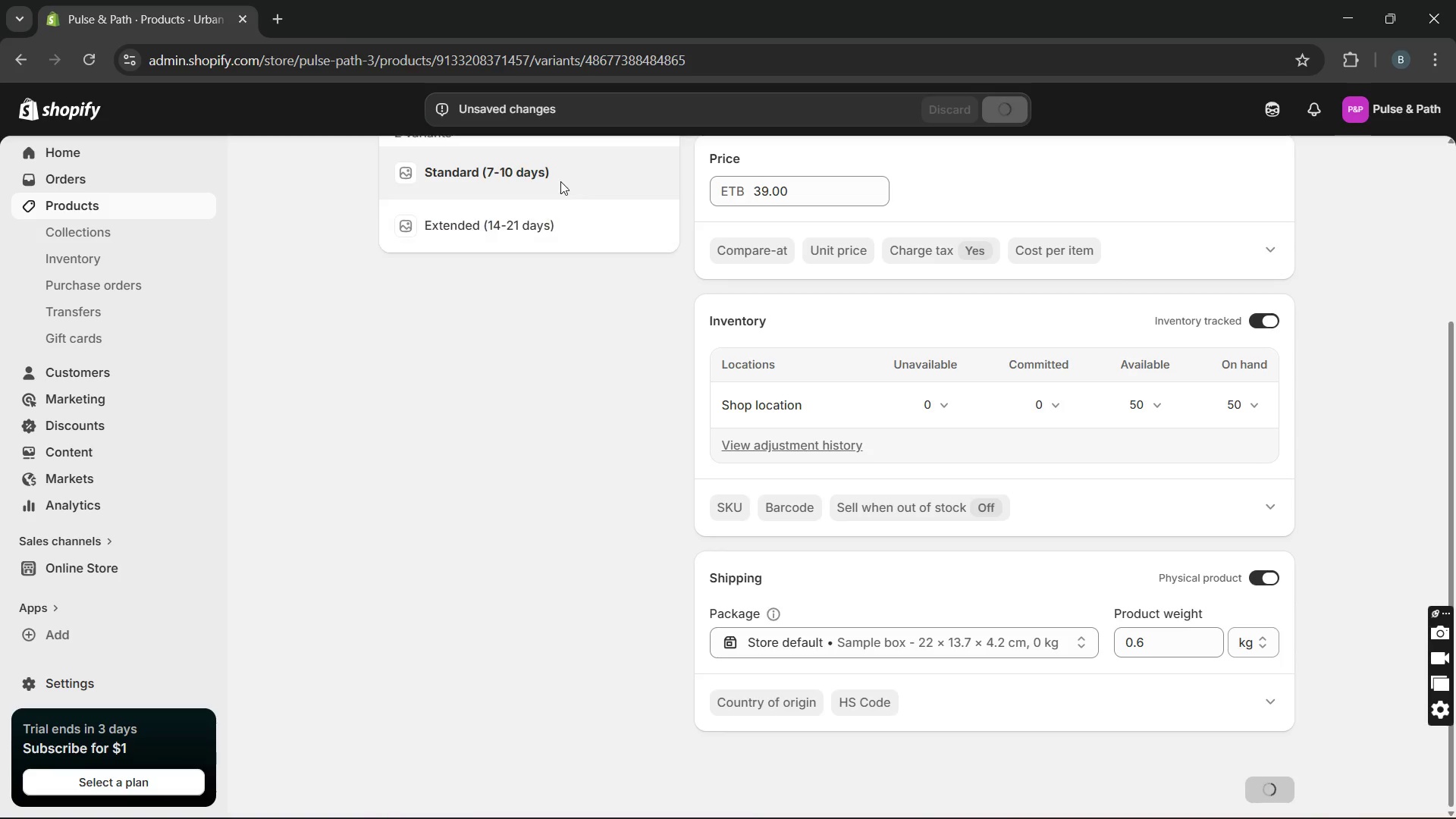 
left_click([557, 229])
 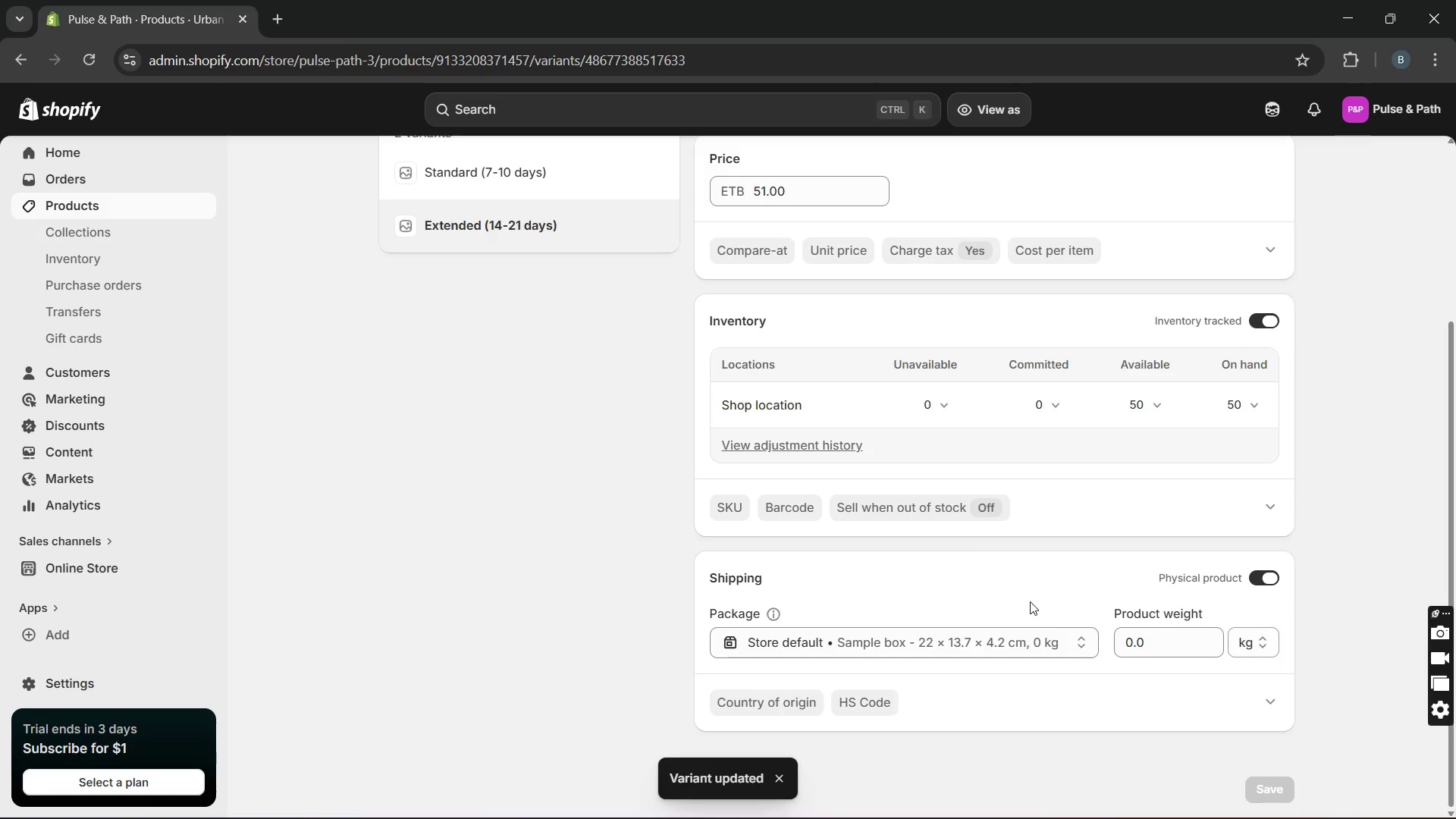 
wait(5.95)
 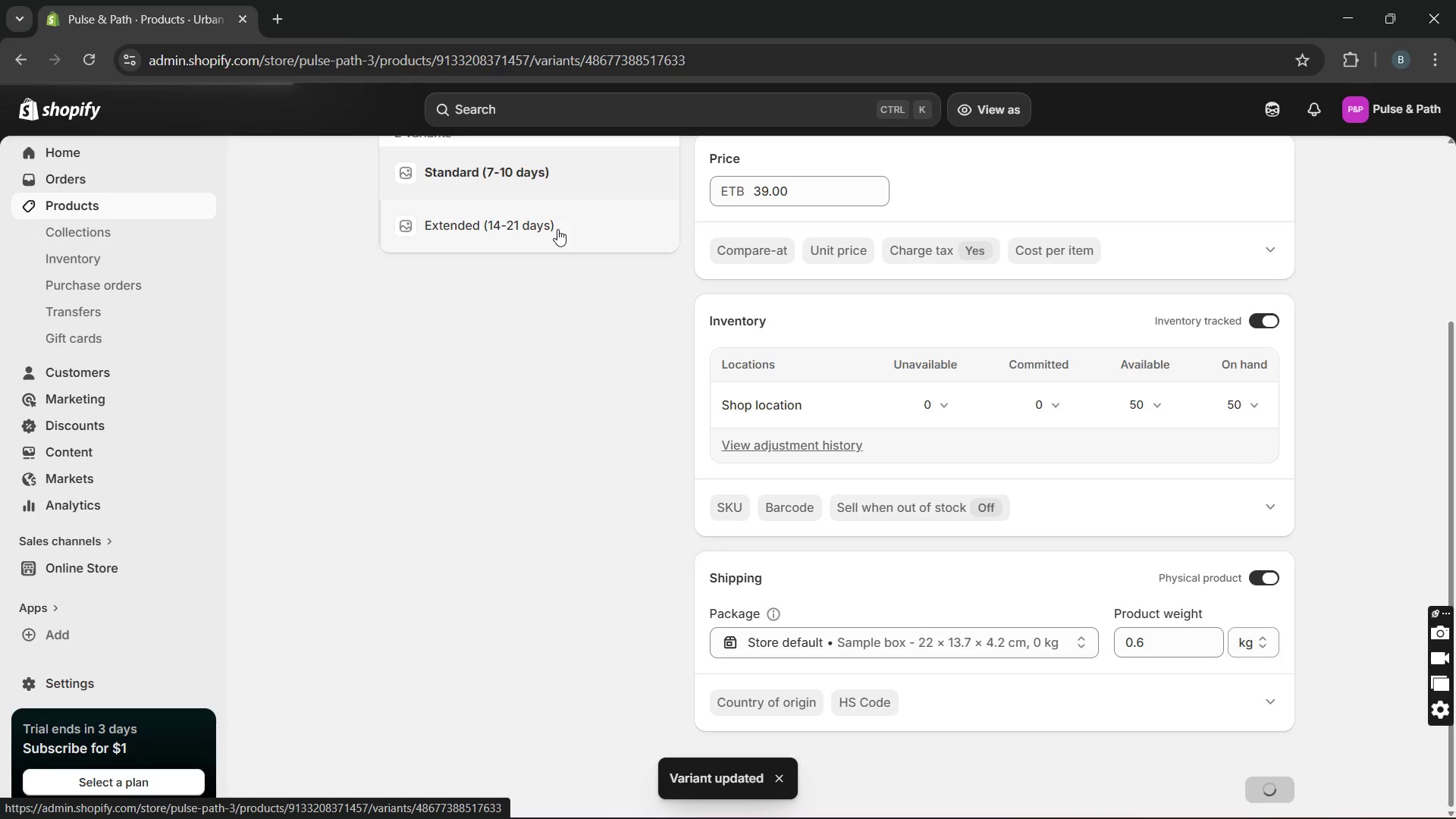 
double_click([1142, 649])
 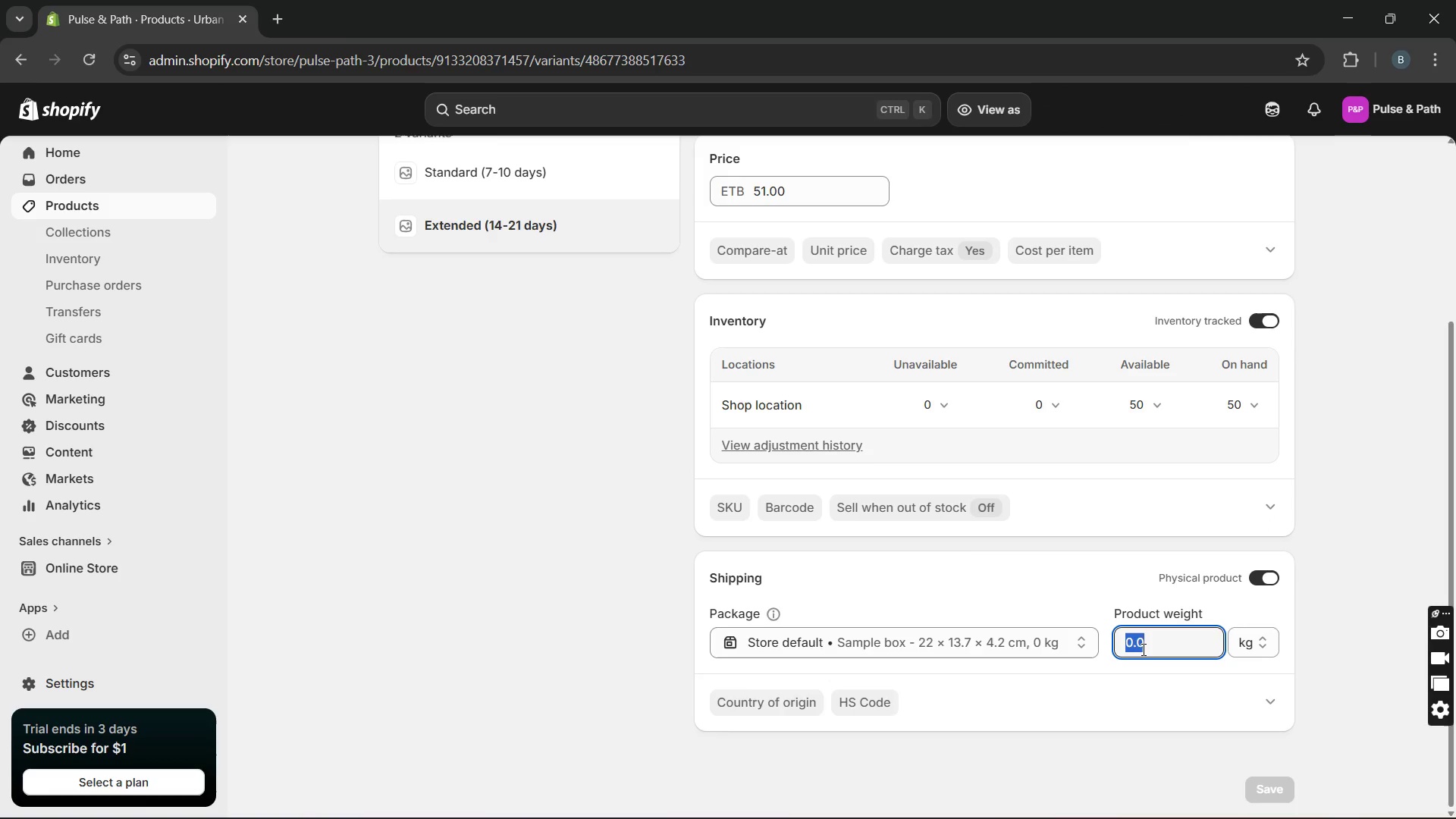 
key(0)
 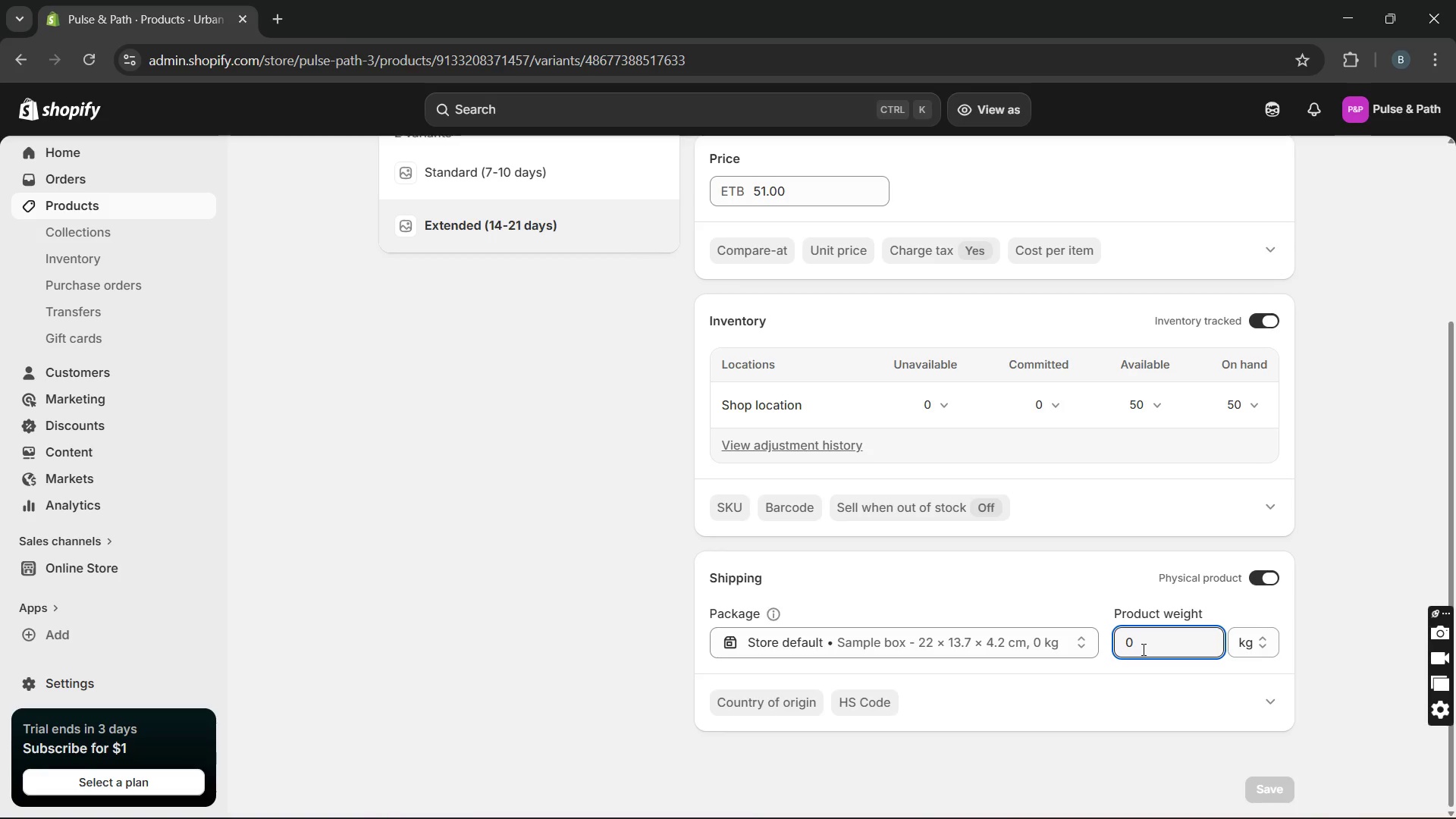 
key(Period)
 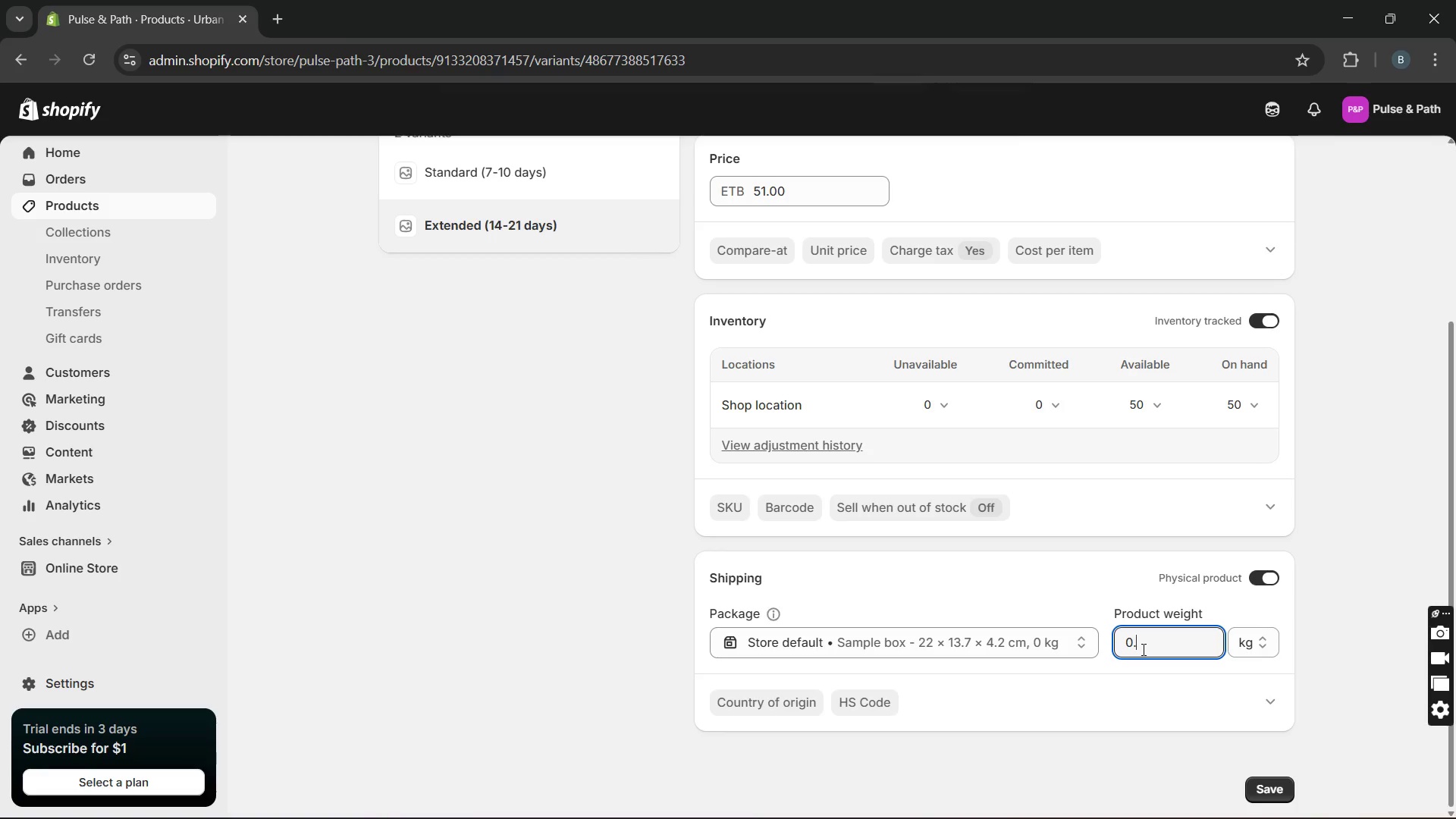 
key(9)
 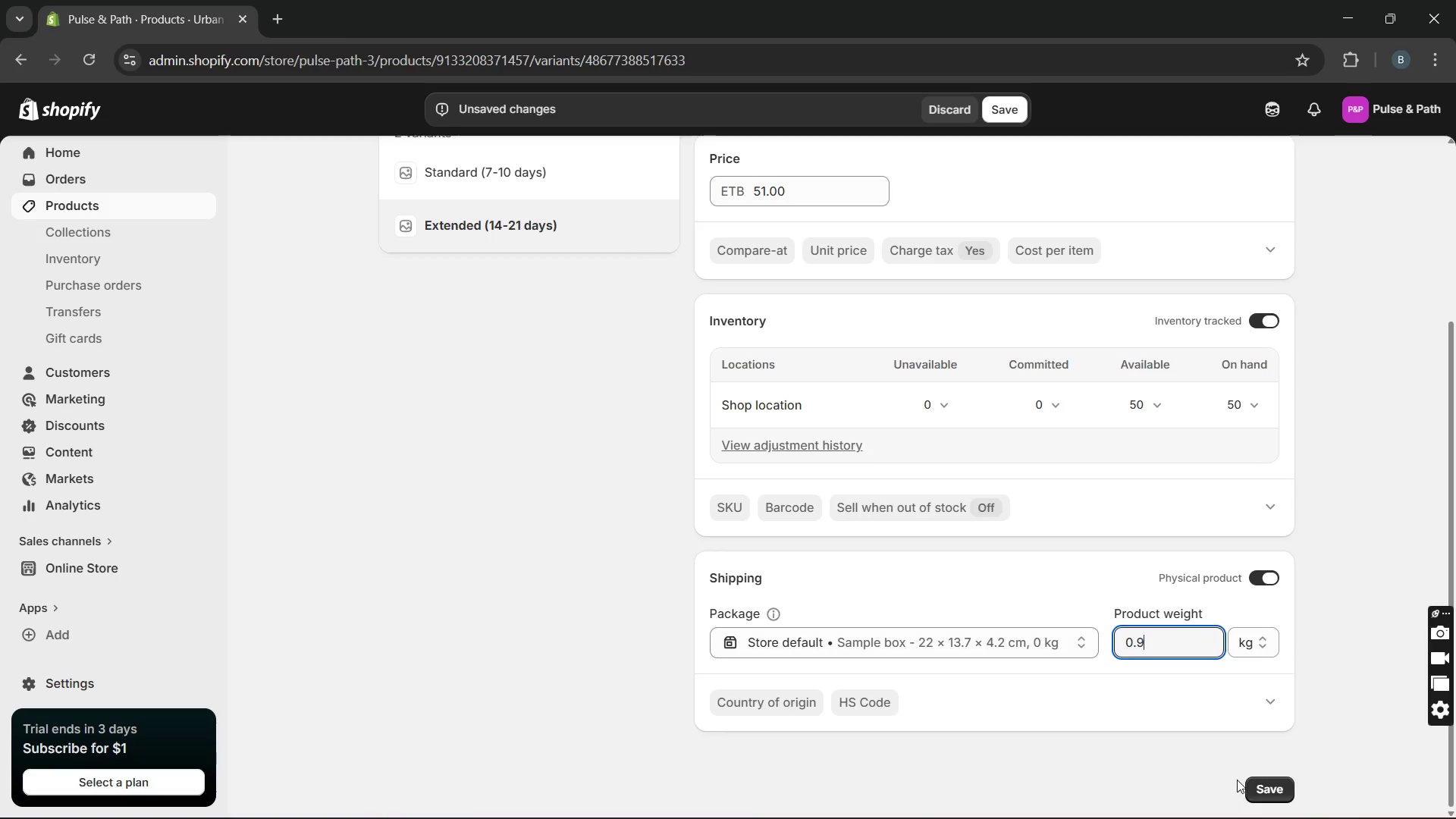 
left_click([1257, 791])
 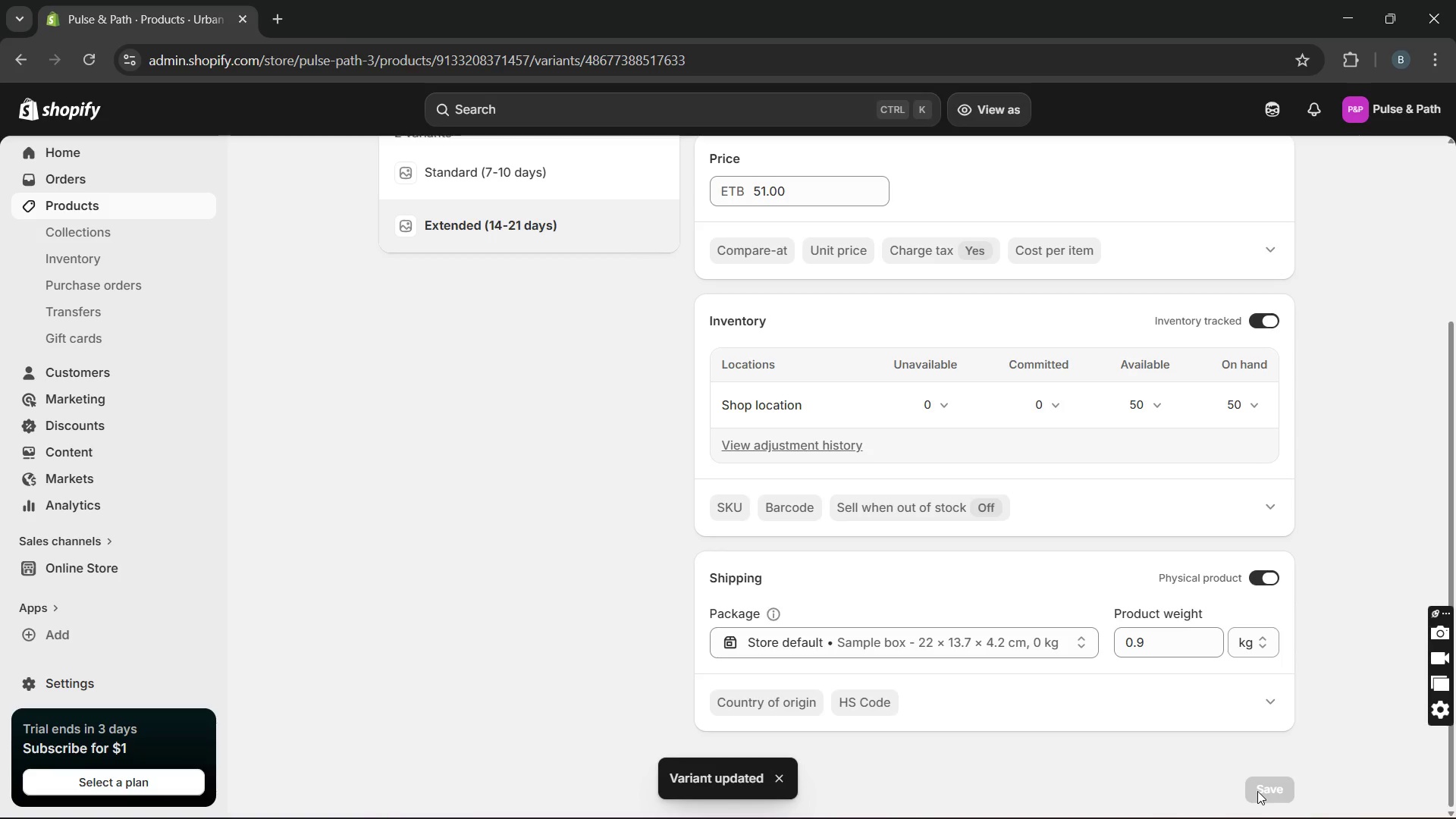 
wait(6.74)
 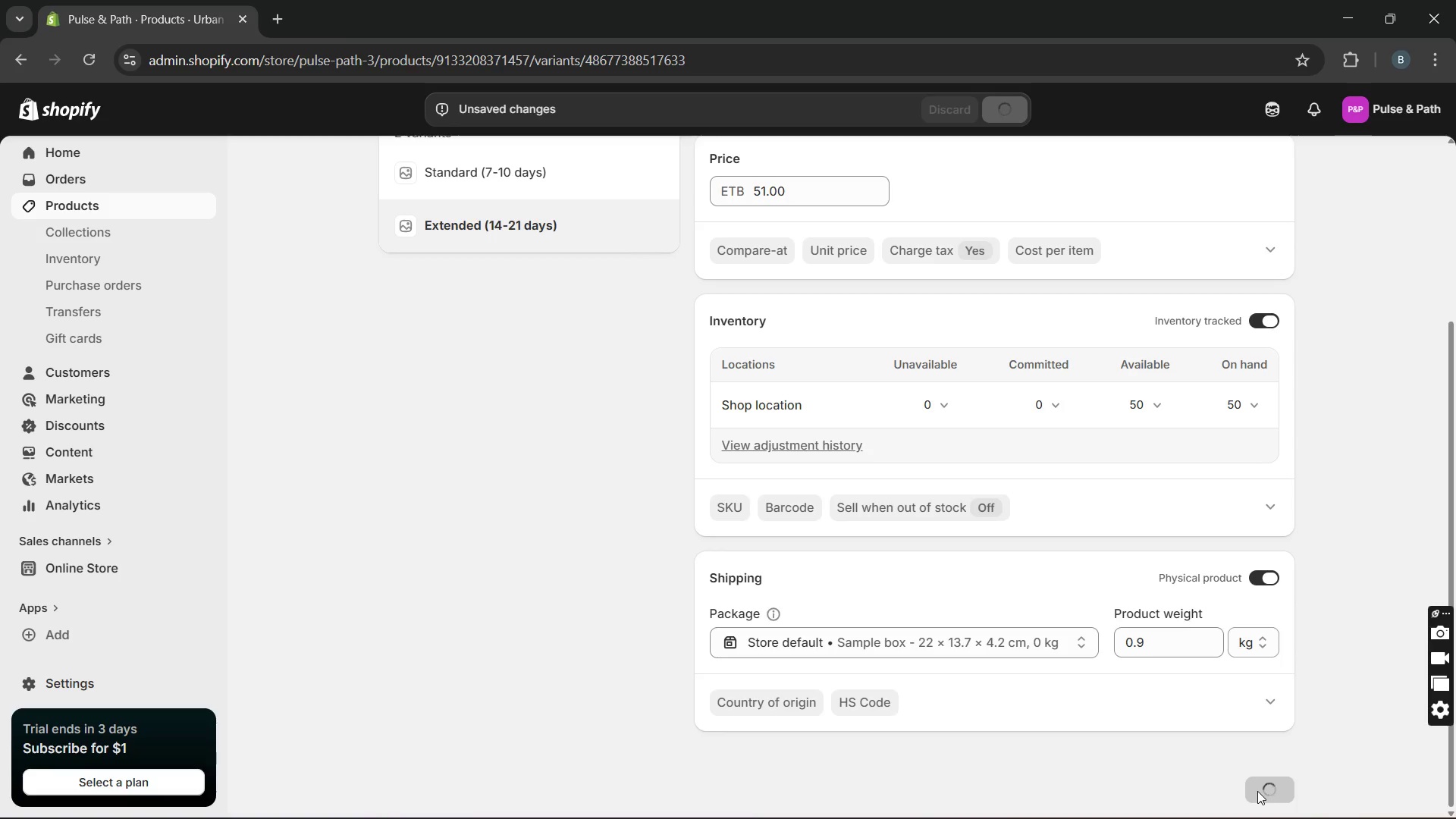 
mouse_move([479, 215])
 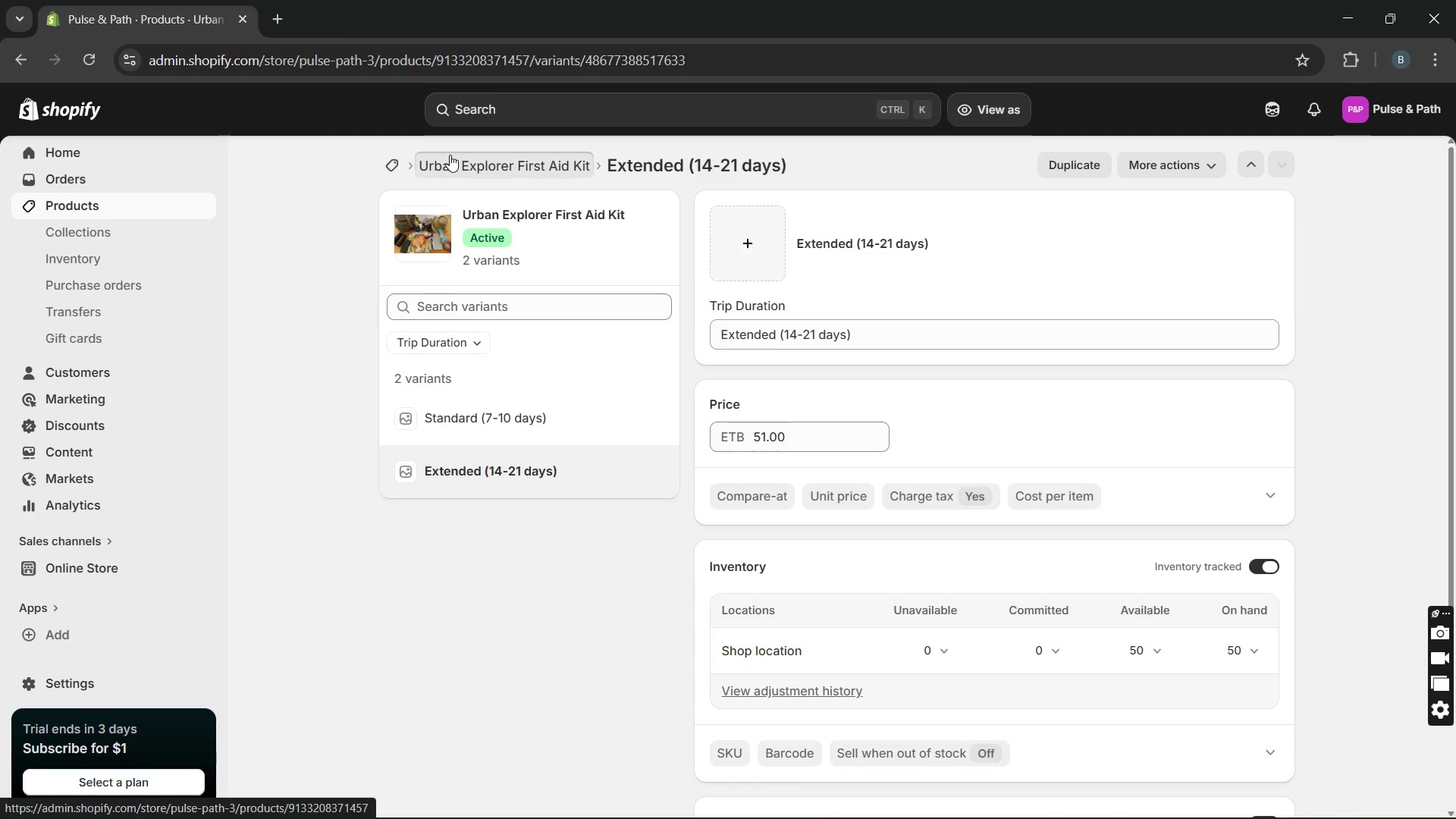 
left_click([450, 155])
 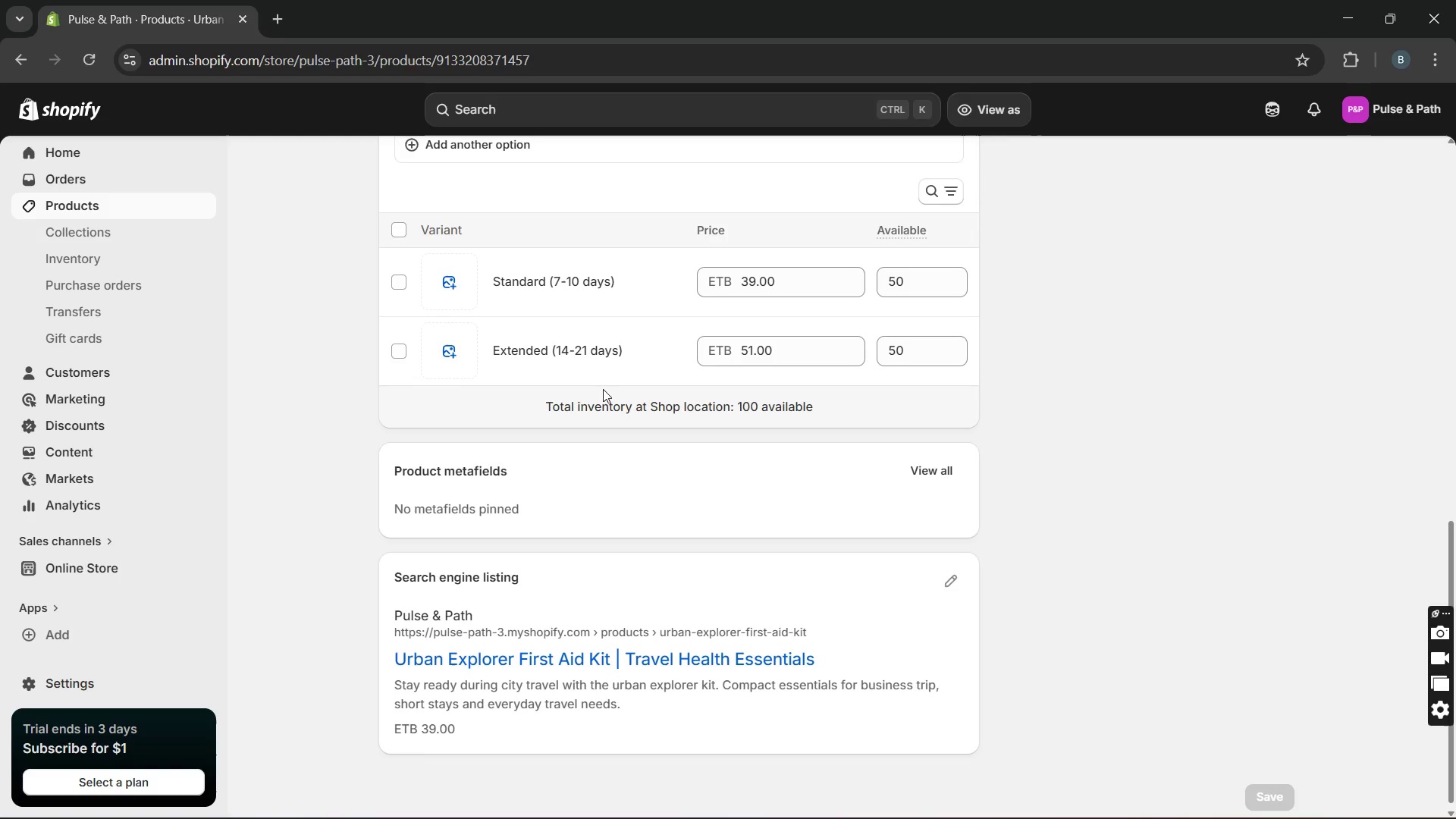 
wait(7.88)
 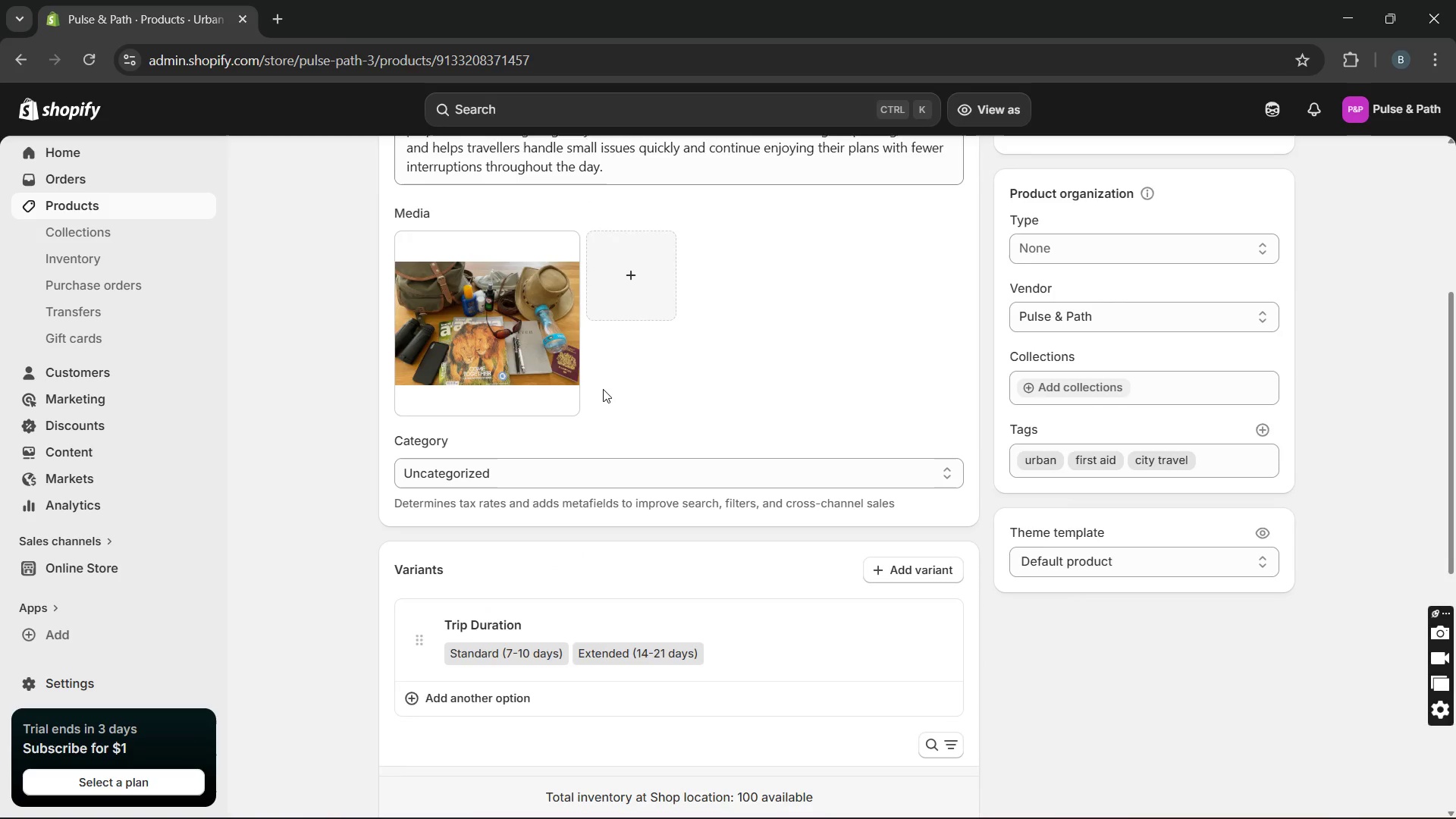 
left_click([947, 578])
 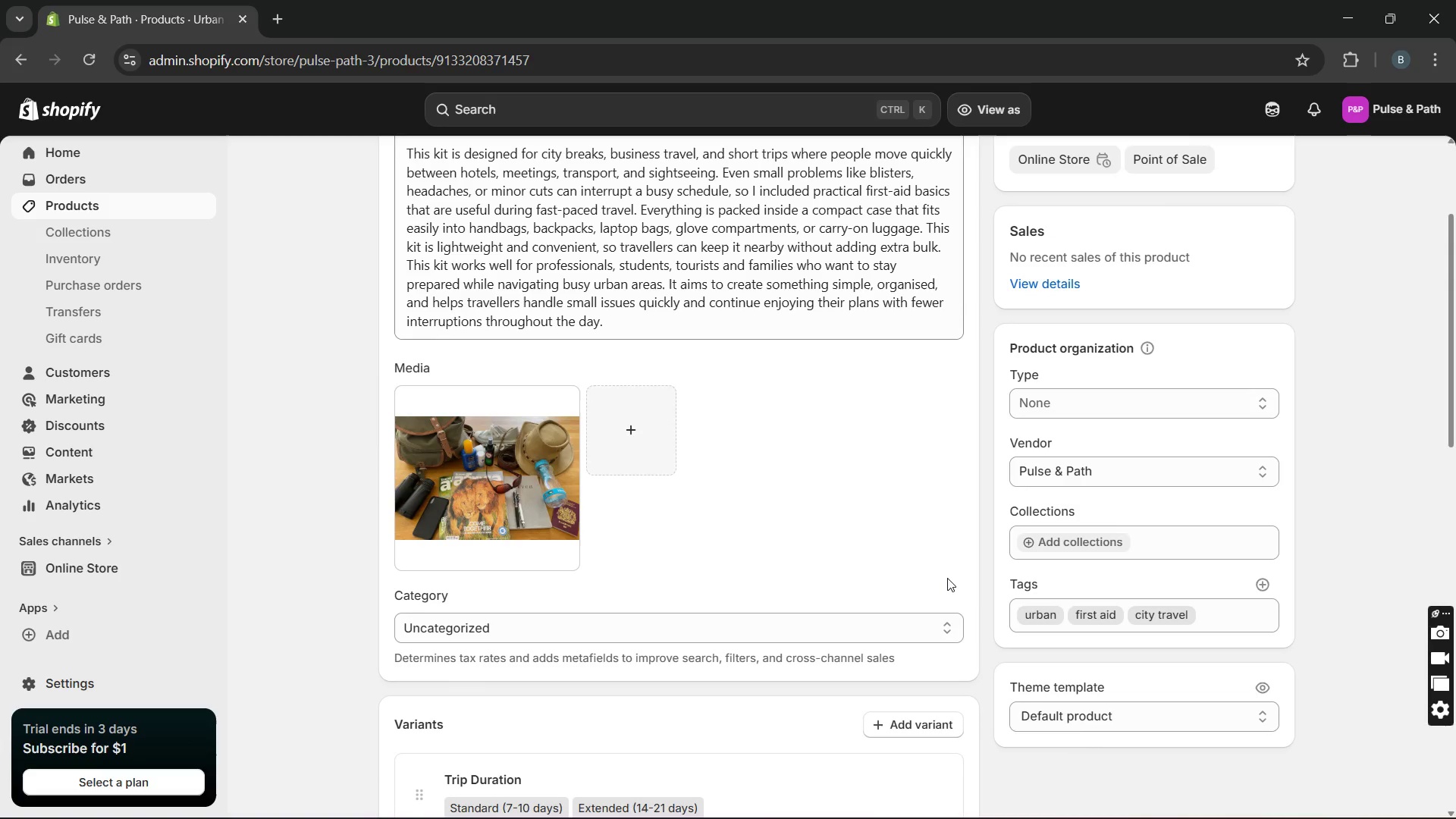 
wait(8.78)
 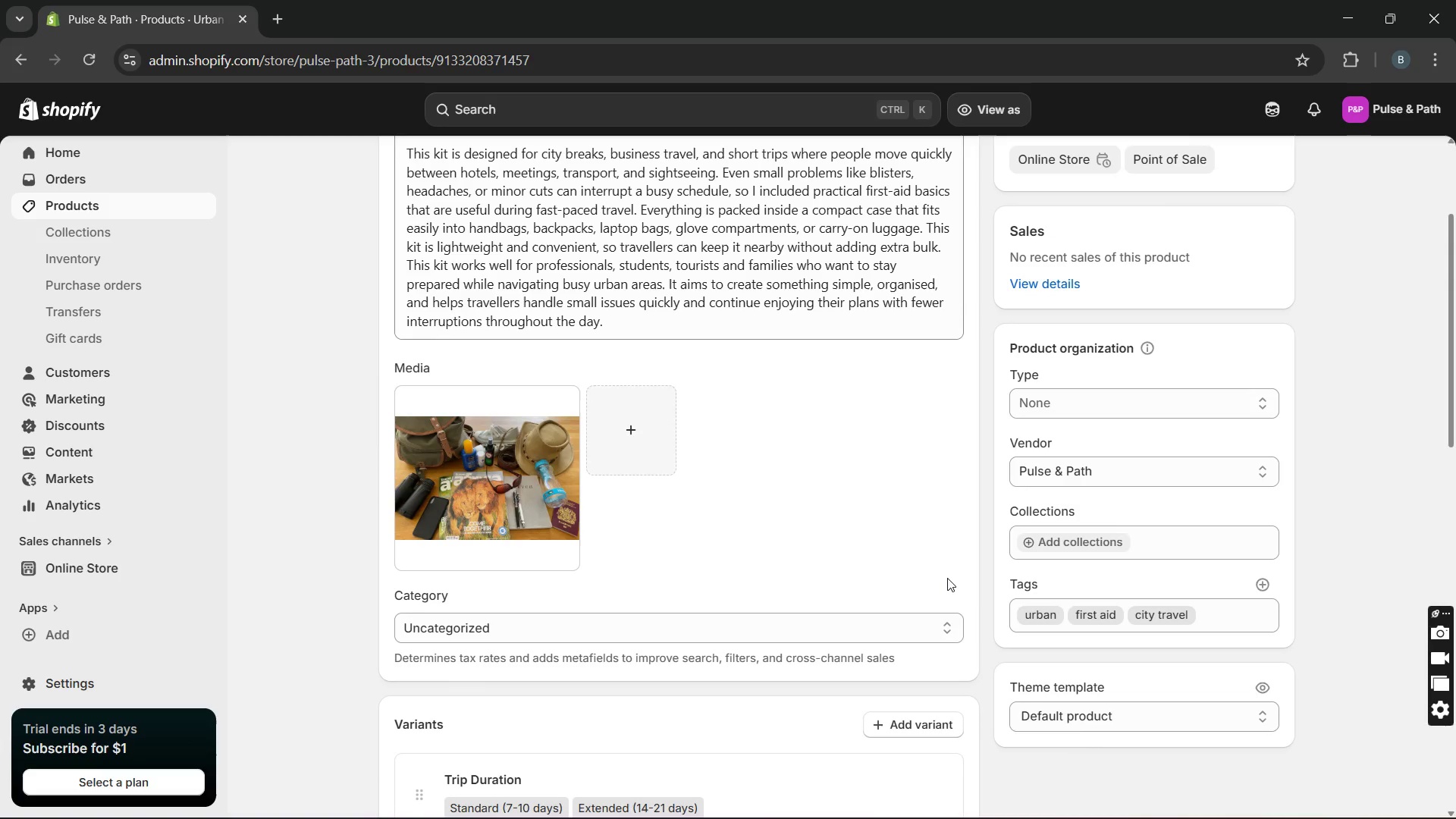 
left_click([204, 209])
 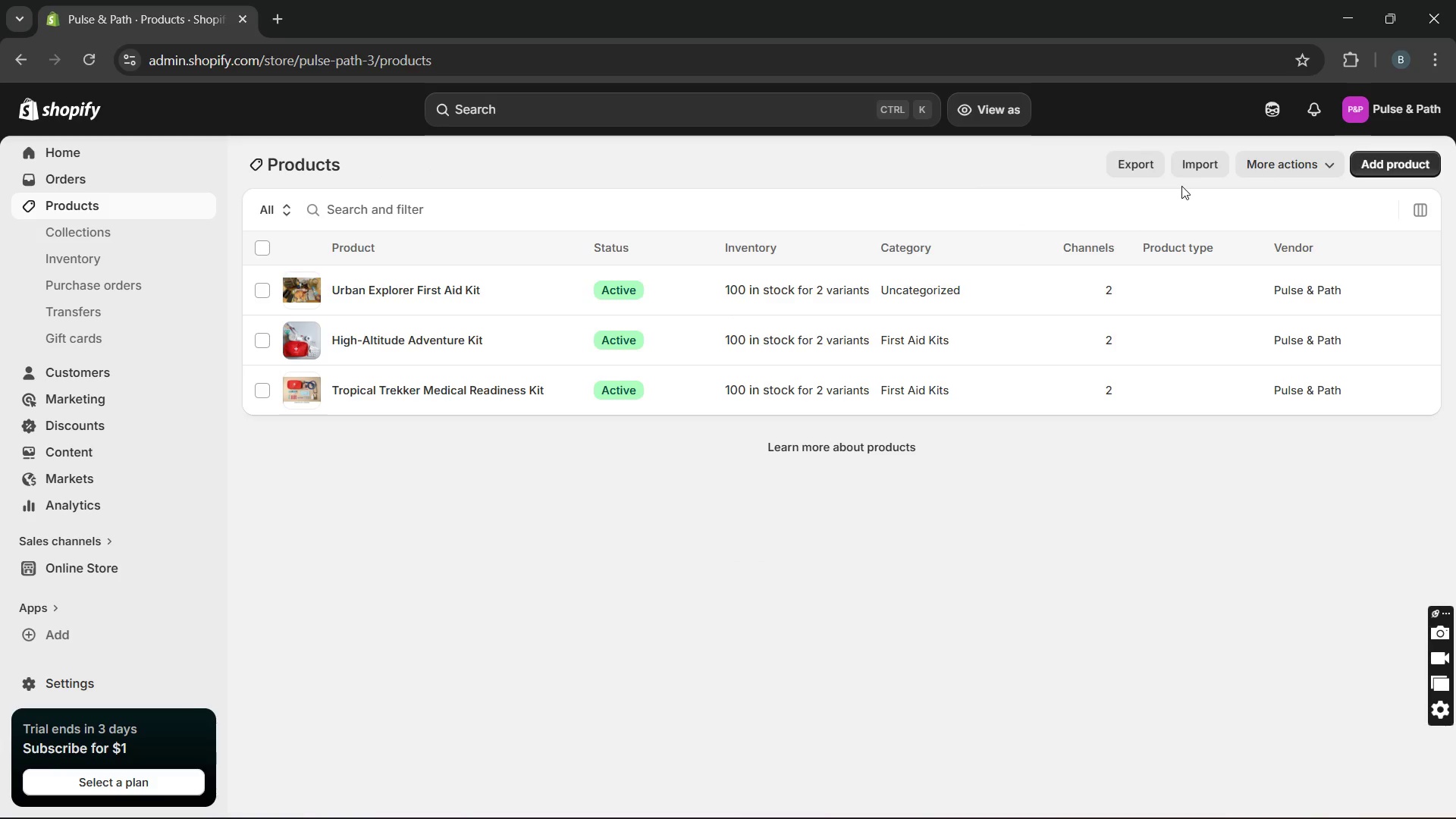 
left_click([1381, 167])
 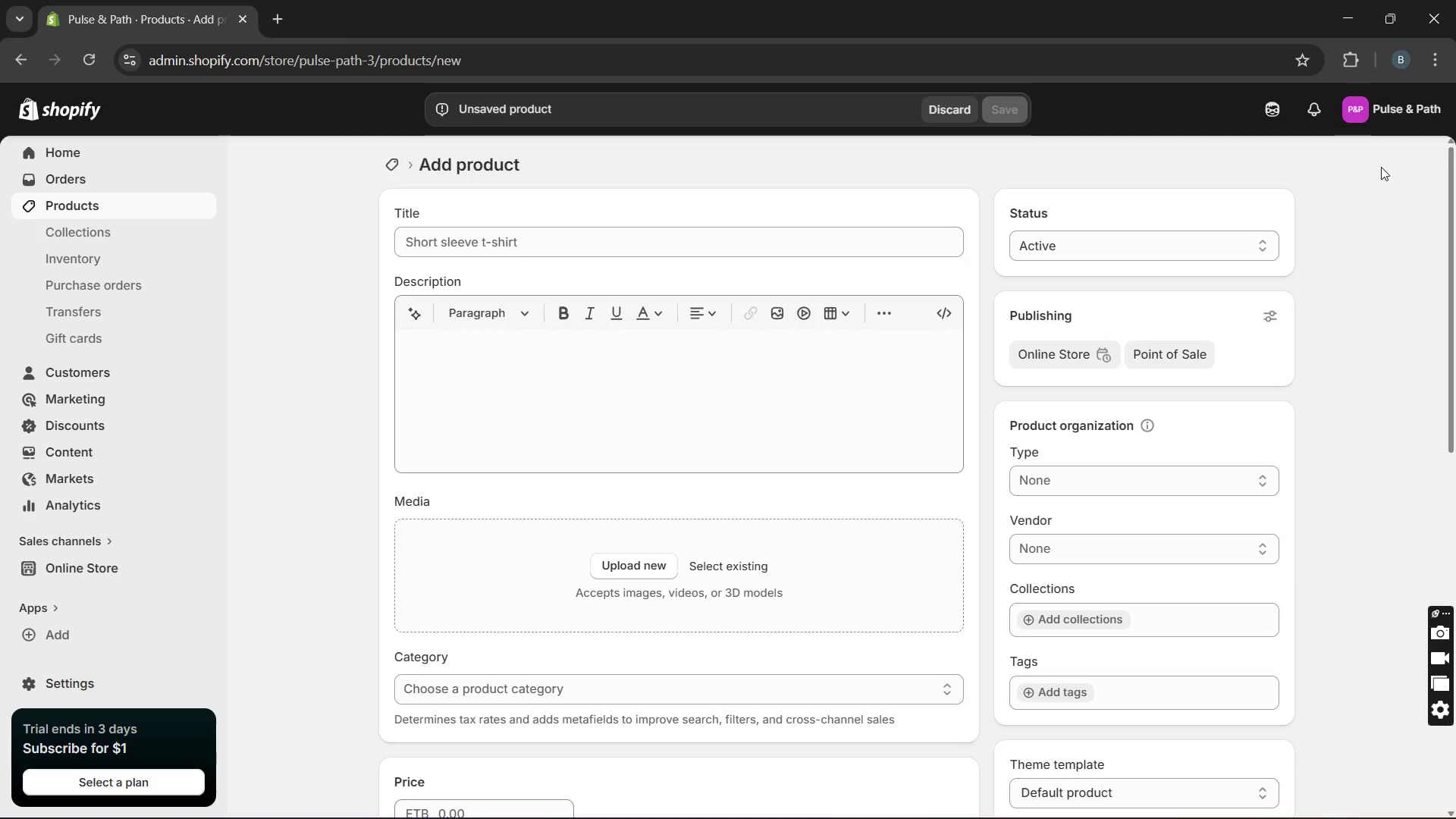 
wait(15.28)
 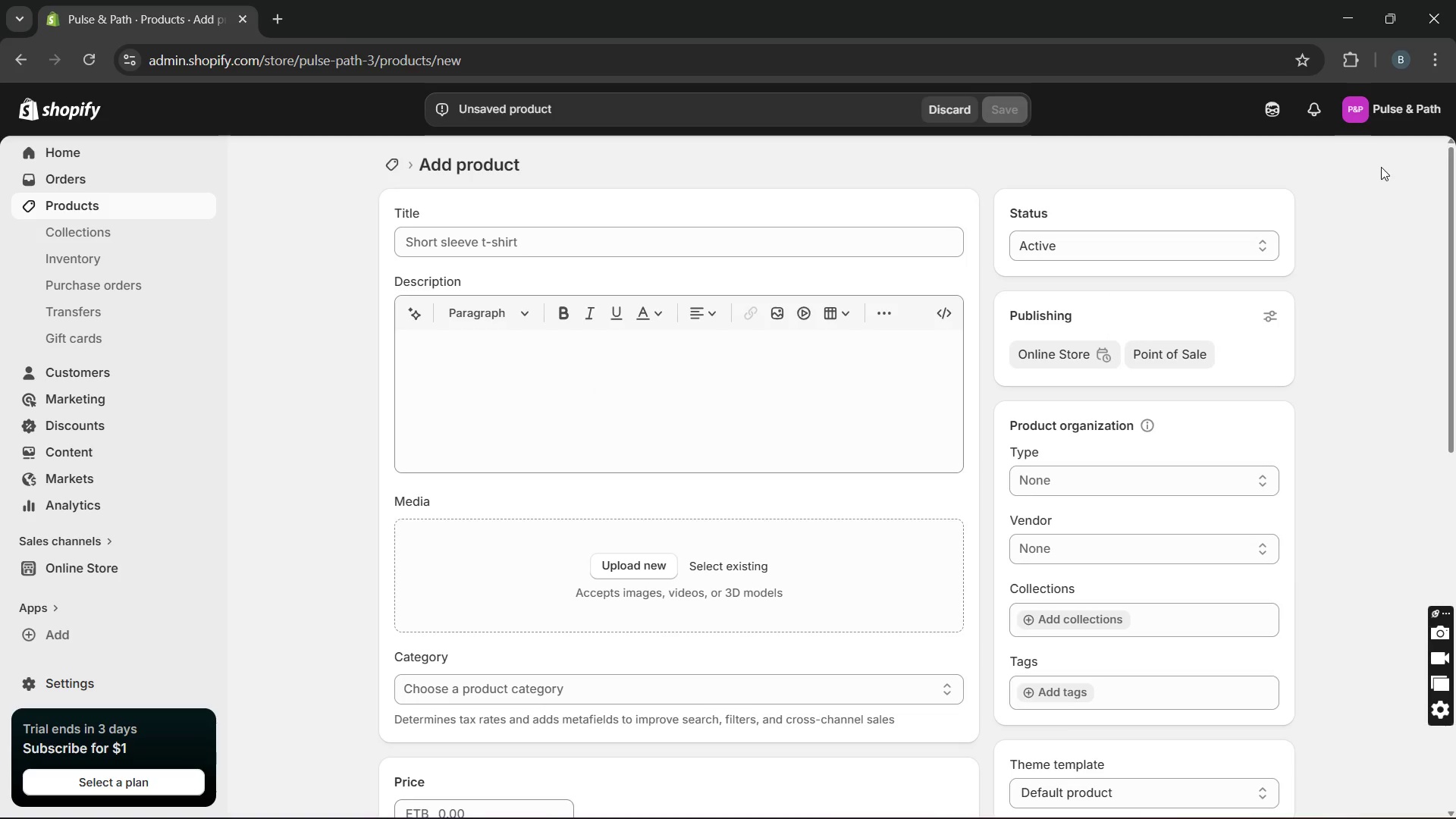 
left_click([862, 237])
 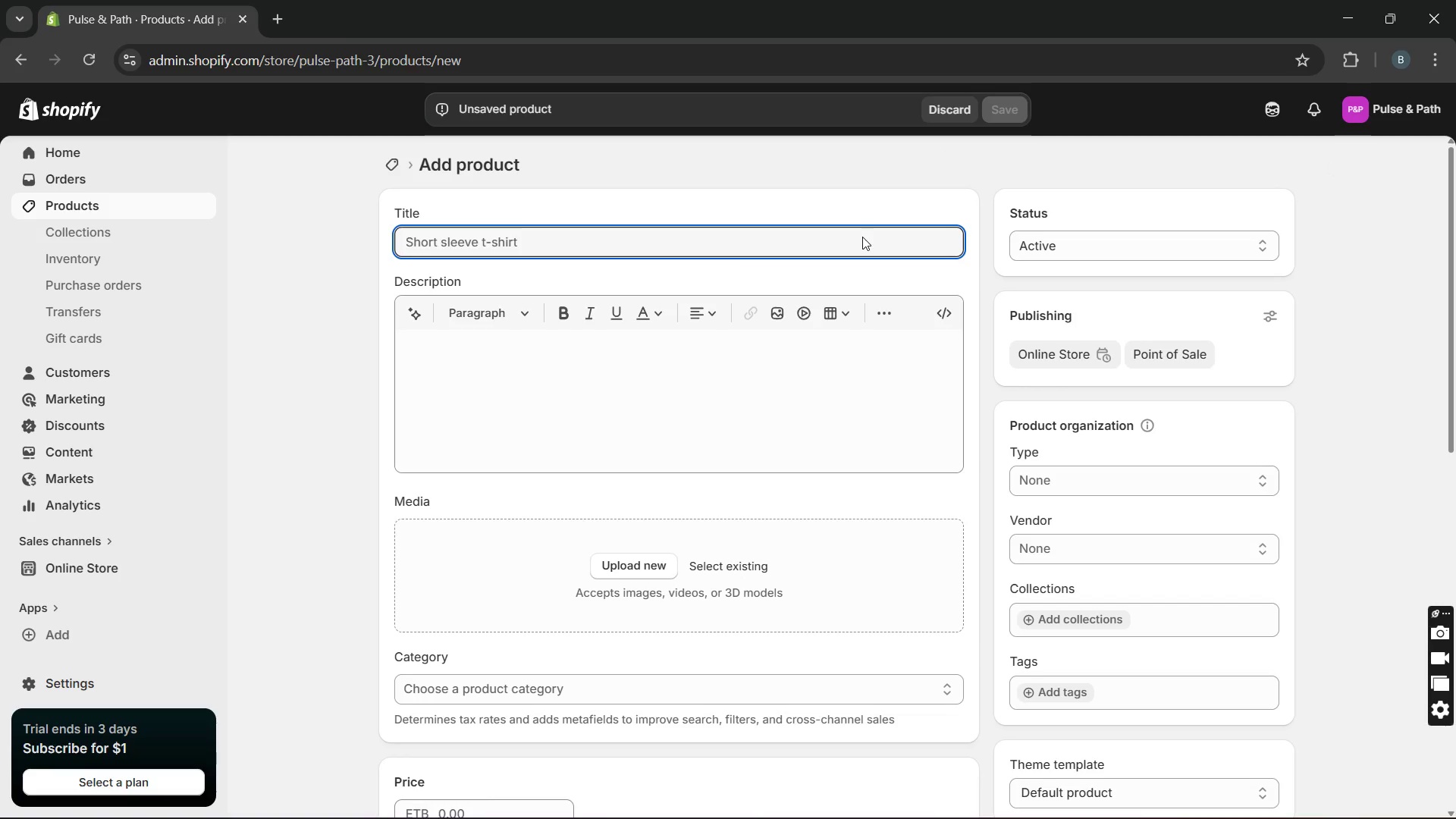 
type(Safari Essentials KA)
key(Backspace)
type(it)
 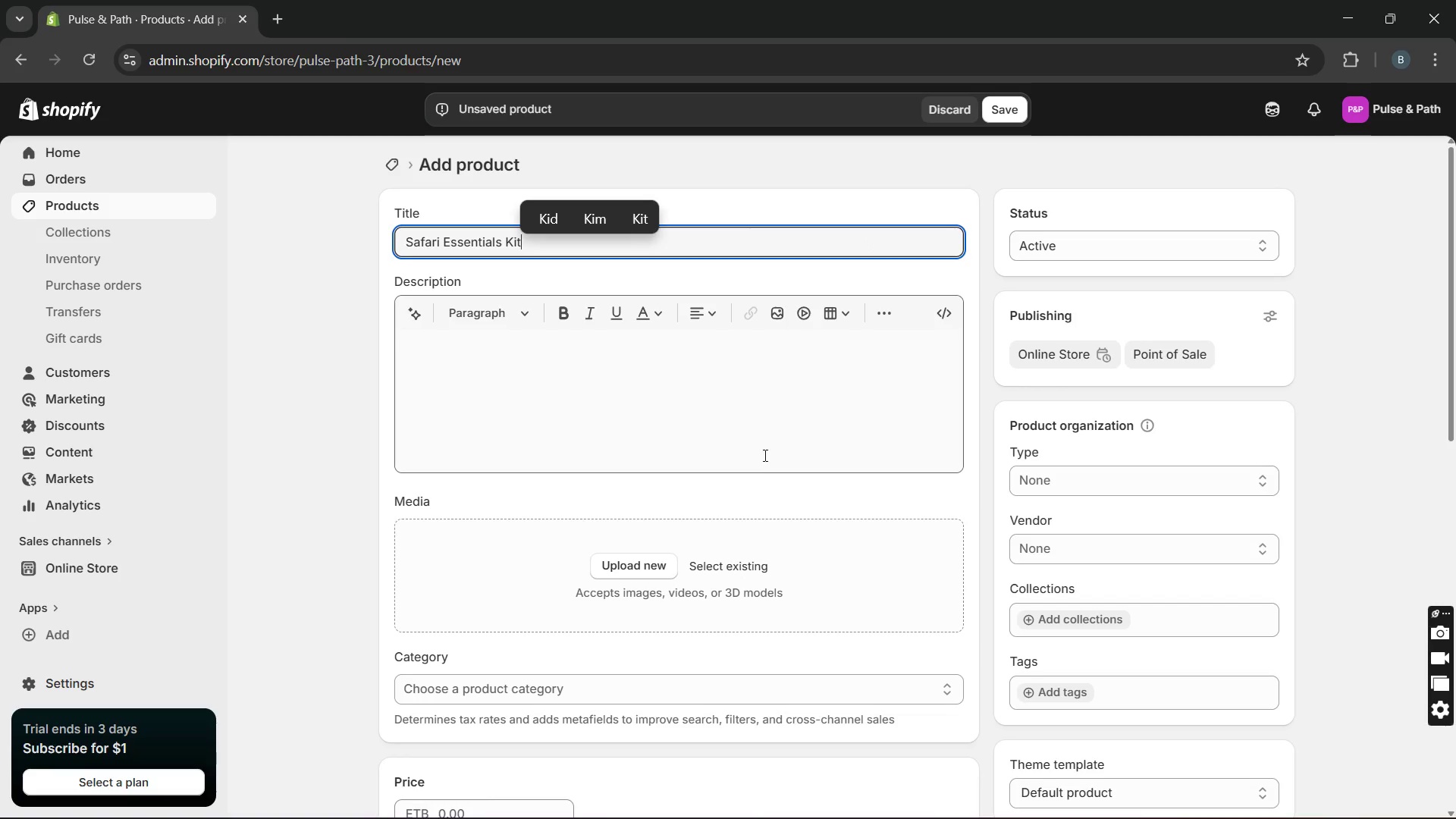 
left_click([763, 455])
 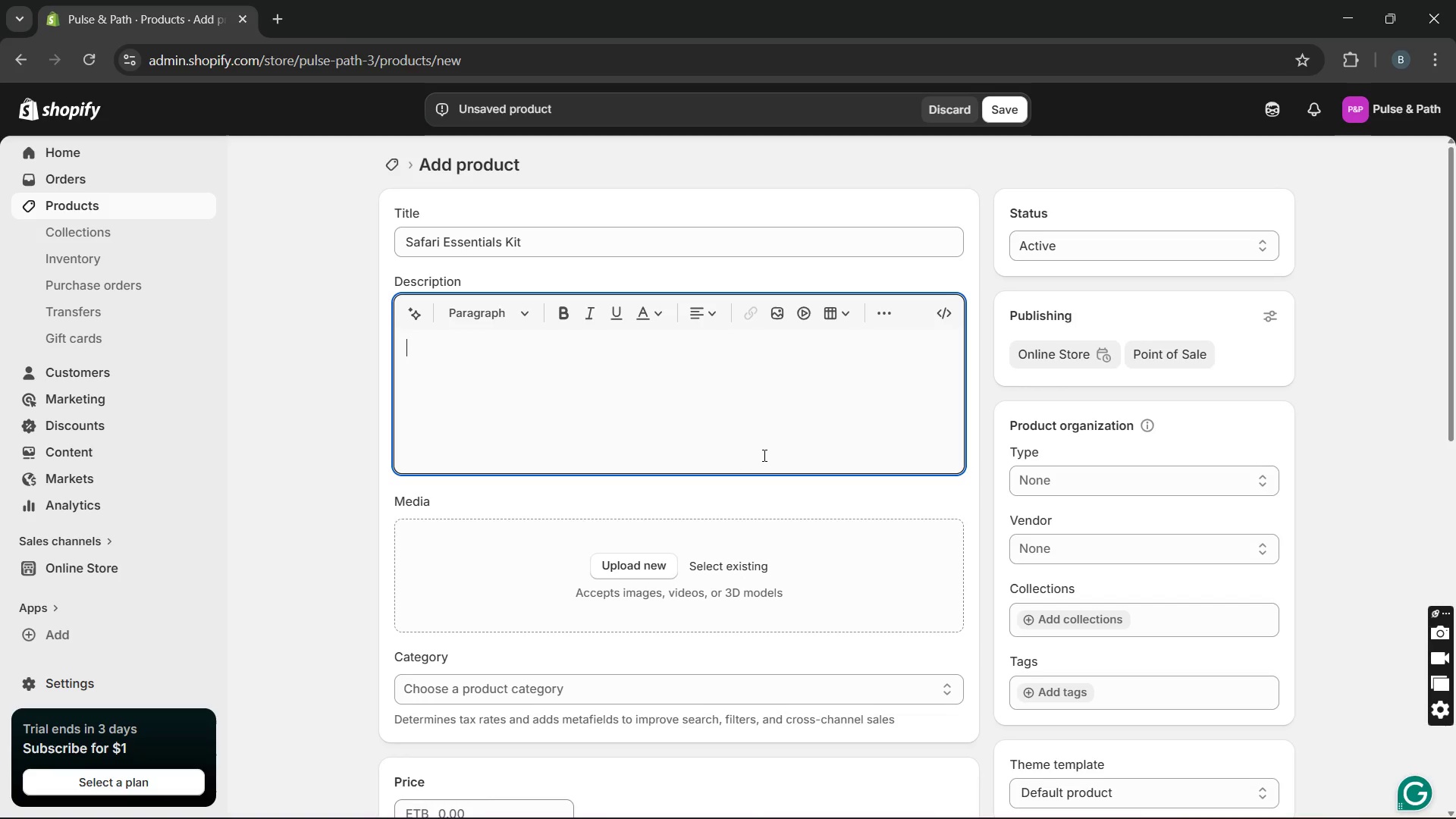 
type(This kit )
 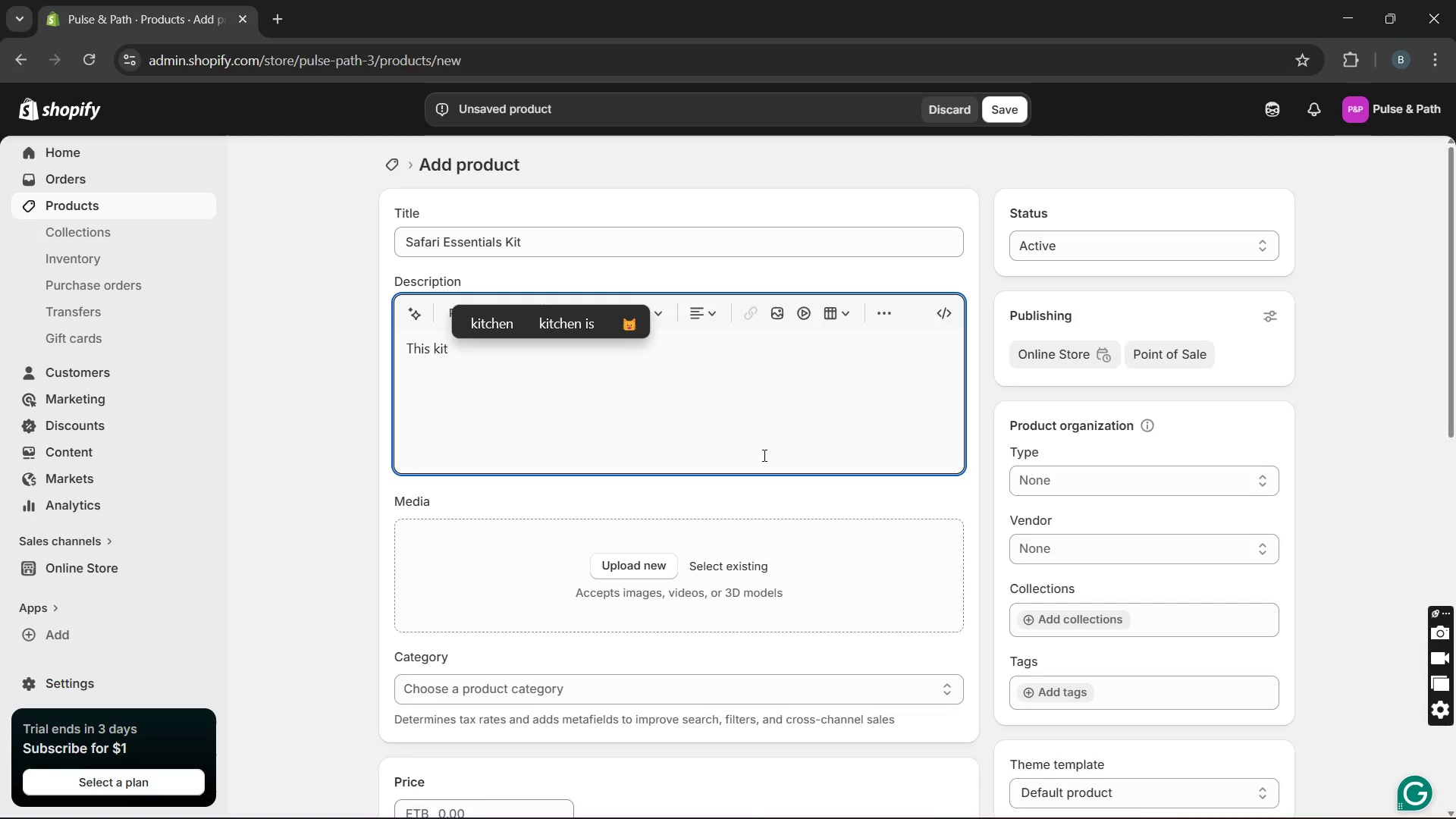 
type(is created)
 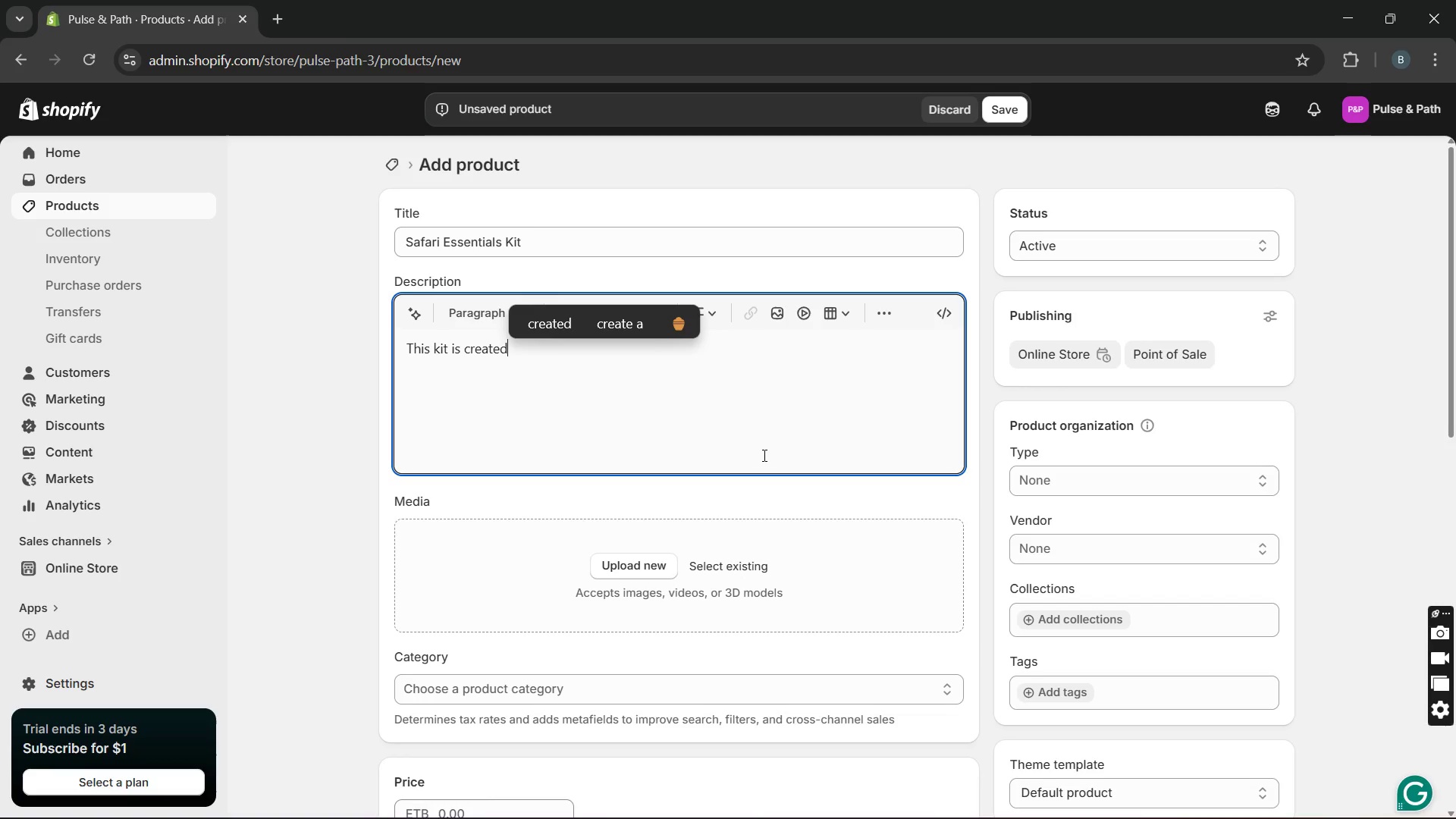 
wait(8.83)
 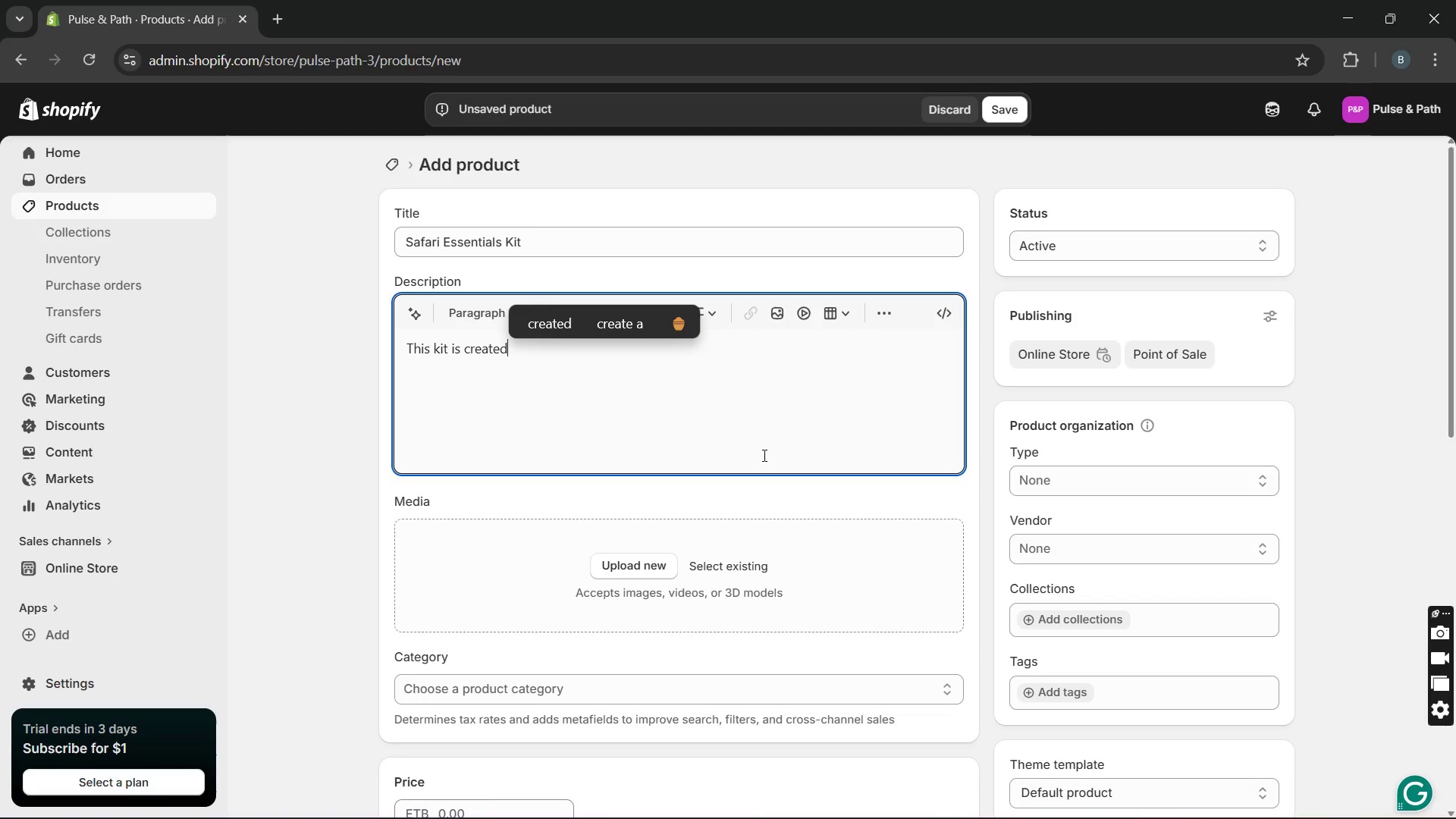 
type(for )
 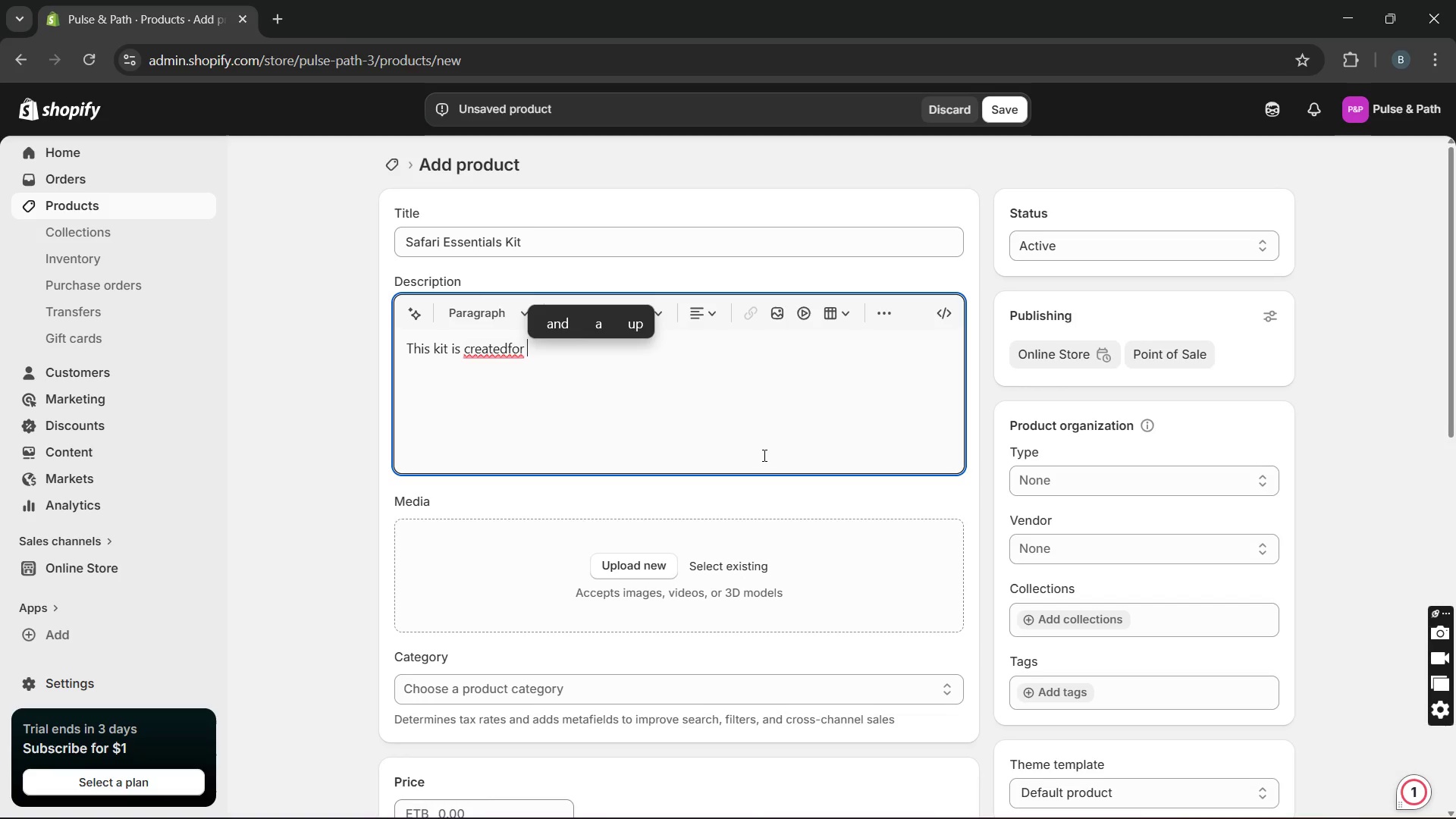 
wait(9.56)
 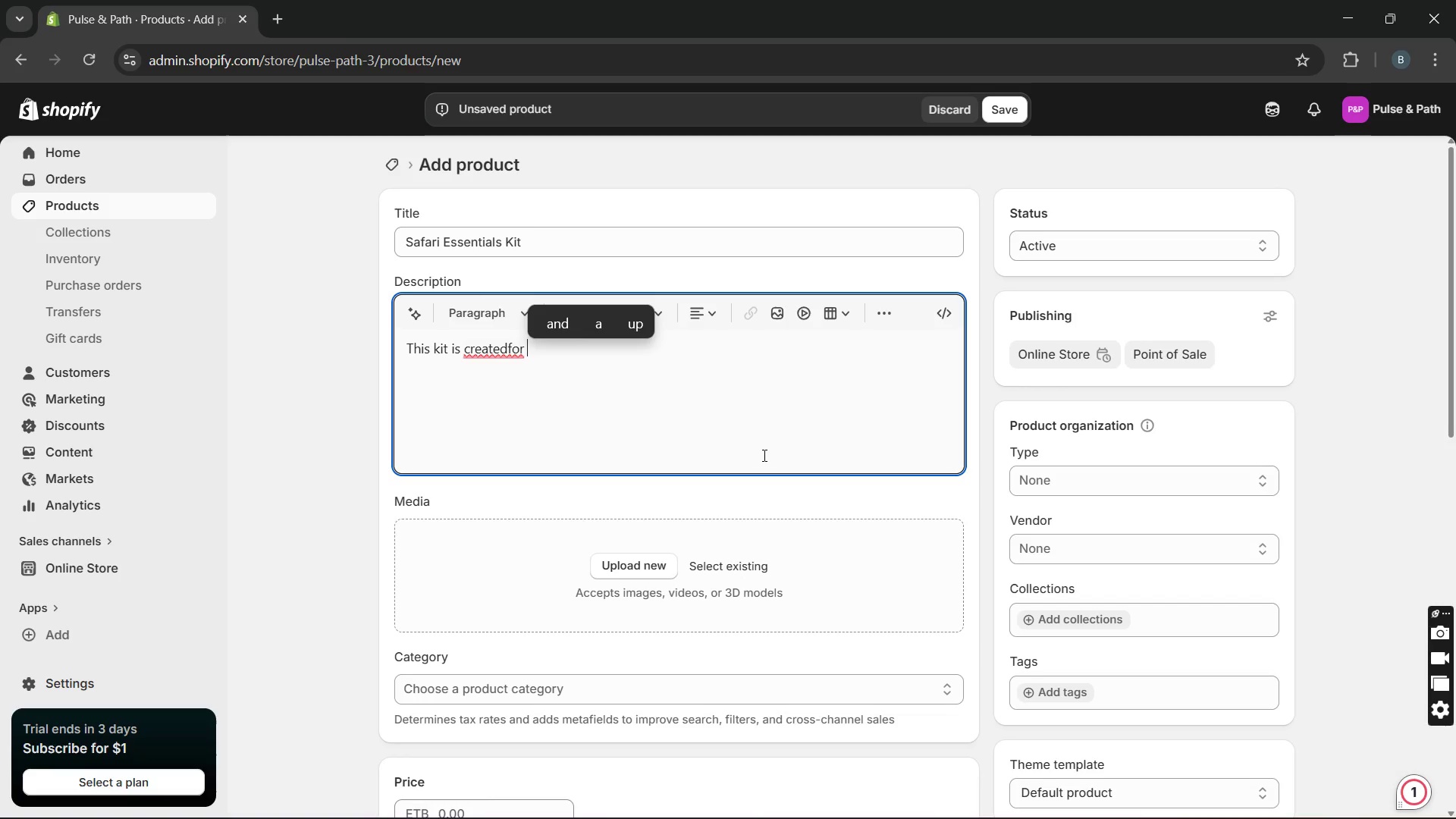 
key(ArrowLeft)
 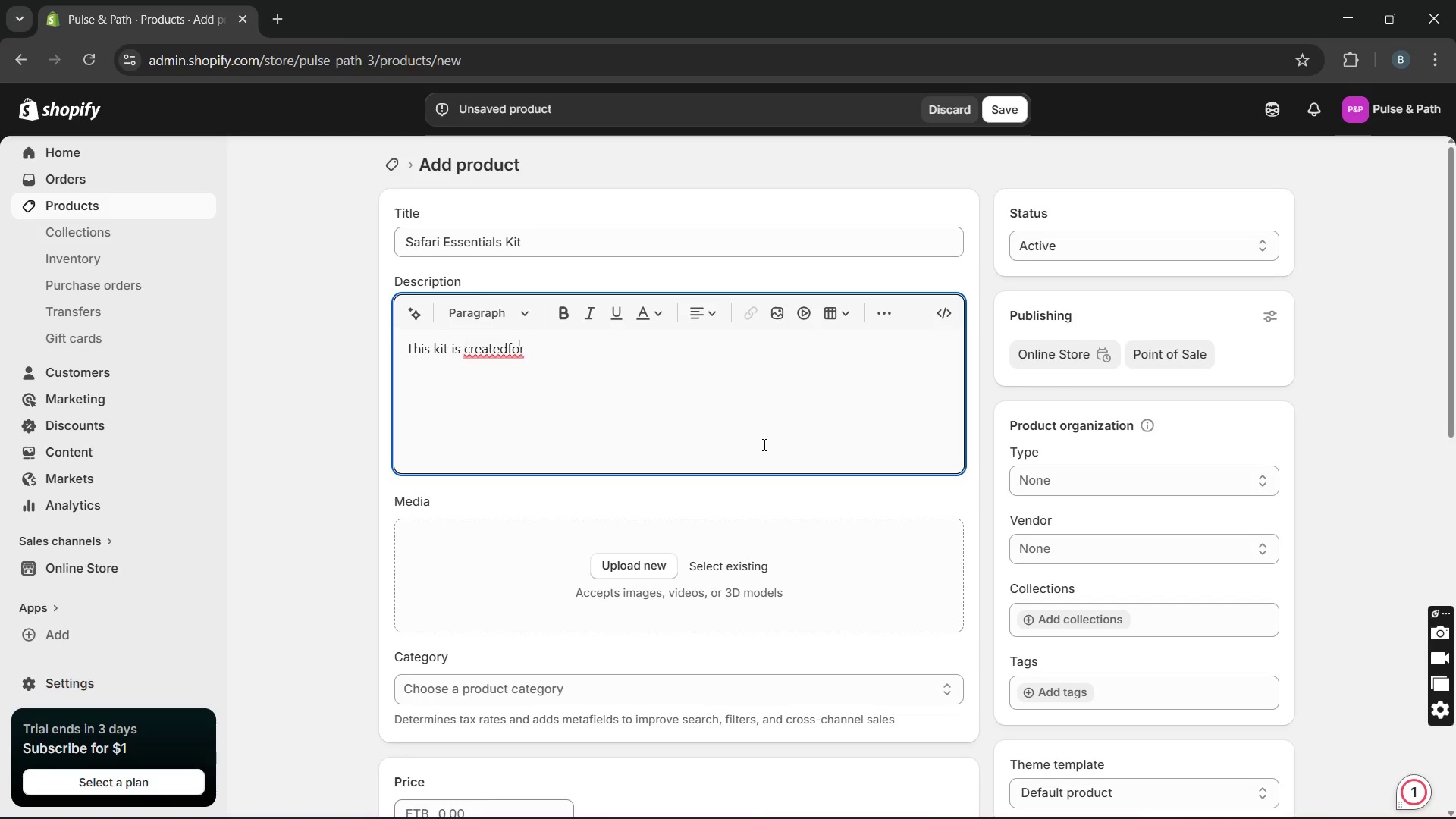 
key(ArrowLeft)
 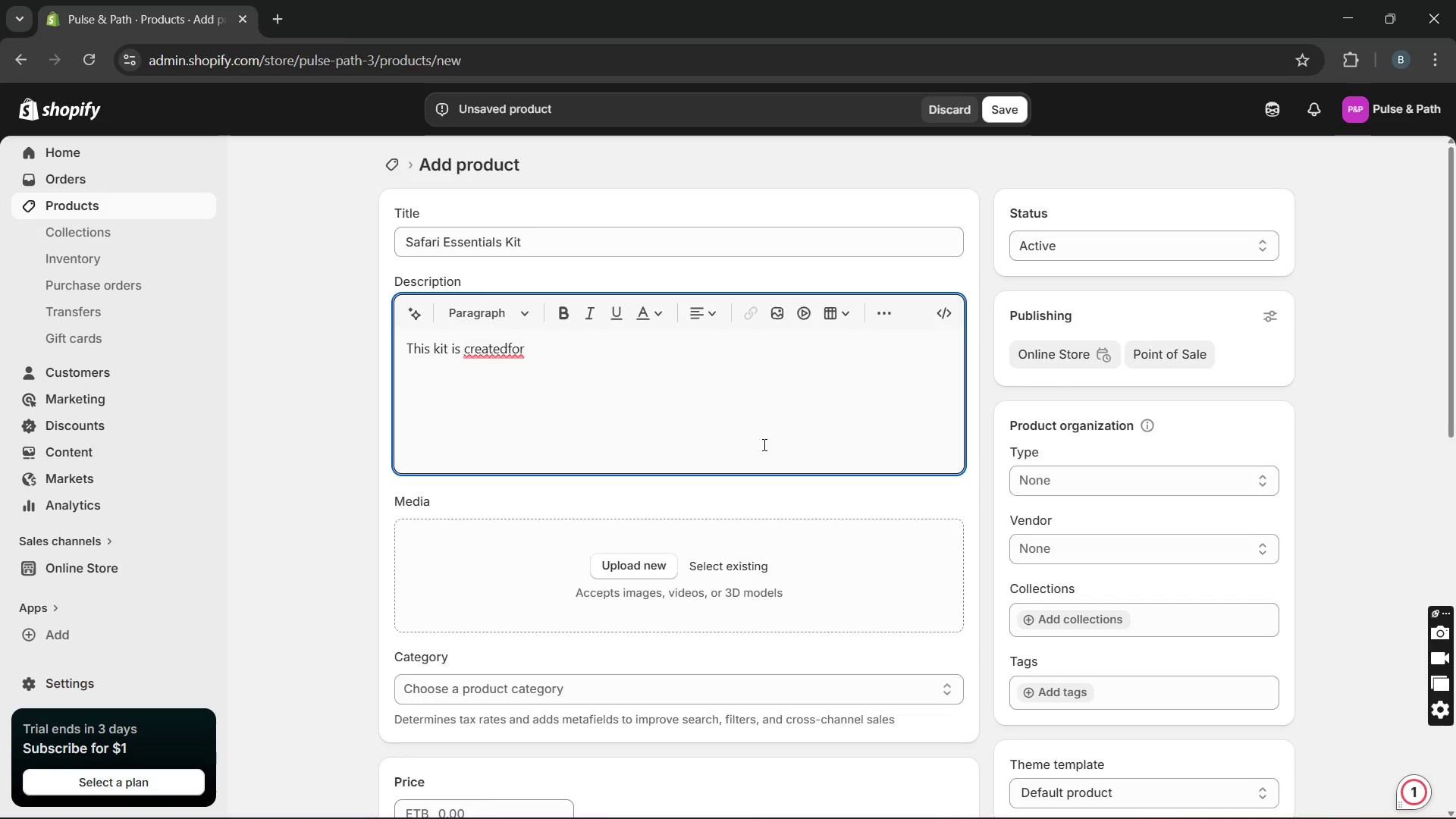 
key(ArrowLeft)
 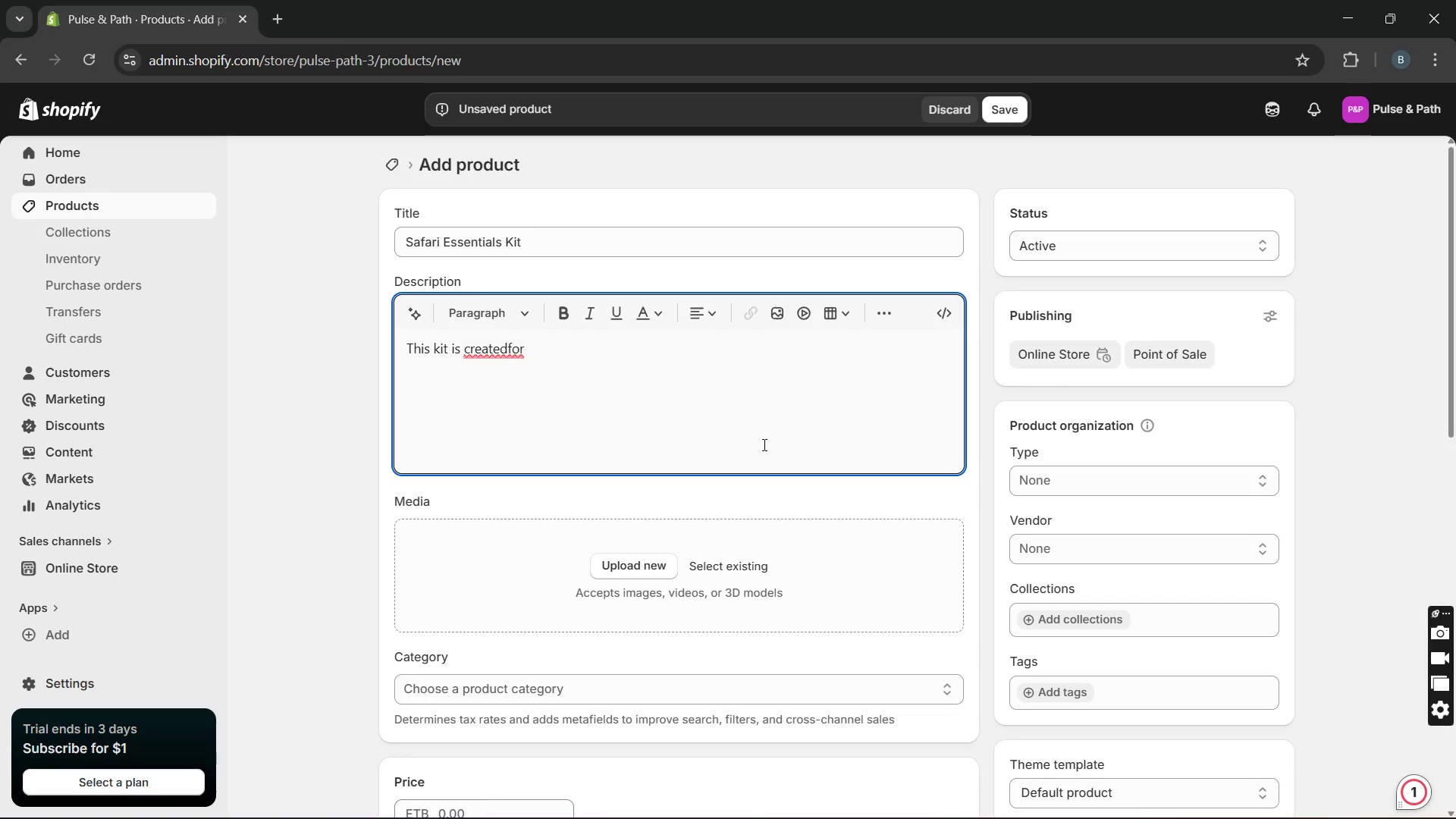 
key(Space)
 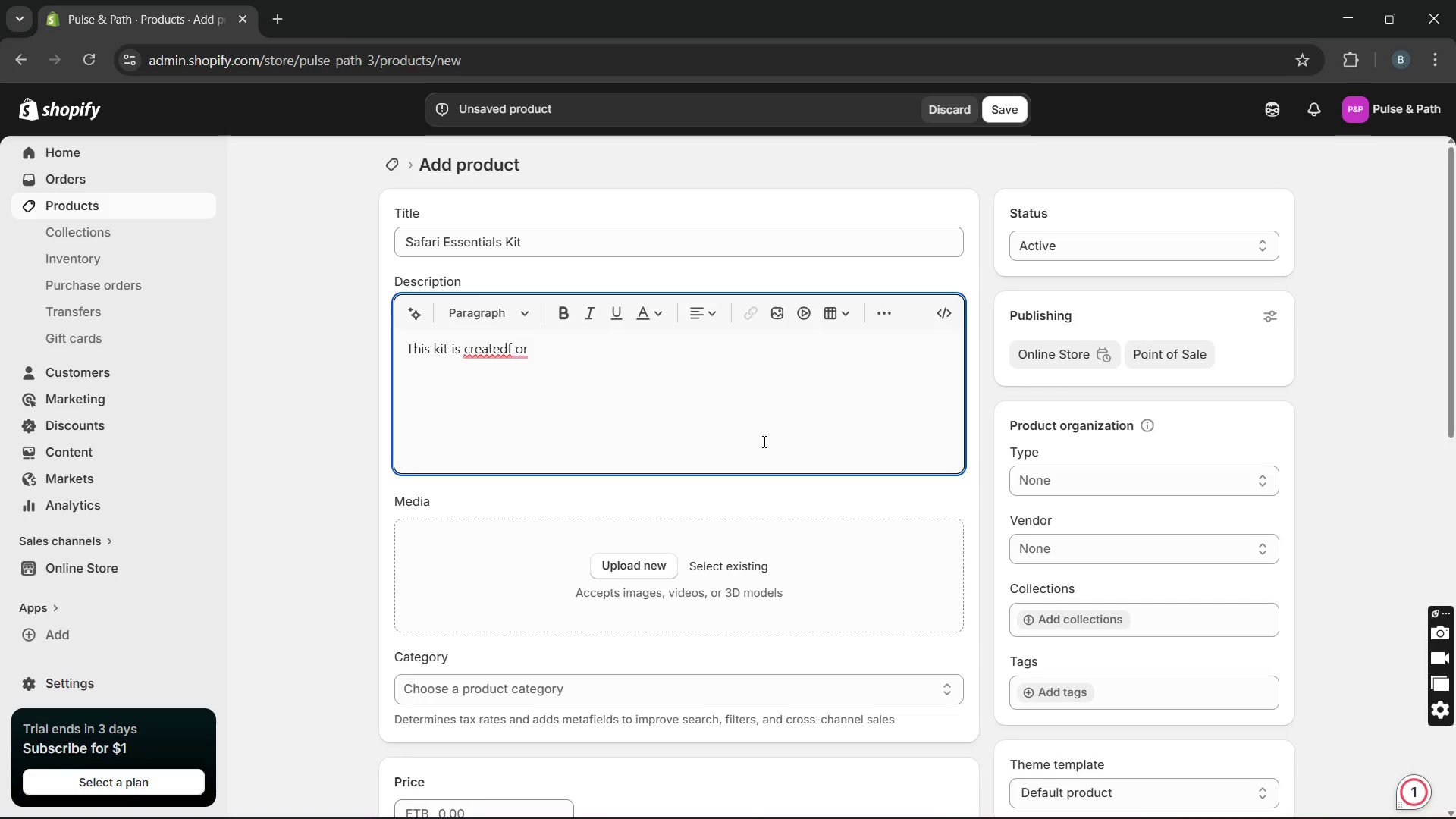 
key(Backspace)
 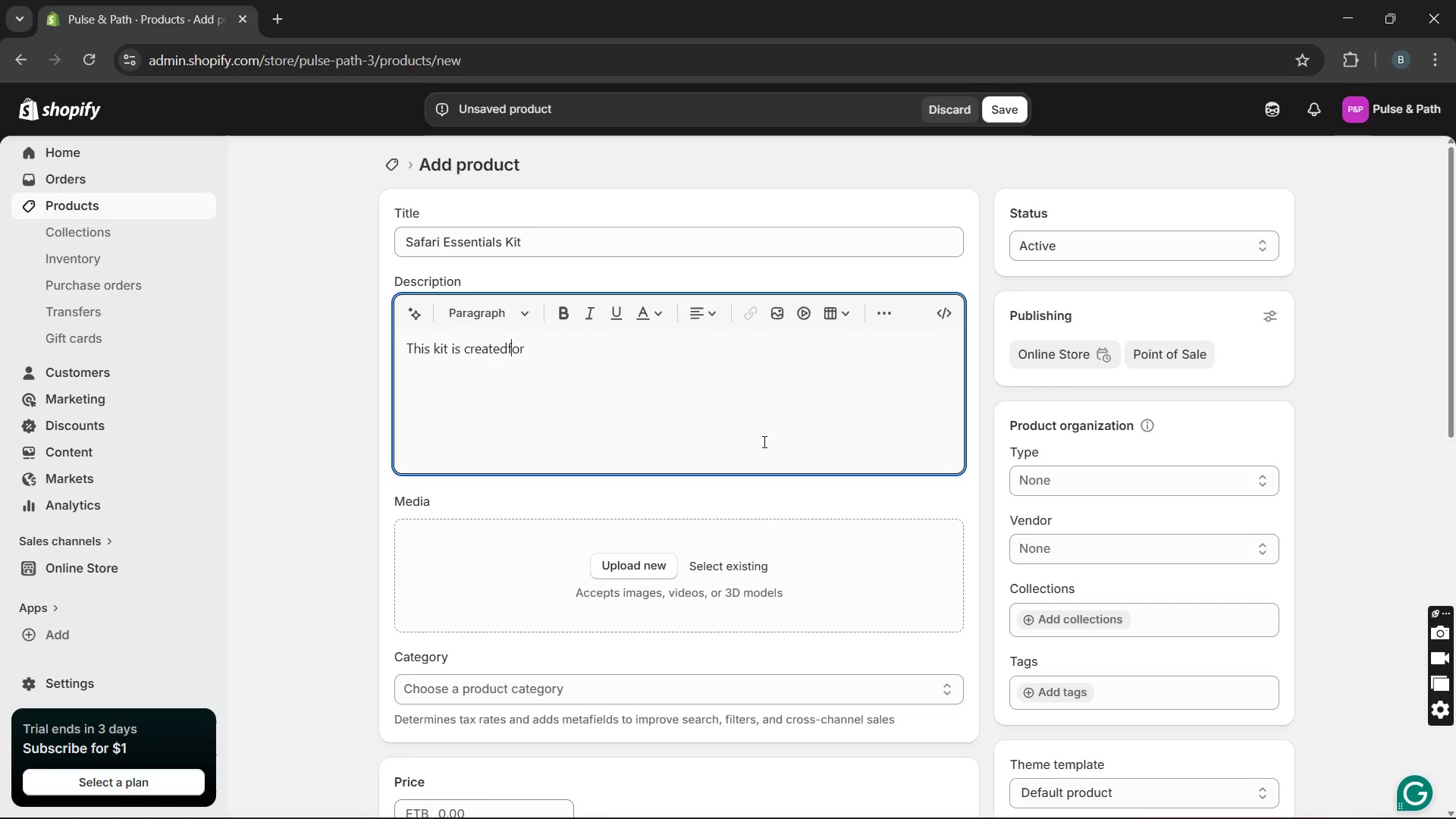 
key(ArrowLeft)
 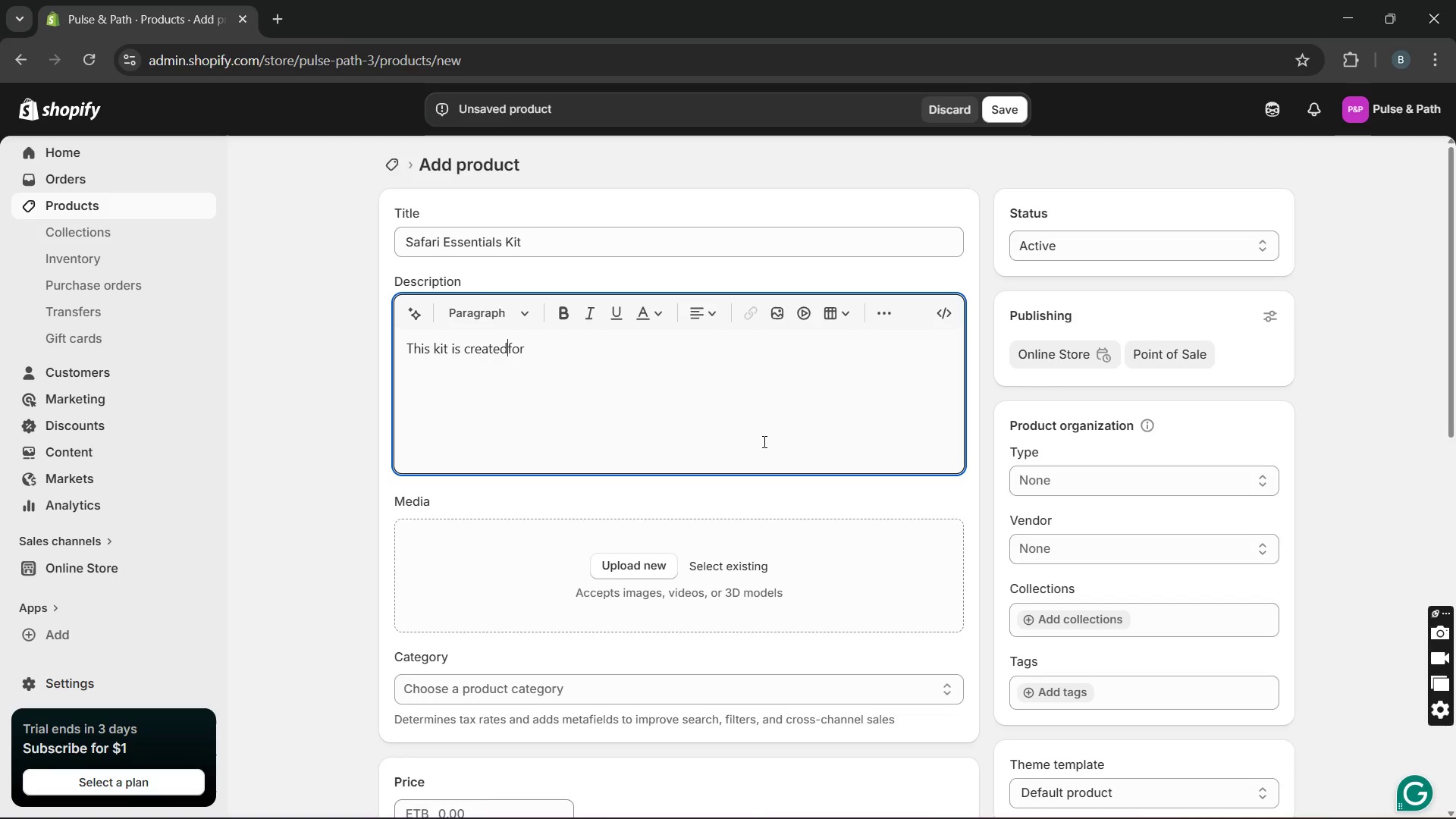 
key(Space)
 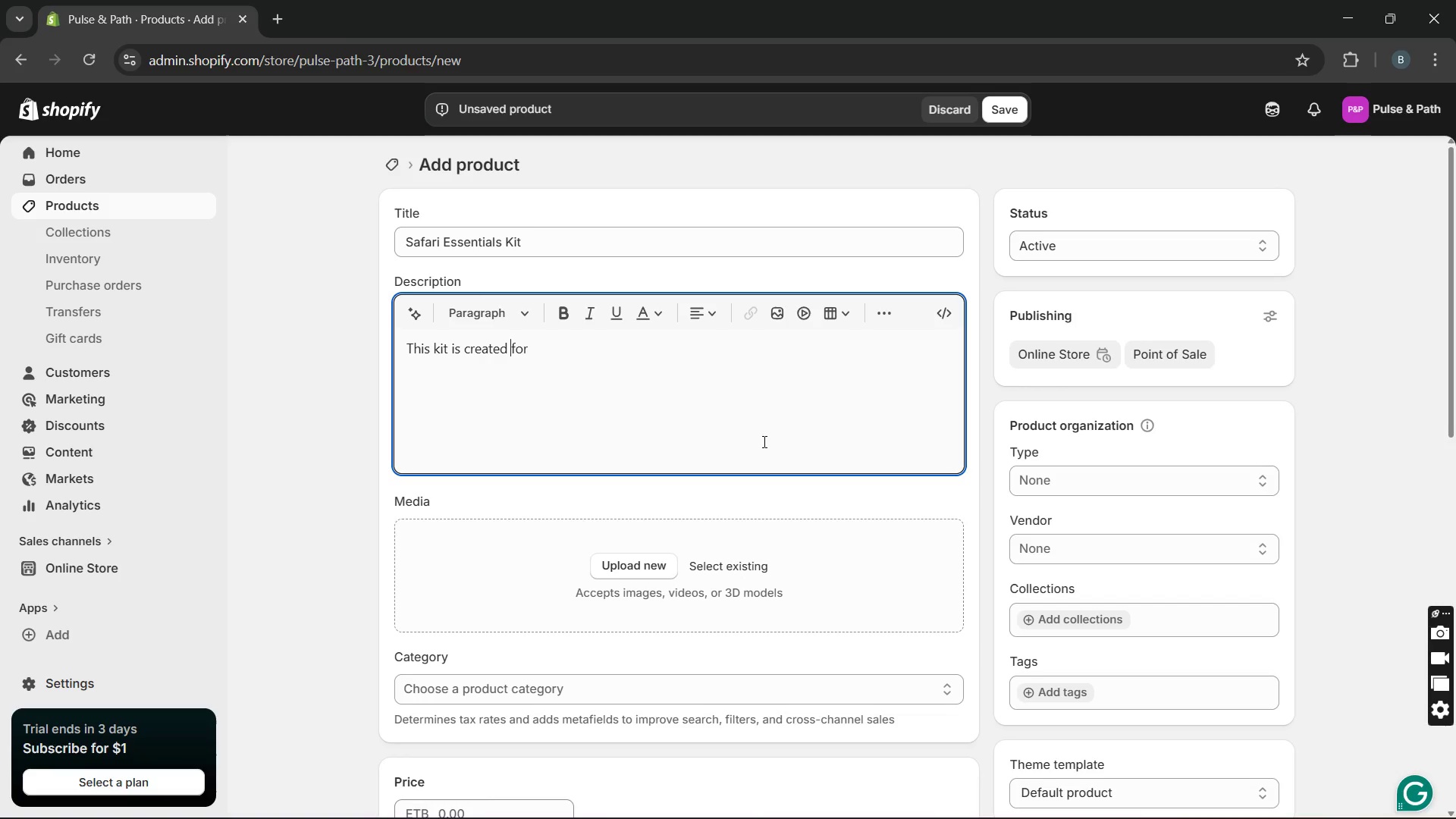 
key(ArrowRight)
 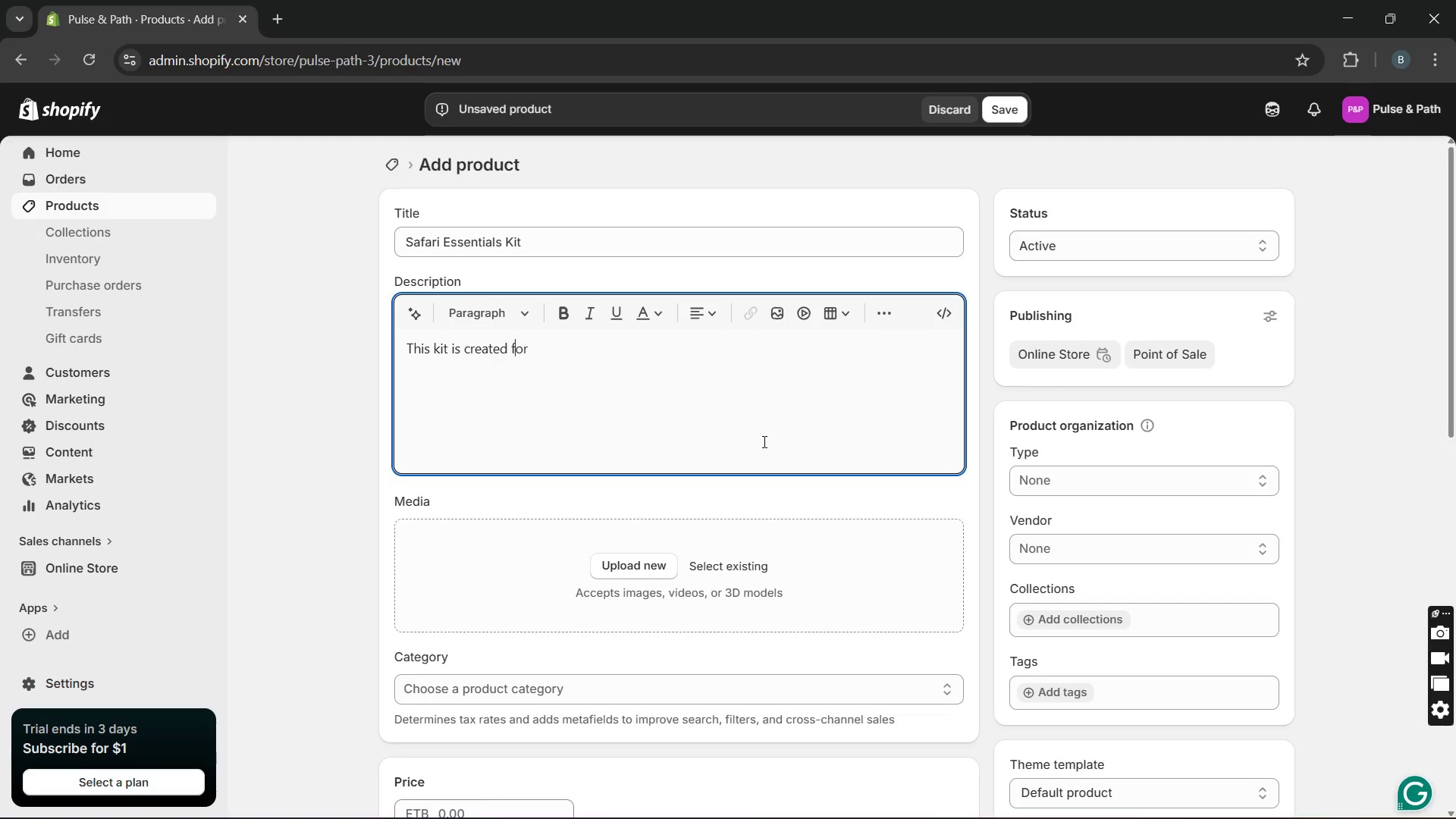 
key(ArrowRight)
 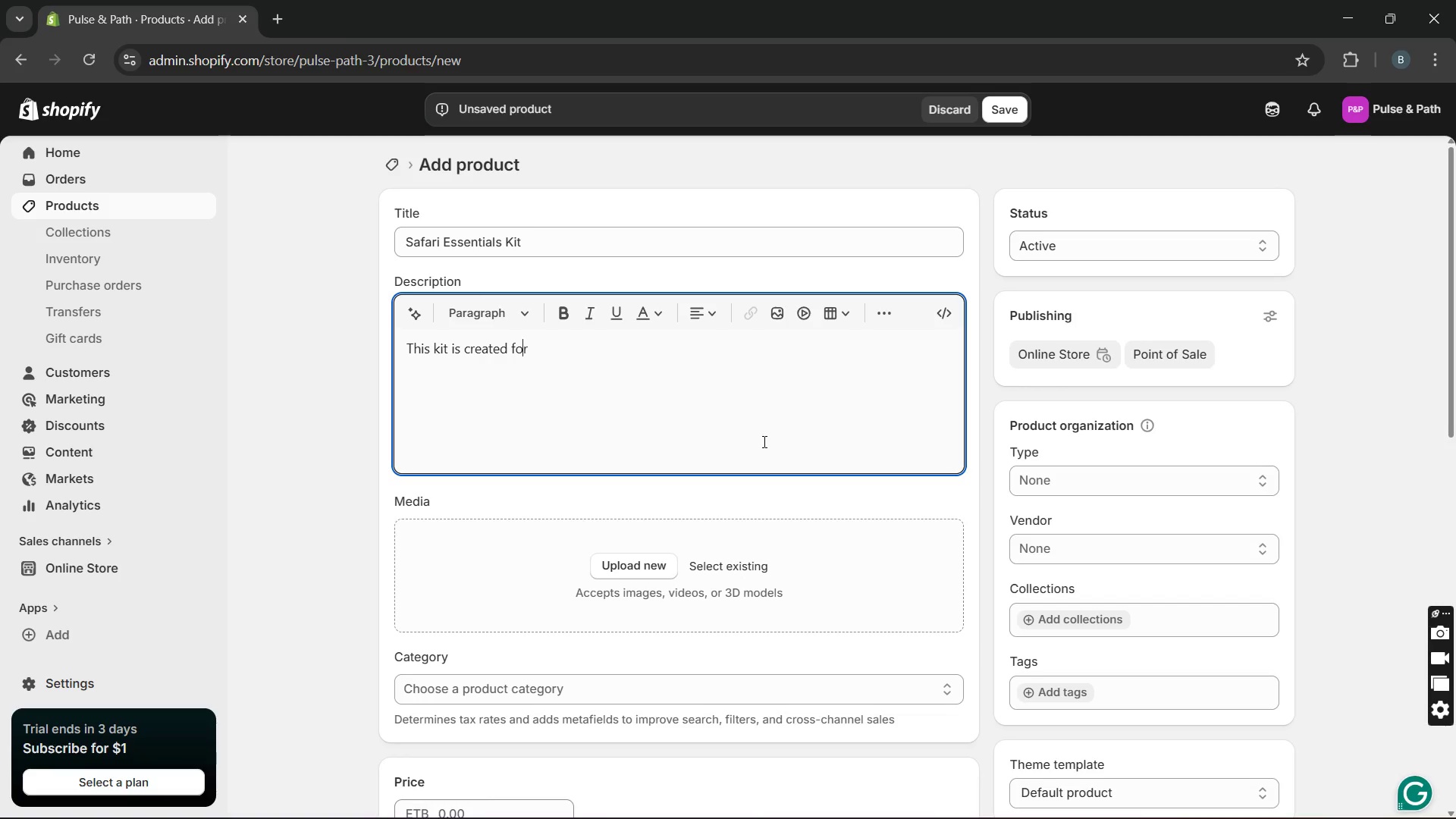 
key(ArrowRight)
 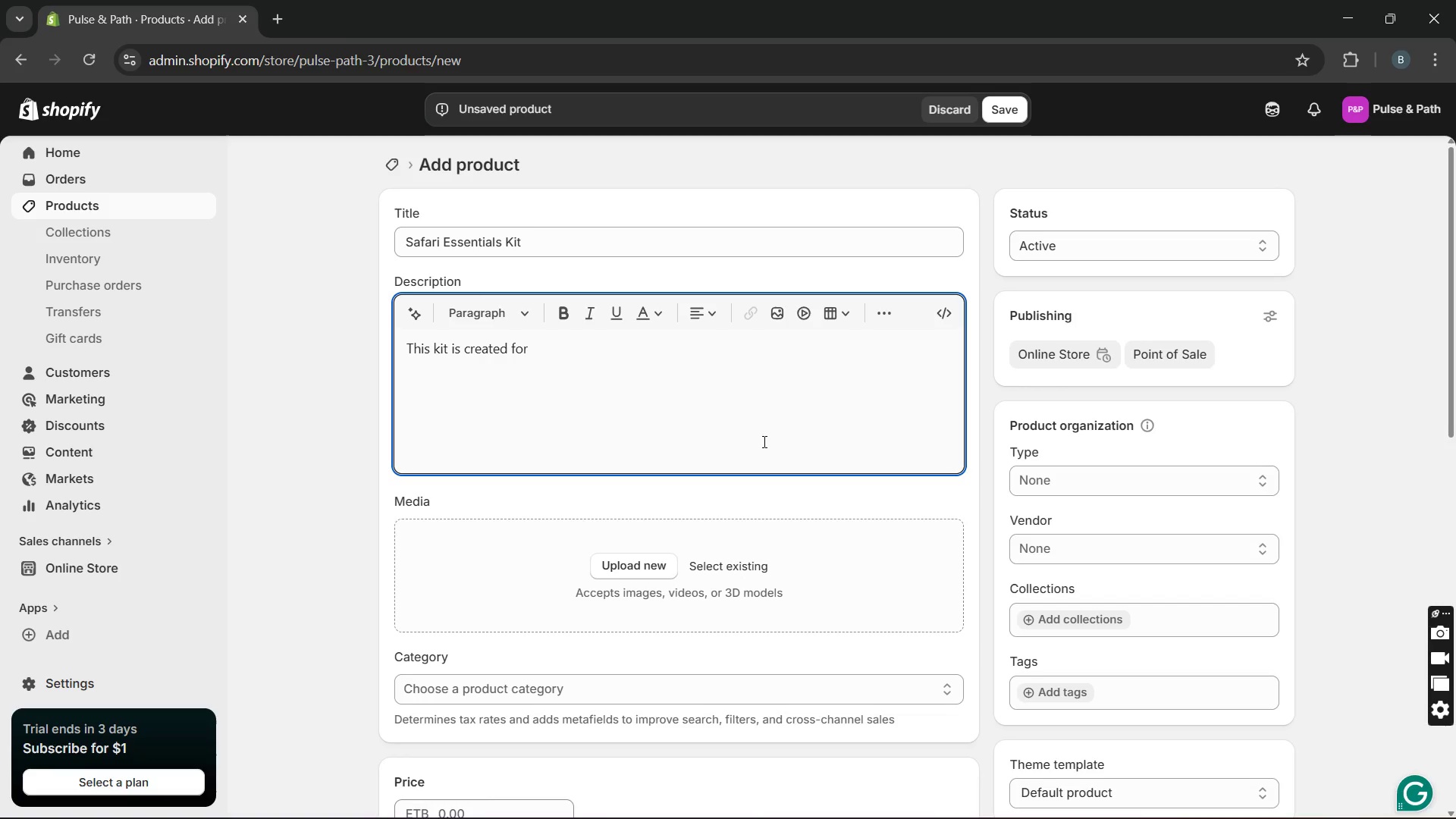 
type( travelers)
 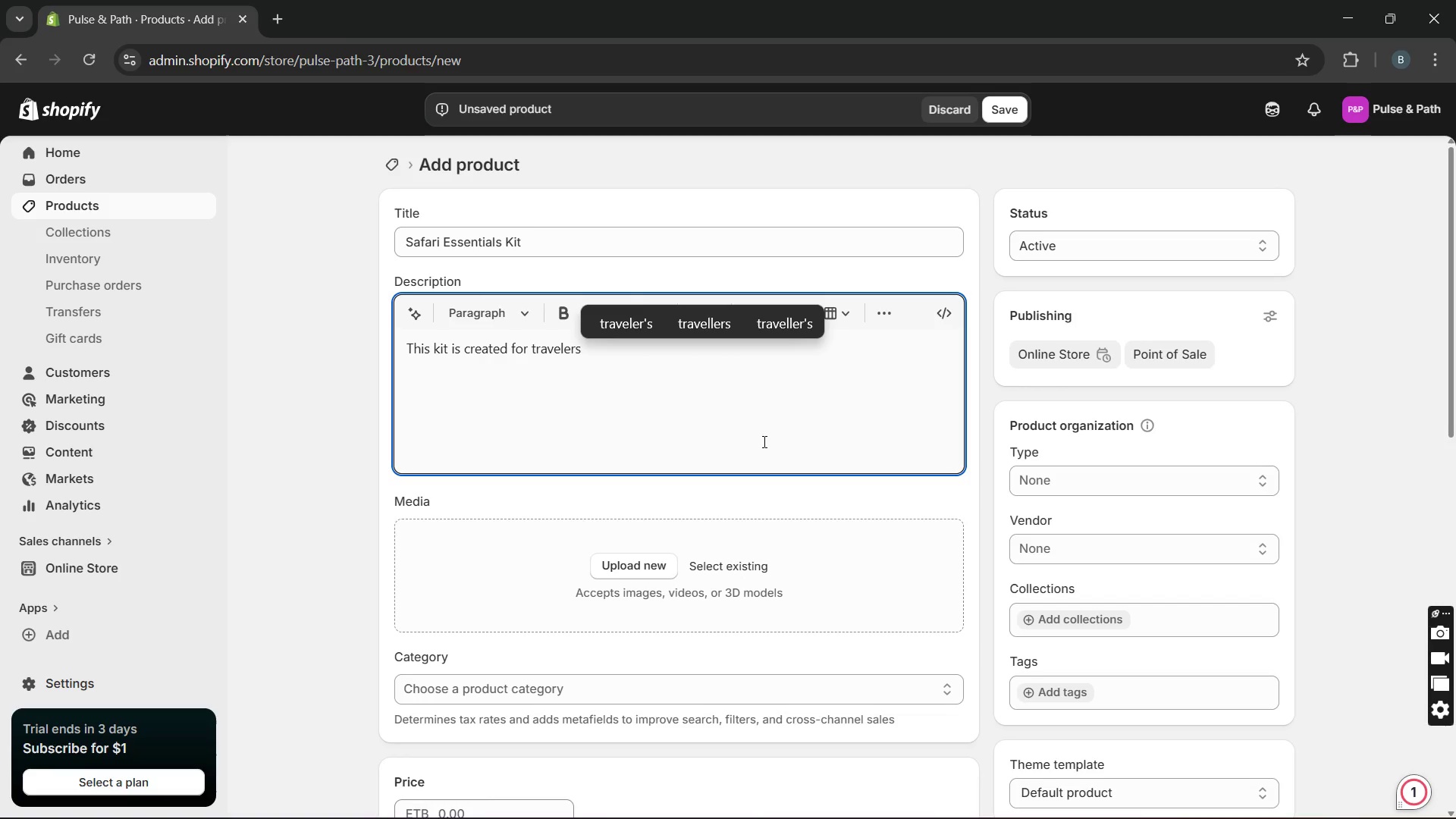 
key(ArrowLeft)
 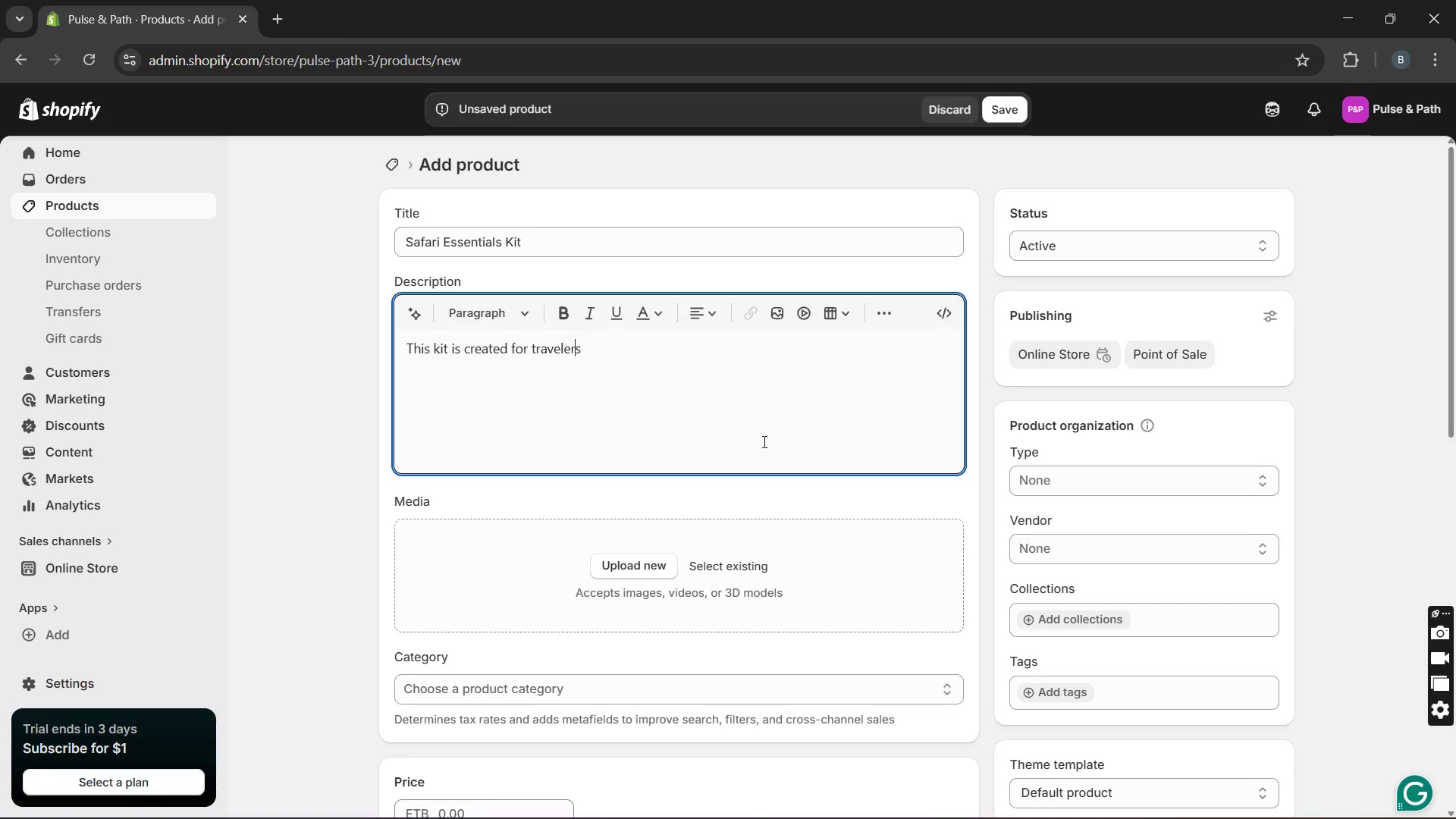 
key(ArrowLeft)
 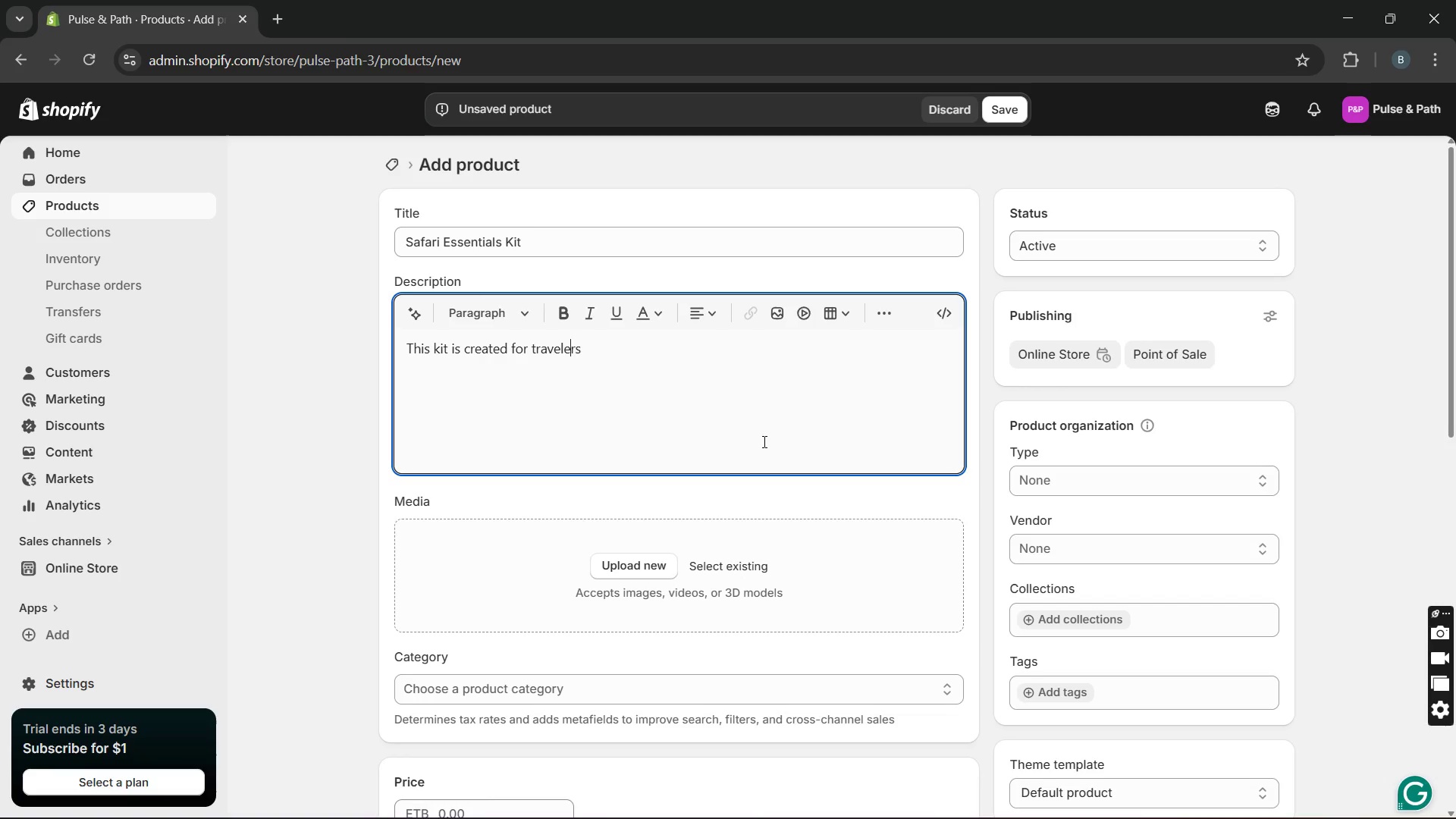 
key(ArrowLeft)
 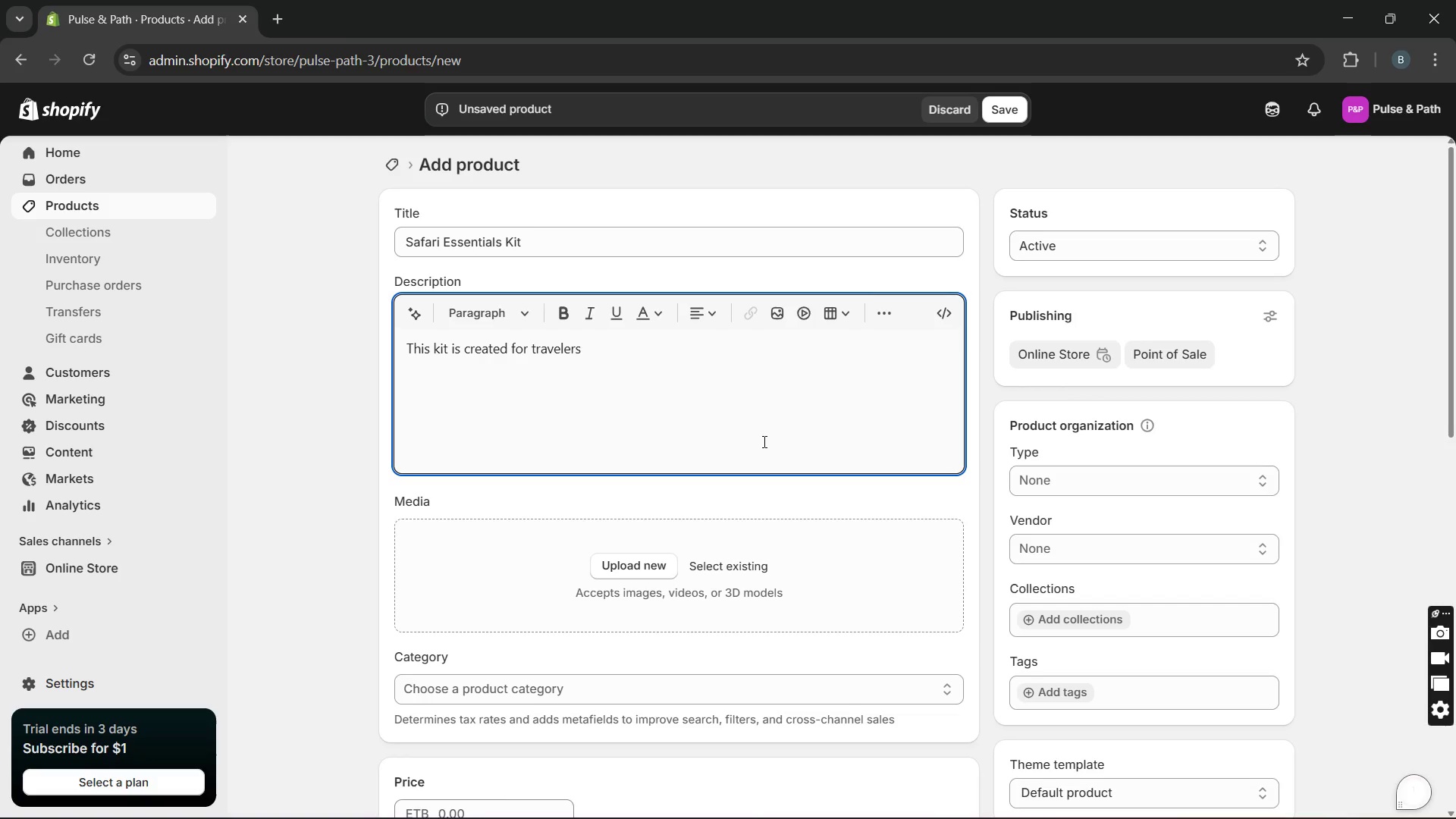 
key(L)
 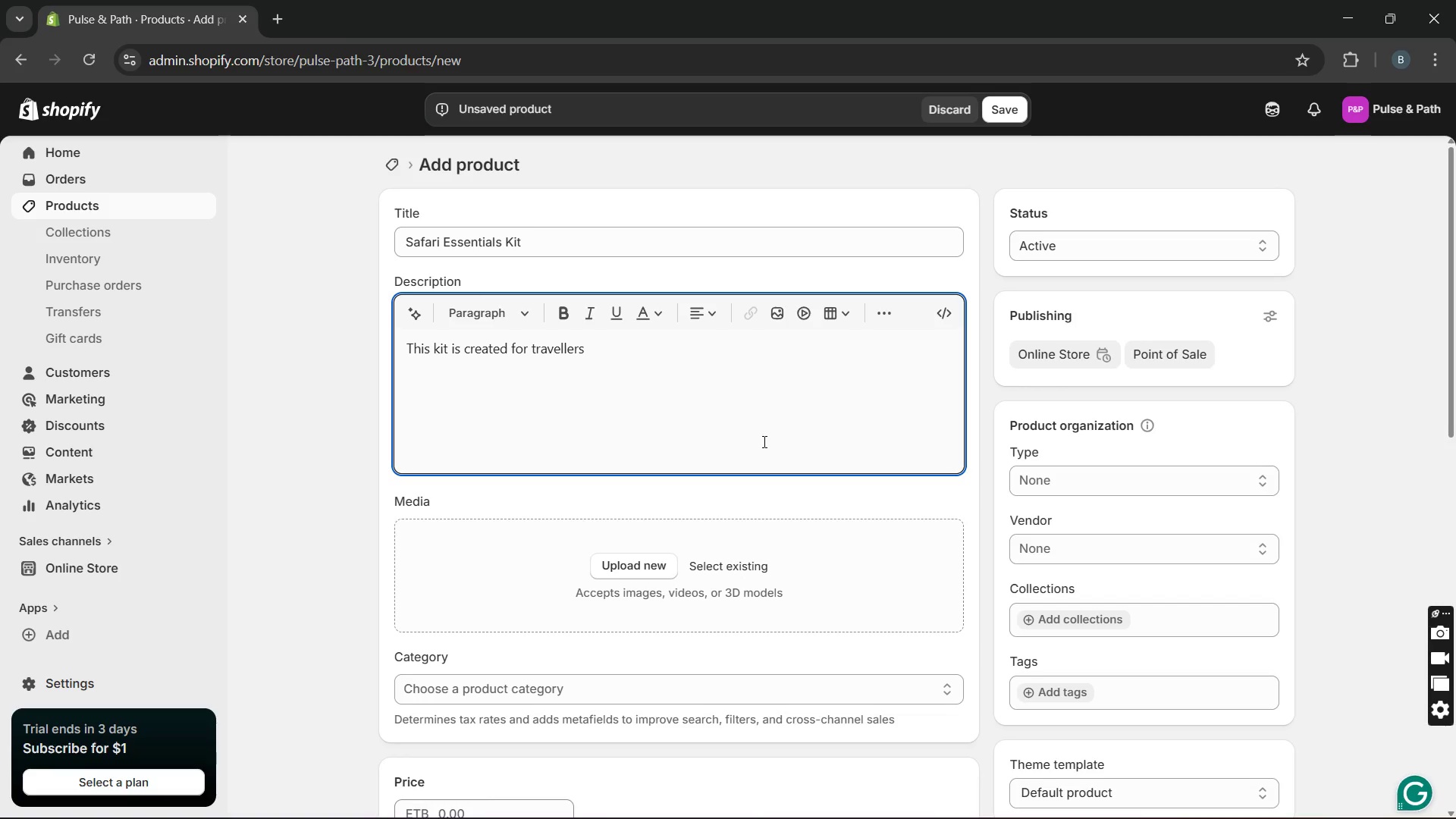 
key(ArrowRight)
 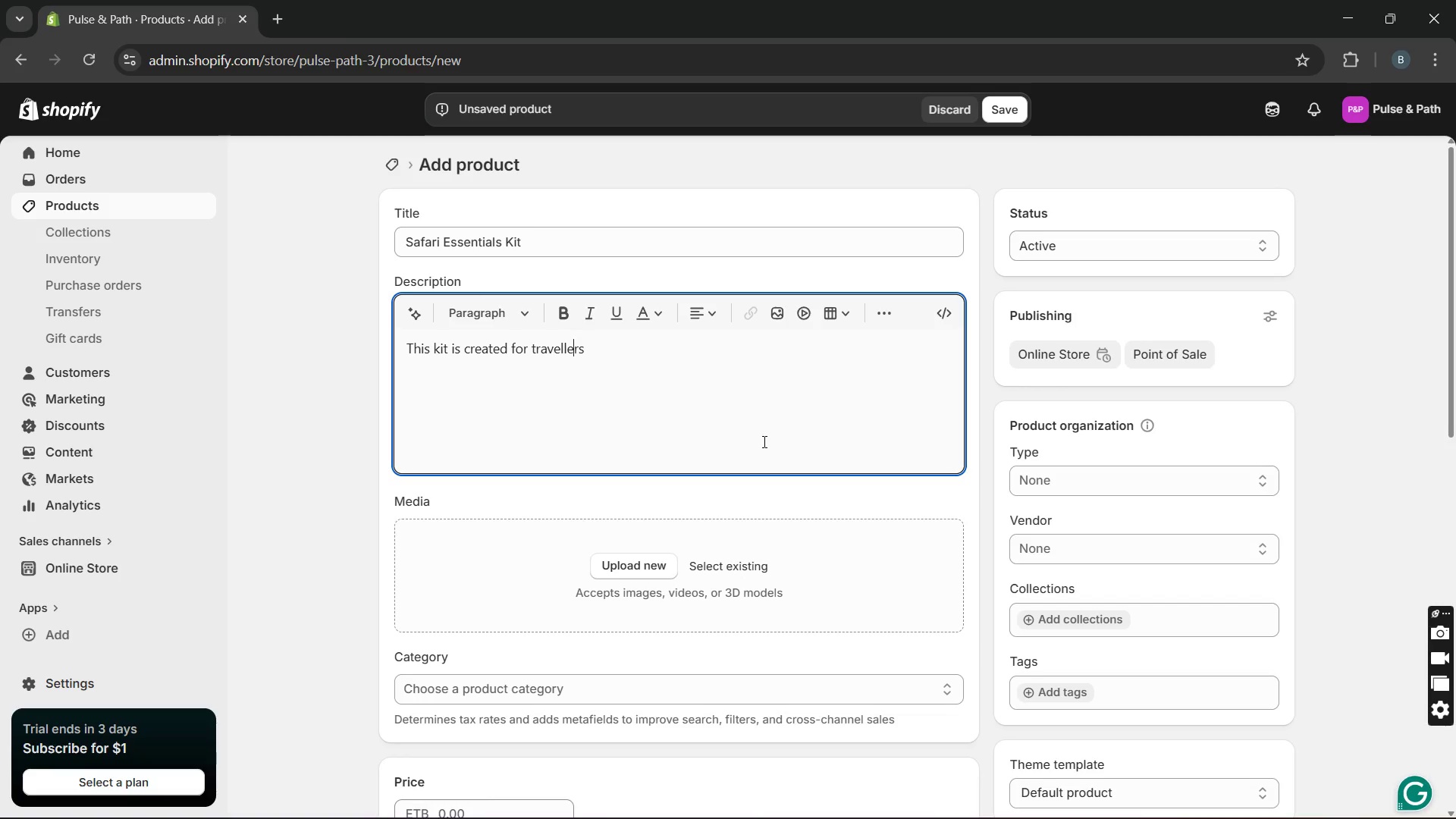 
key(ArrowRight)
 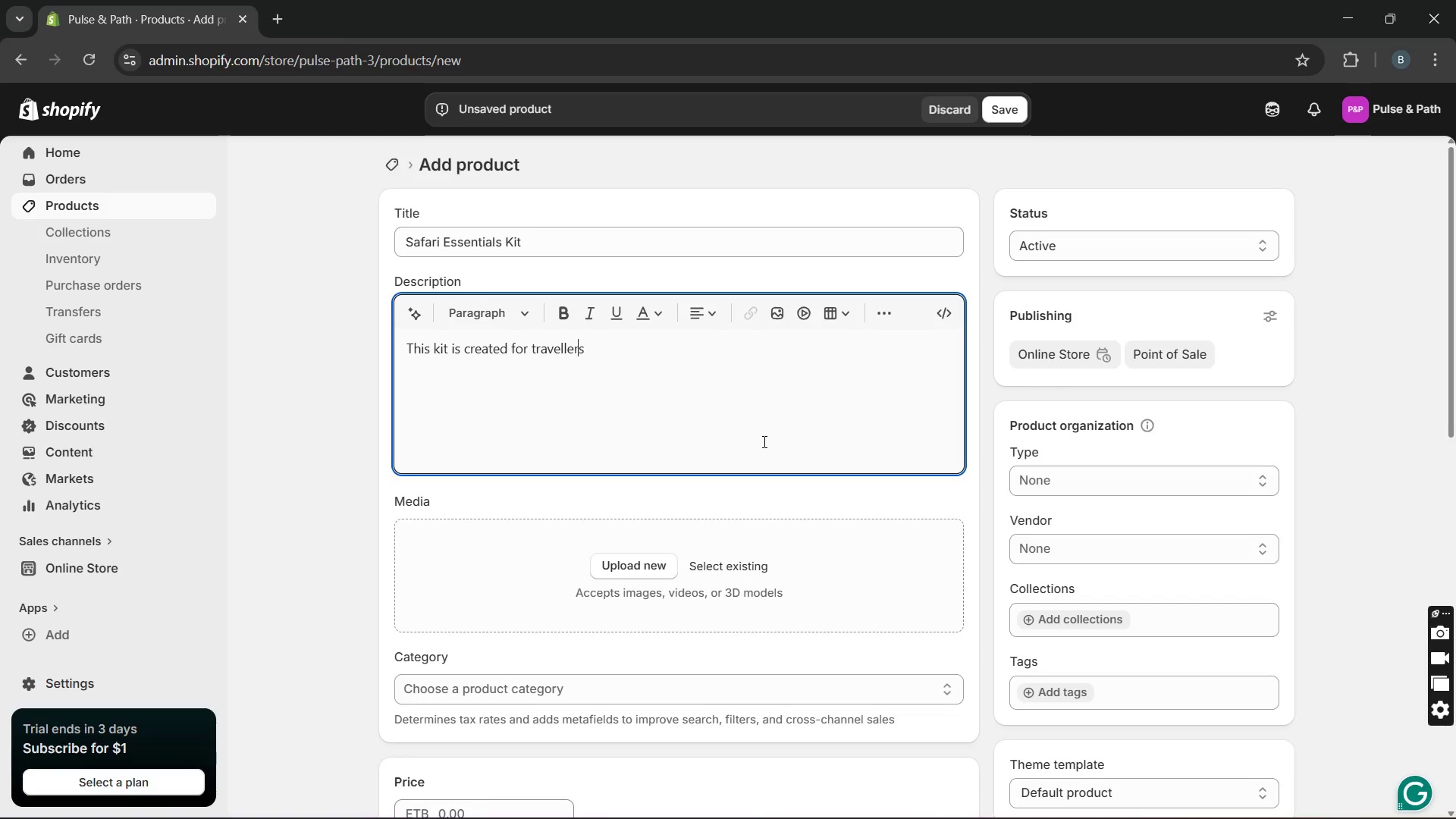 
key(ArrowRight)
 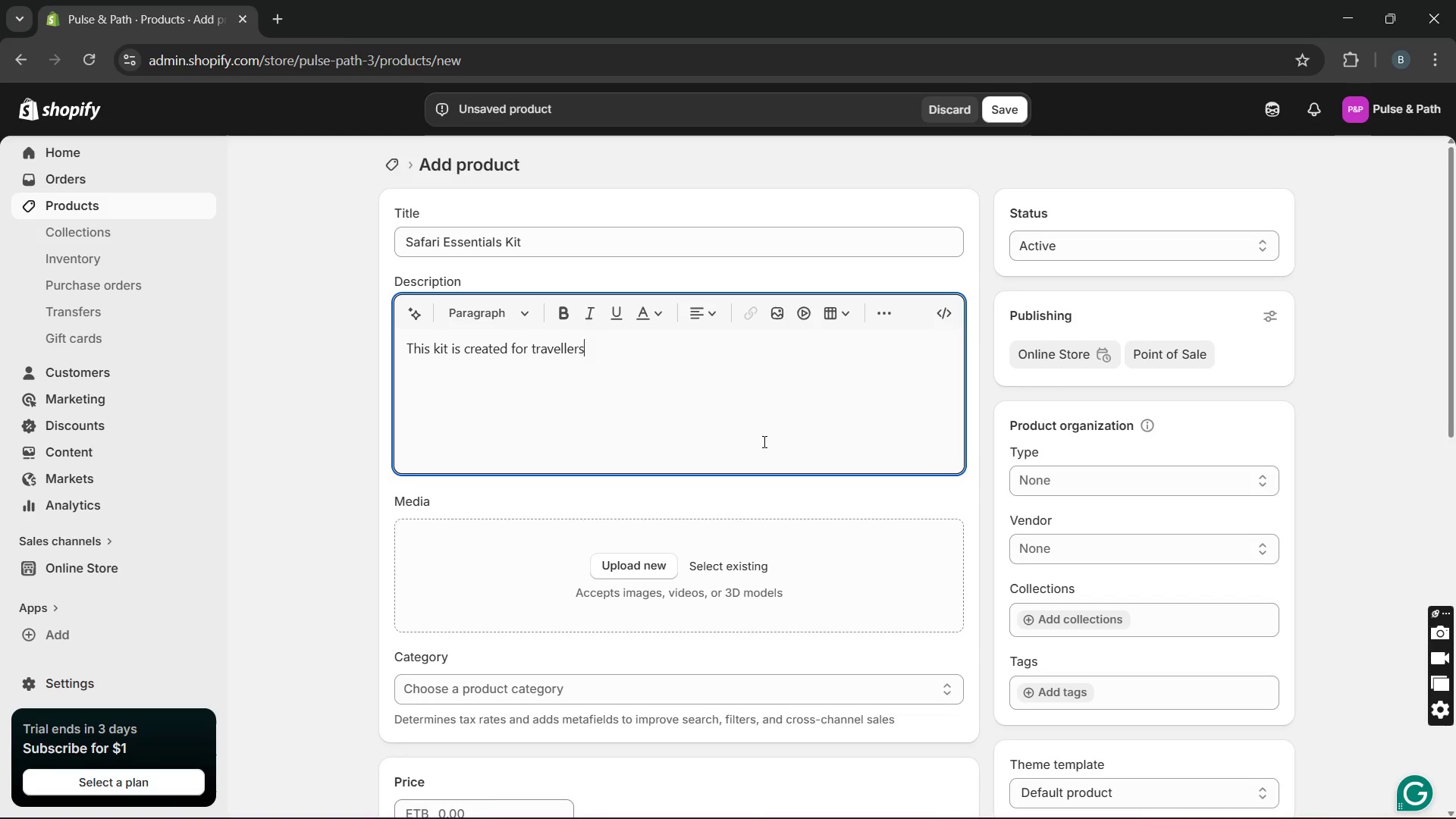 
key(ArrowRight)
 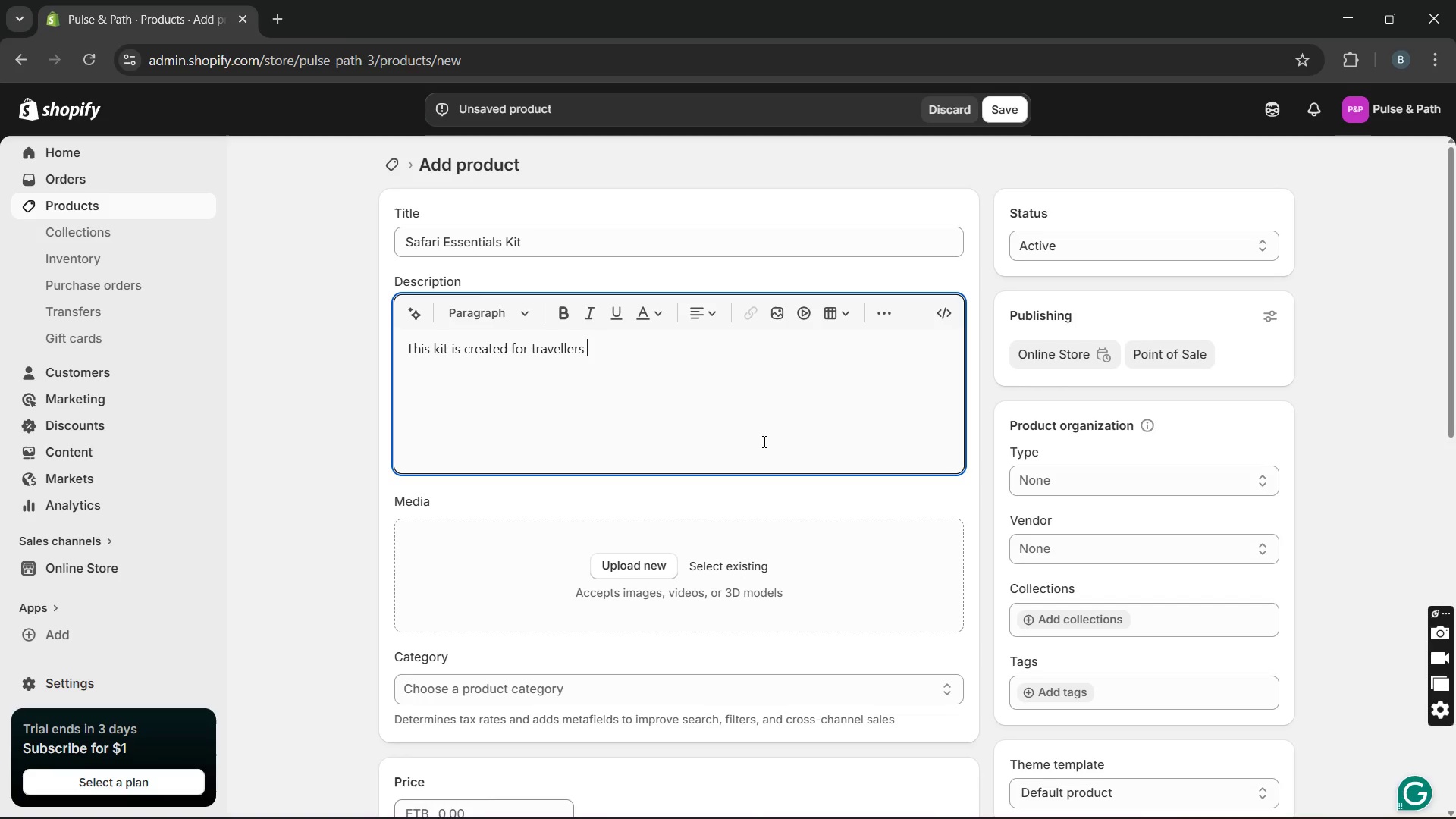 
type(going on safari )
 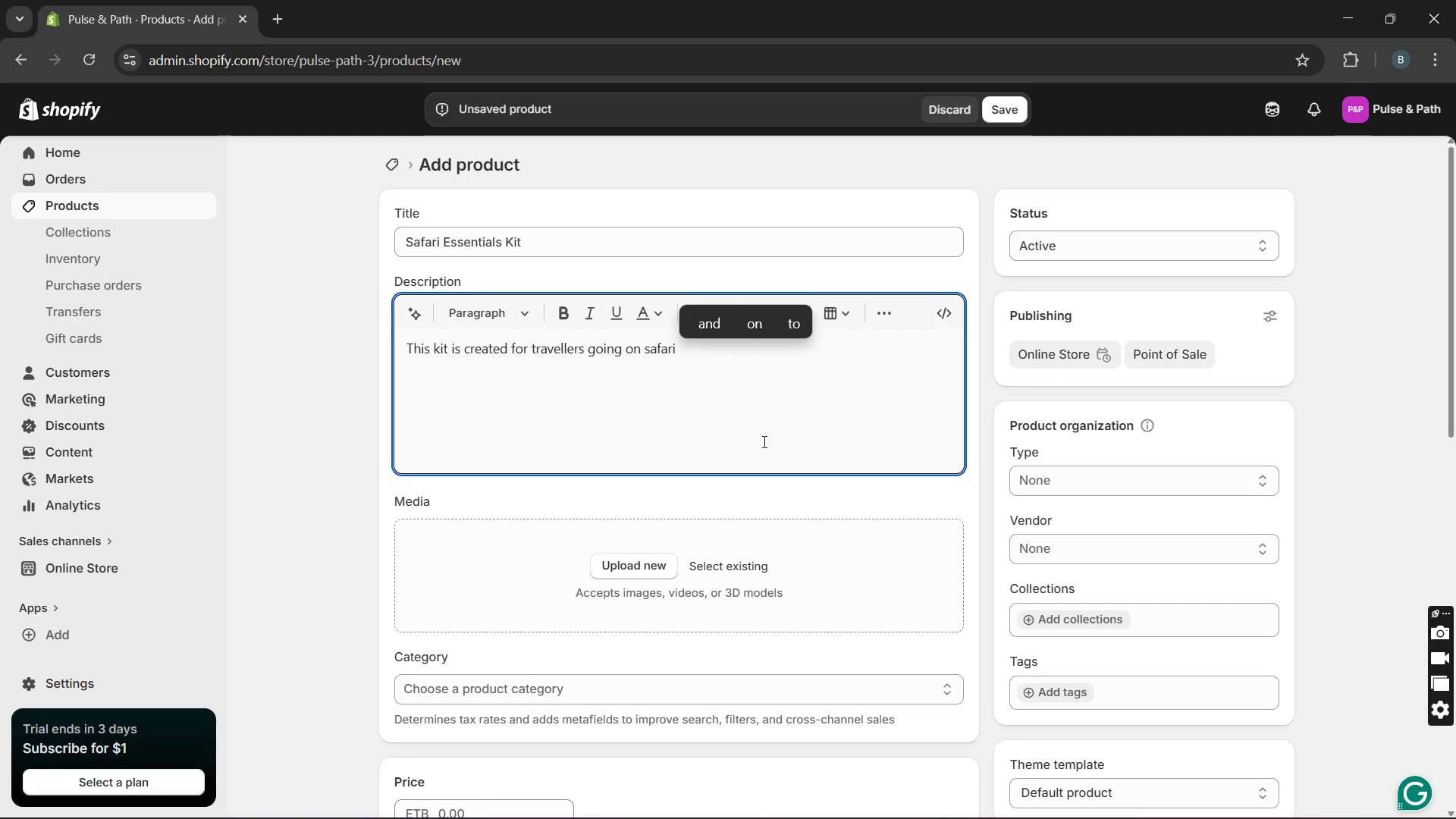 
type(holidays or outd)
 